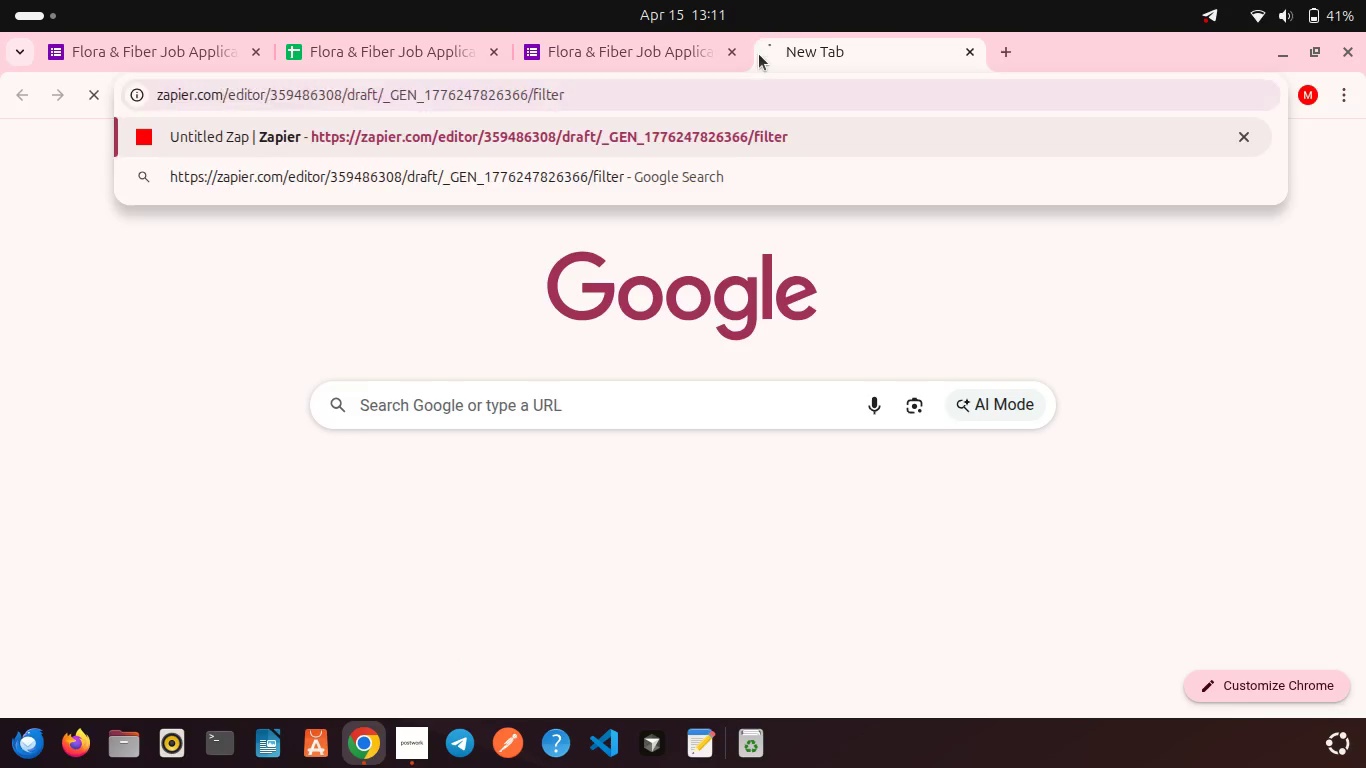 
key(Enter)
 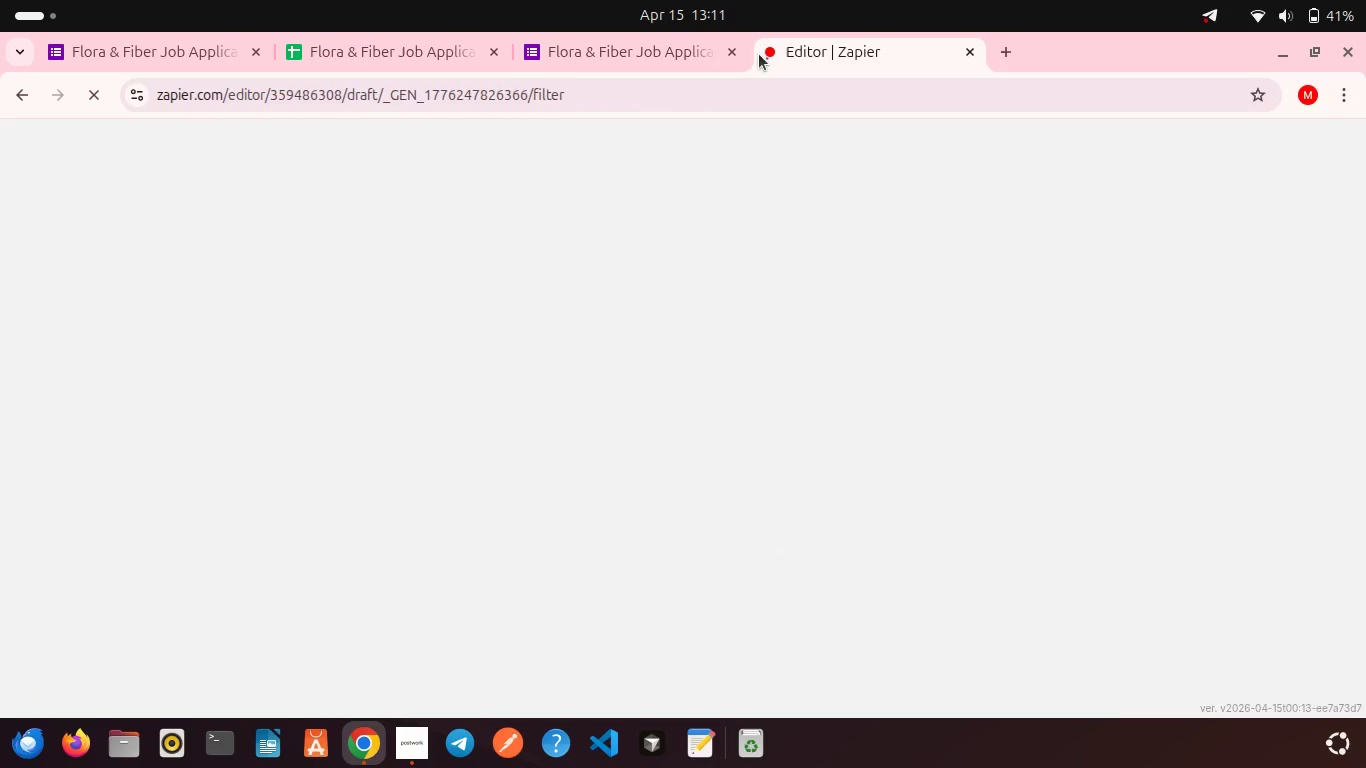 
mouse_move([770, 173])
 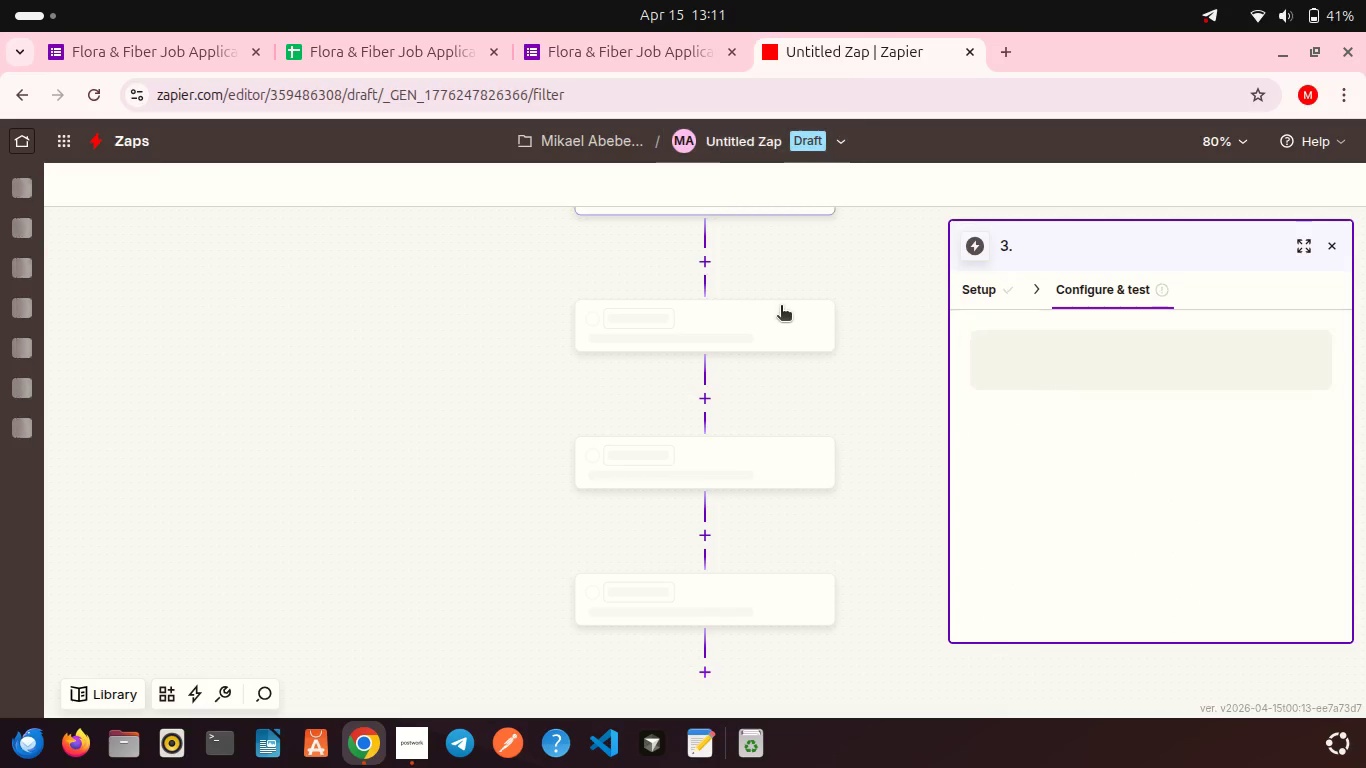 
mouse_move([802, 318])
 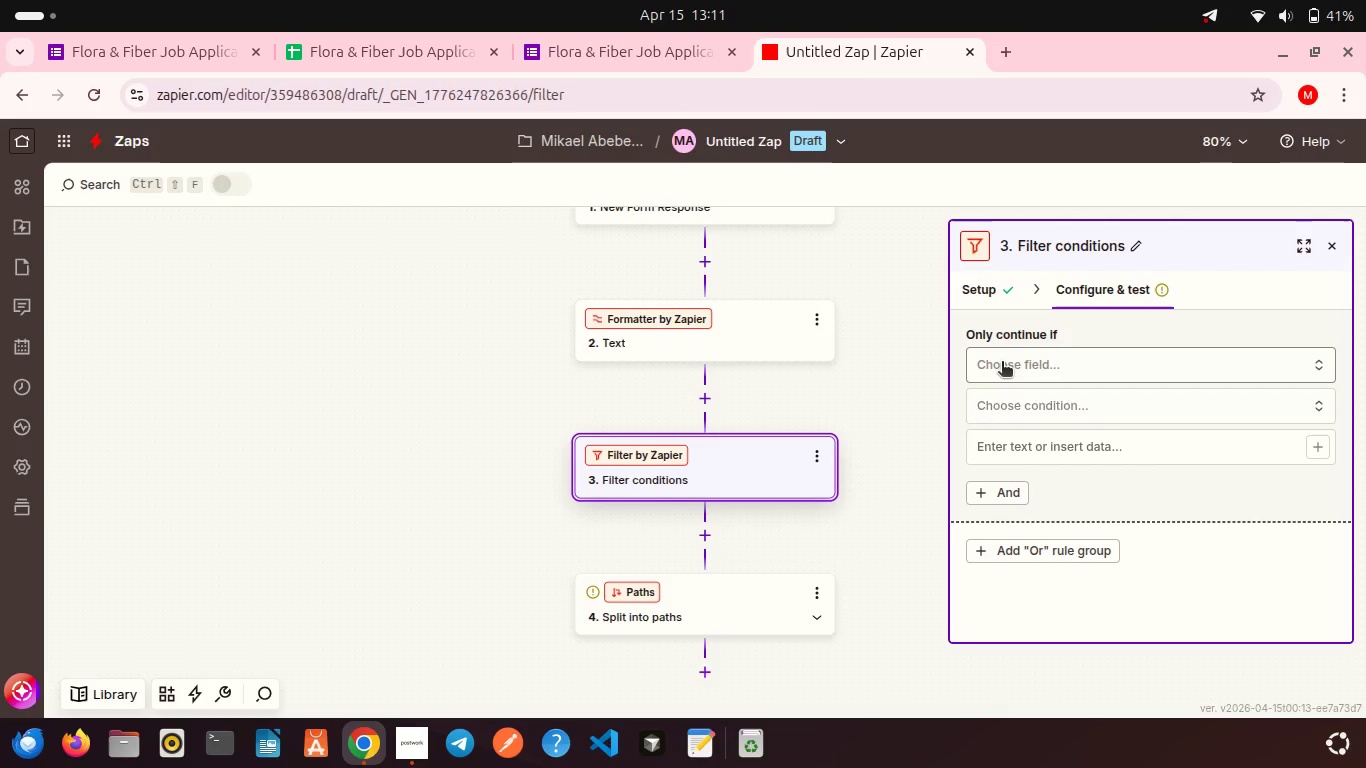 
left_click([1002, 363])
 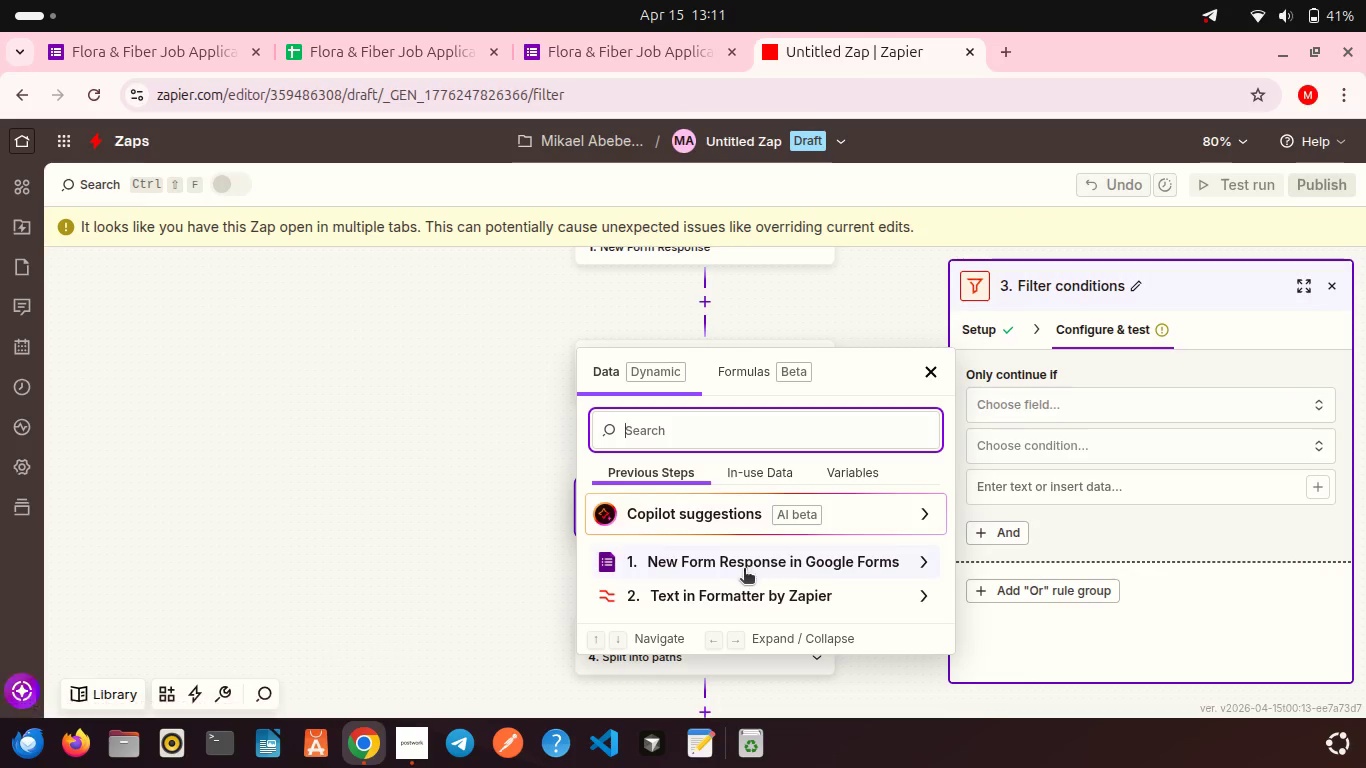 
left_click([744, 570])
 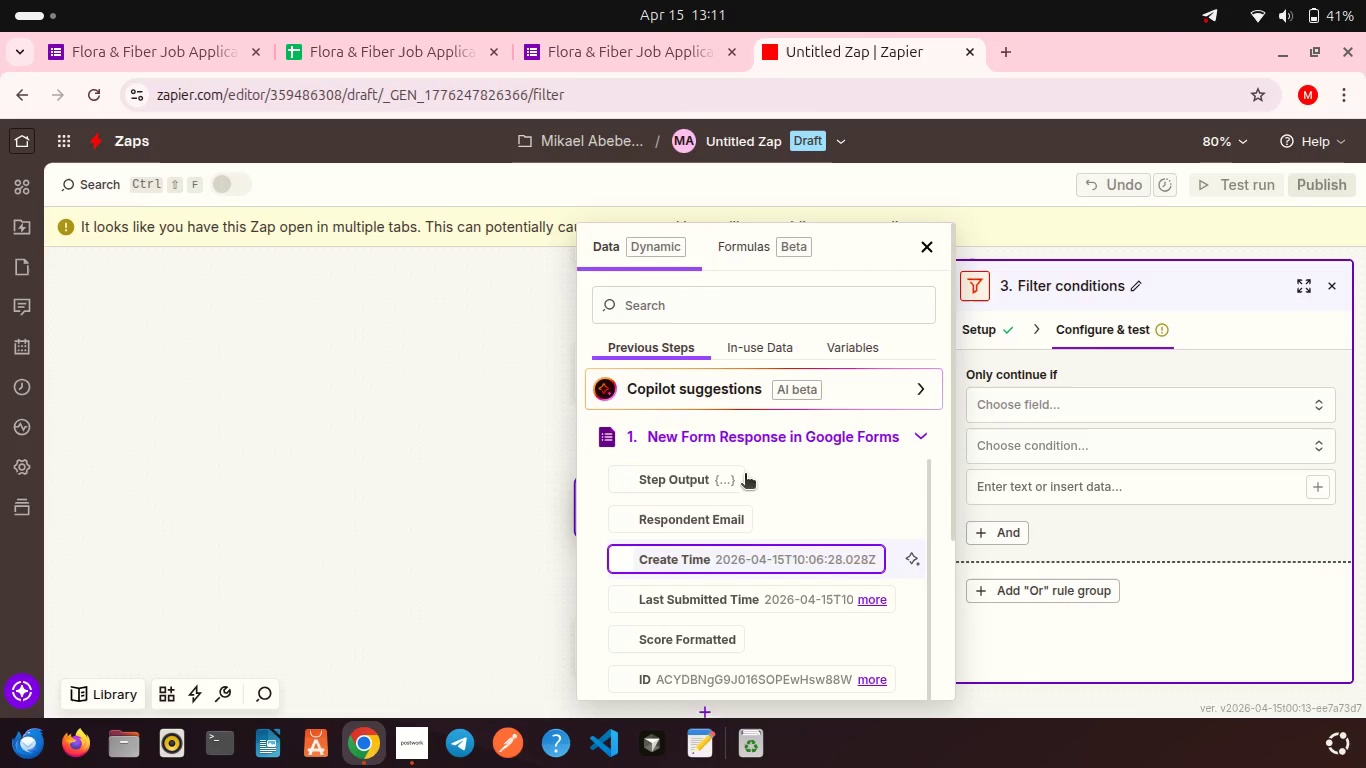 
scroll: coordinate [745, 475], scroll_direction: down, amount: 5.0
 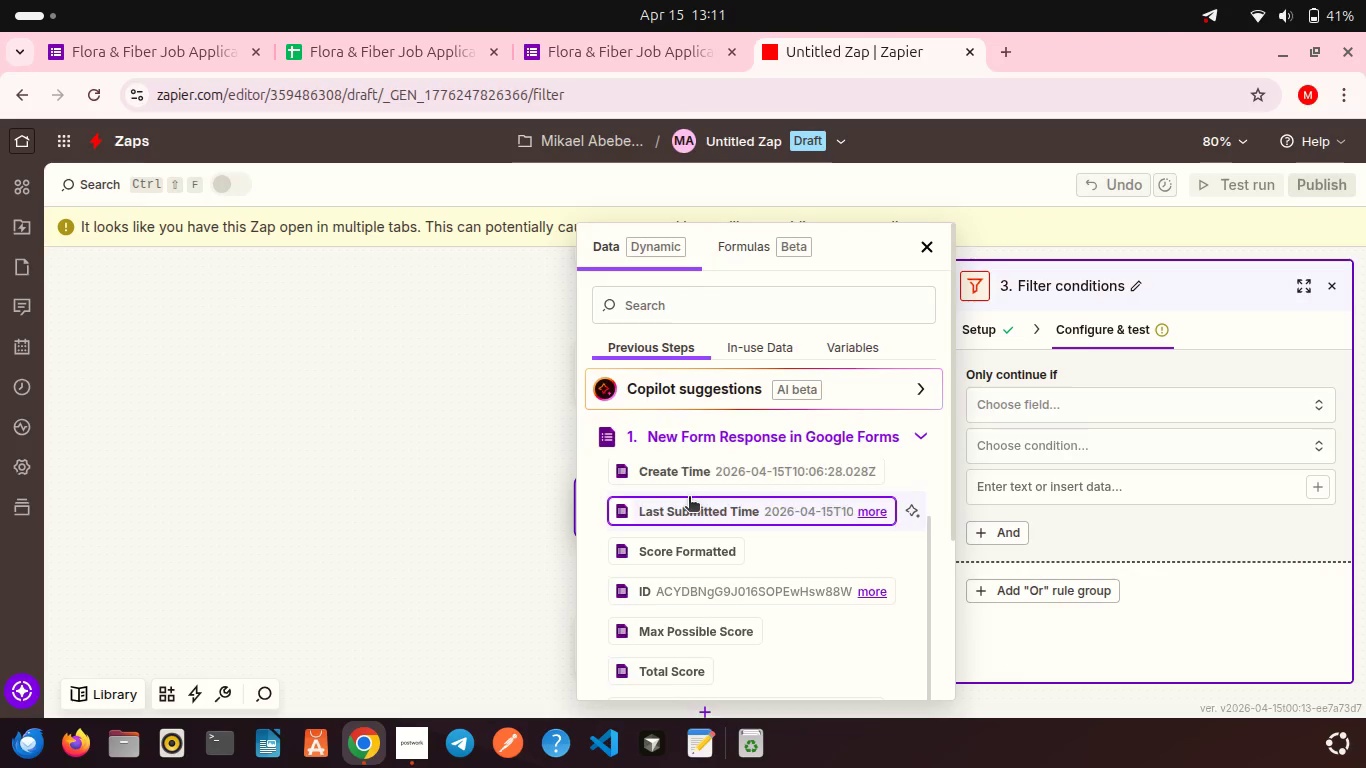 
scroll: coordinate [689, 498], scroll_direction: up, amount: 1.0
 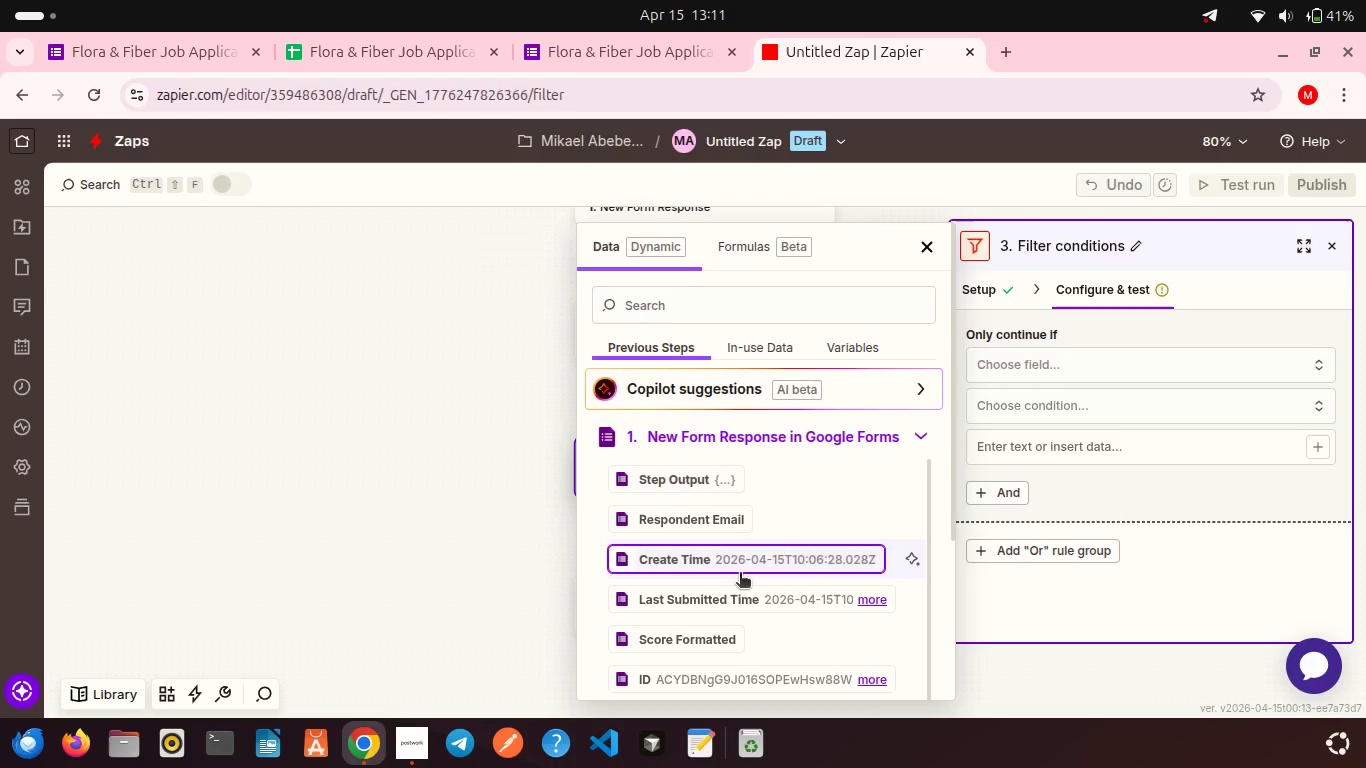 
scroll: coordinate [720, 597], scroll_direction: down, amount: 8.0
 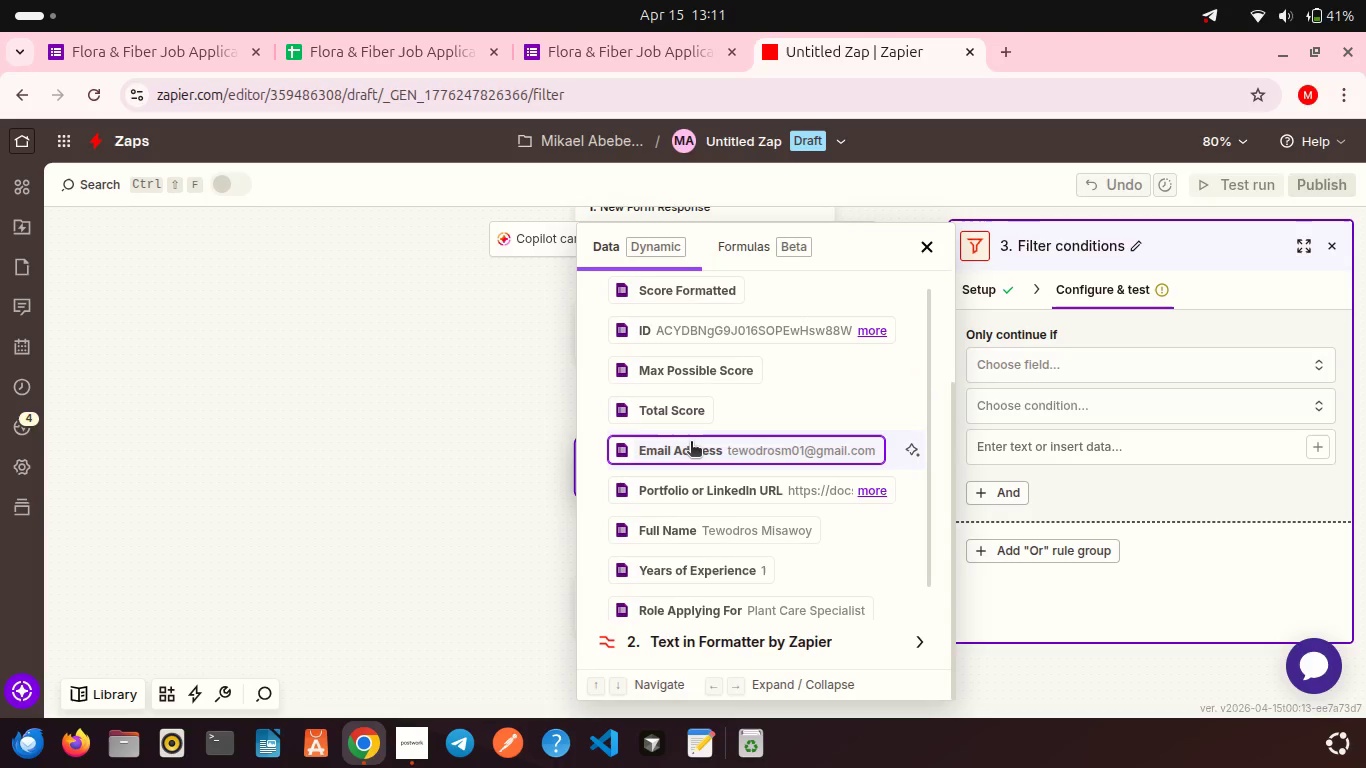 
left_click([691, 443])
 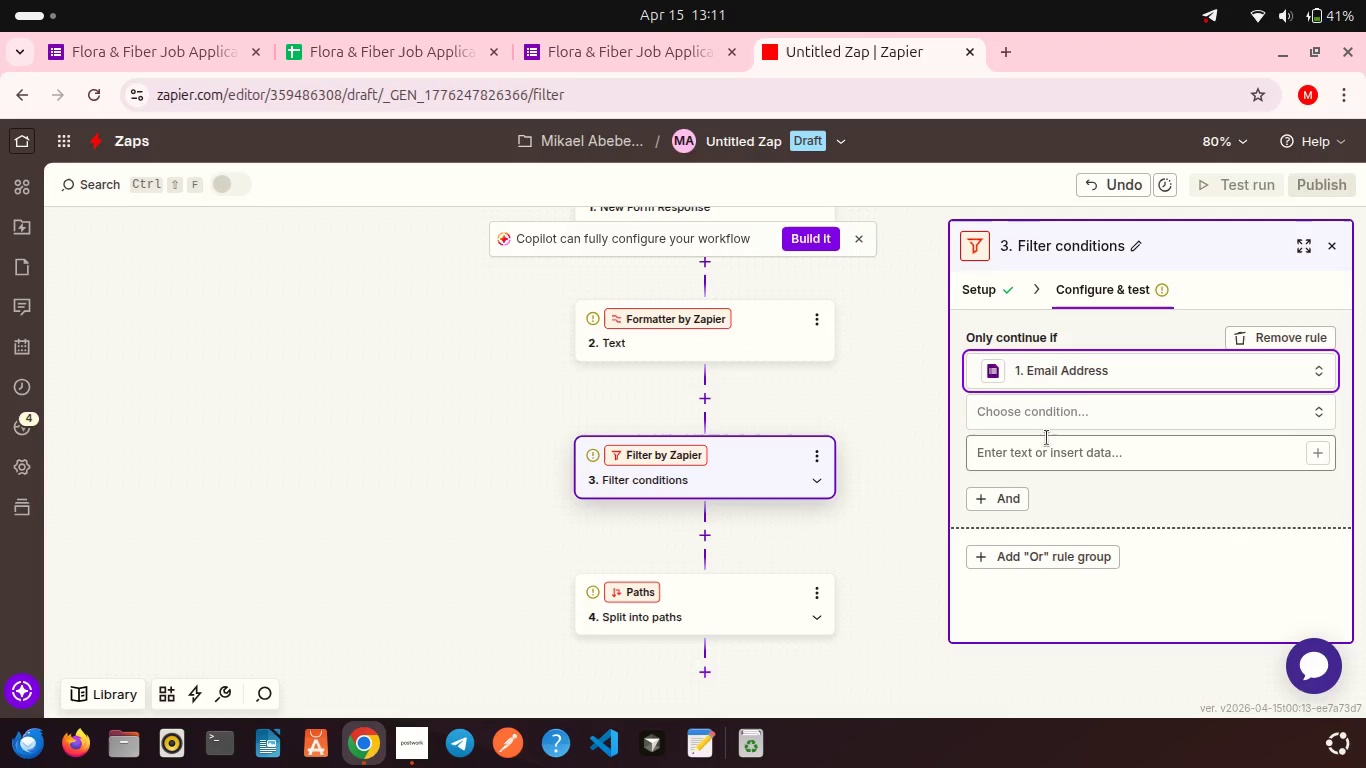 
left_click([1015, 408])
 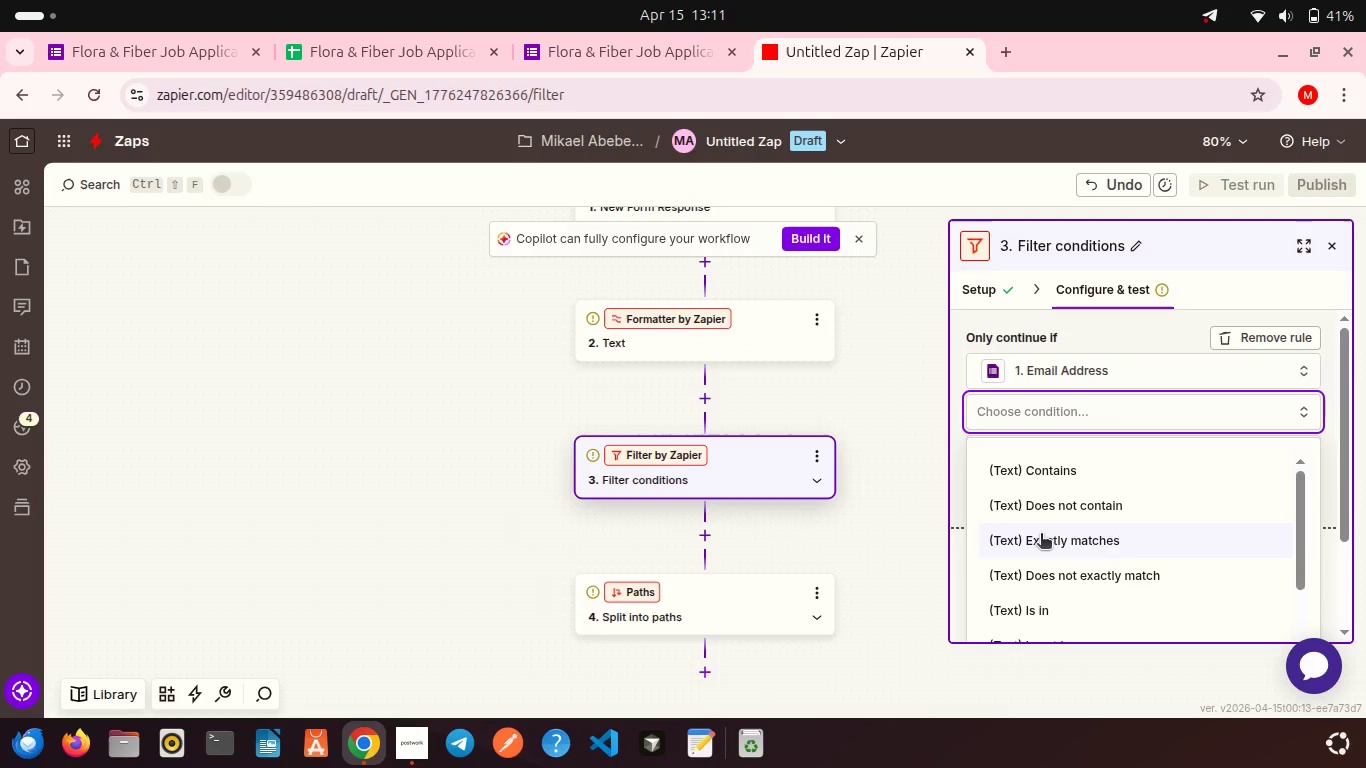 
scroll: coordinate [1041, 535], scroll_direction: down, amount: 18.0
 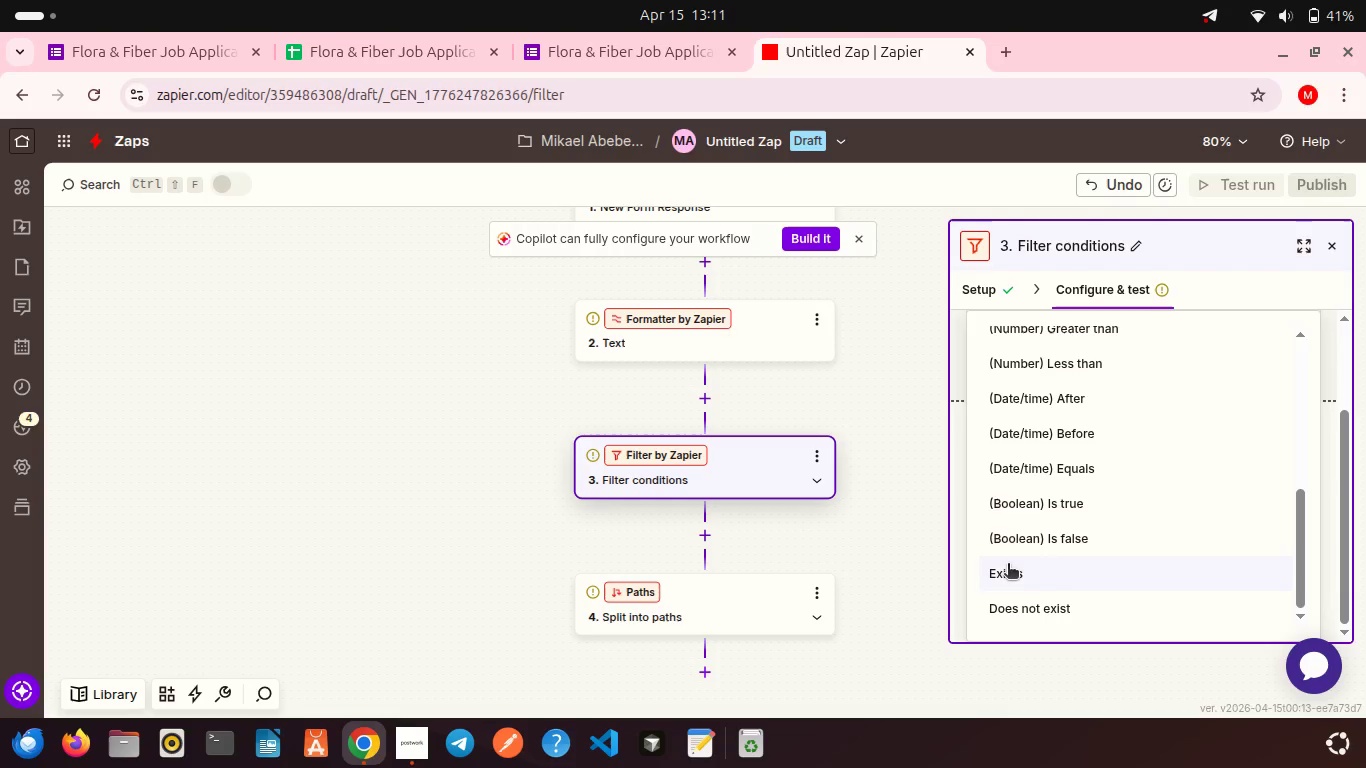 
left_click([1008, 565])
 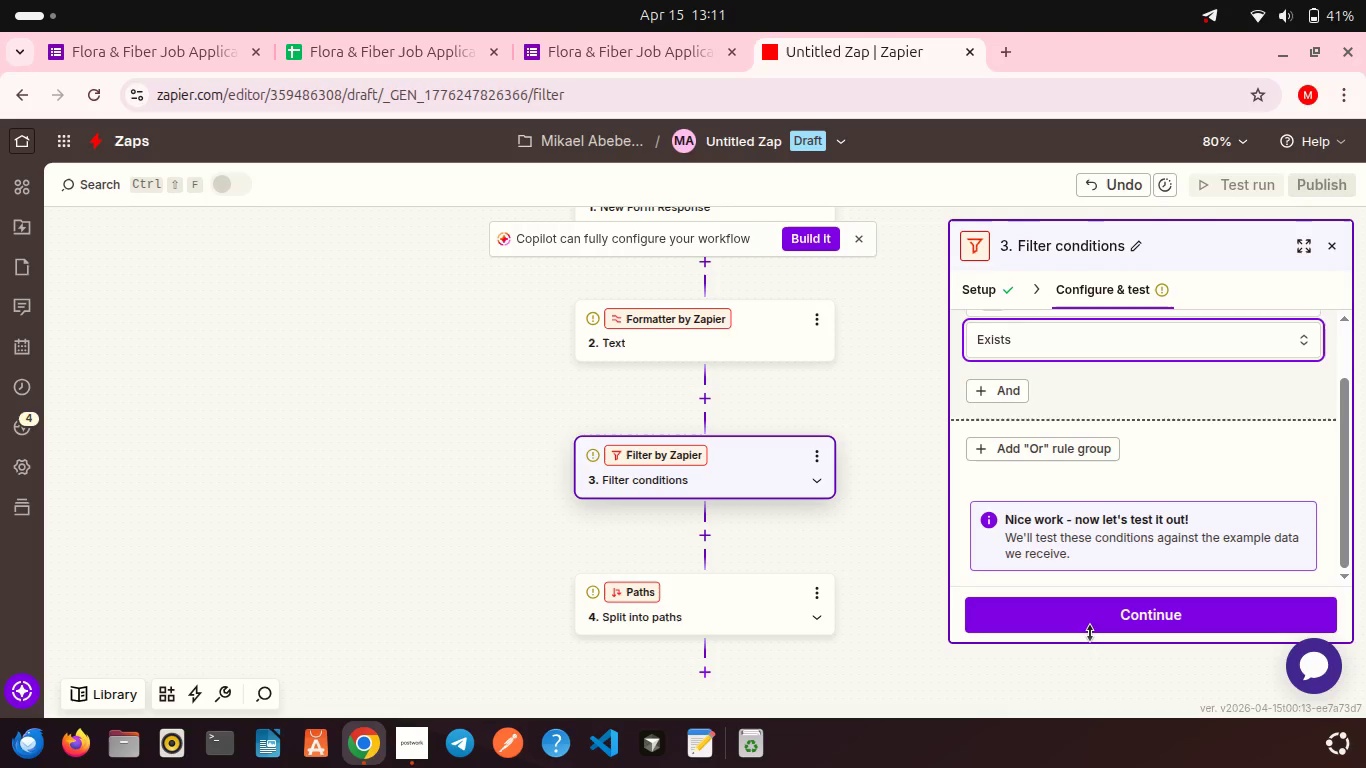 
left_click([1090, 634])
 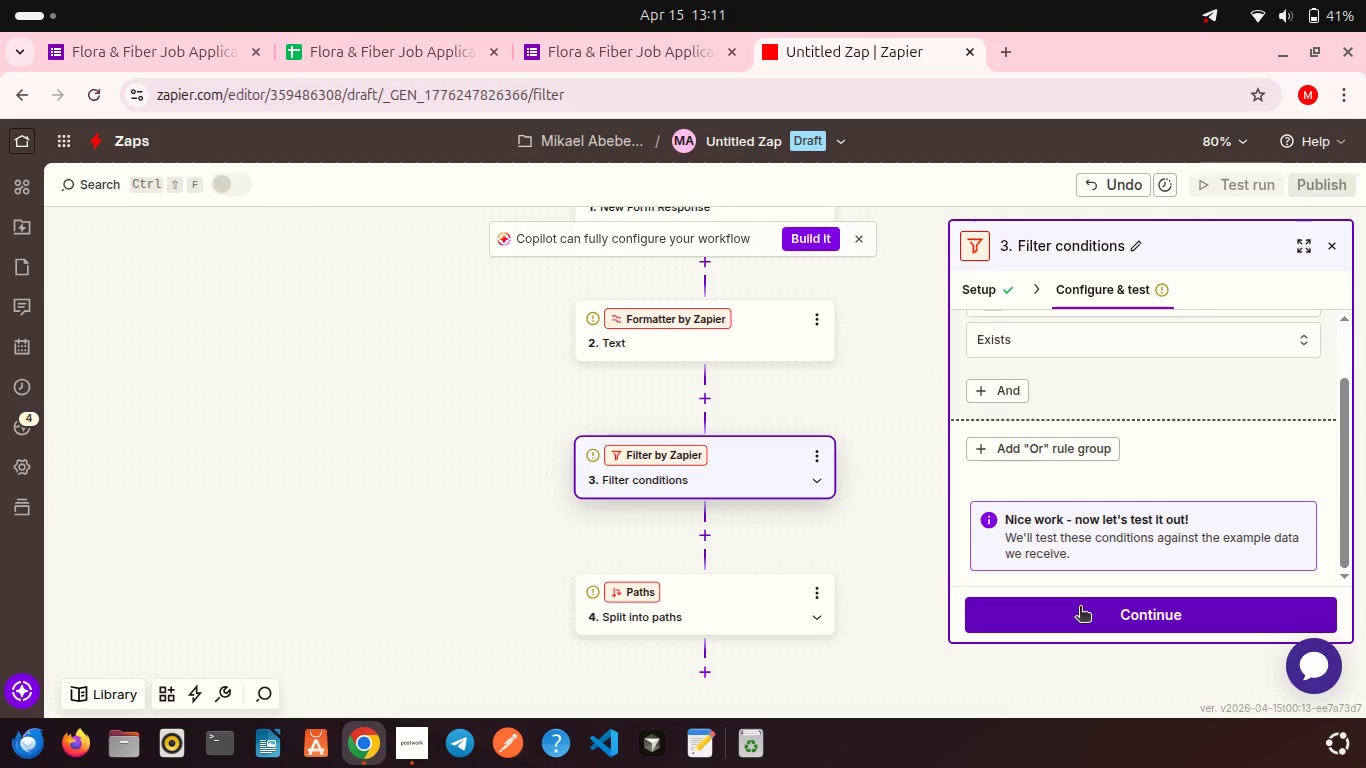 
left_click([1080, 608])
 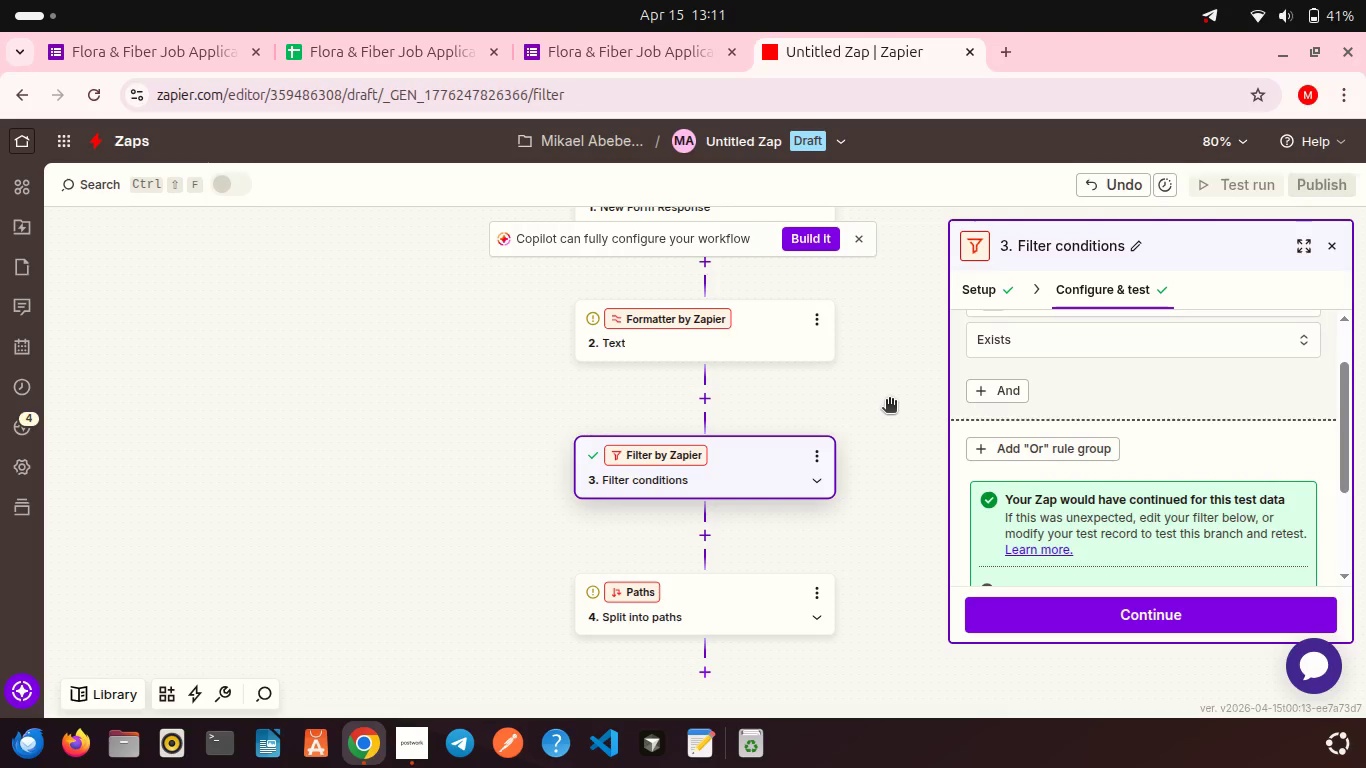 
scroll: coordinate [710, 475], scroll_direction: down, amount: 5.0
 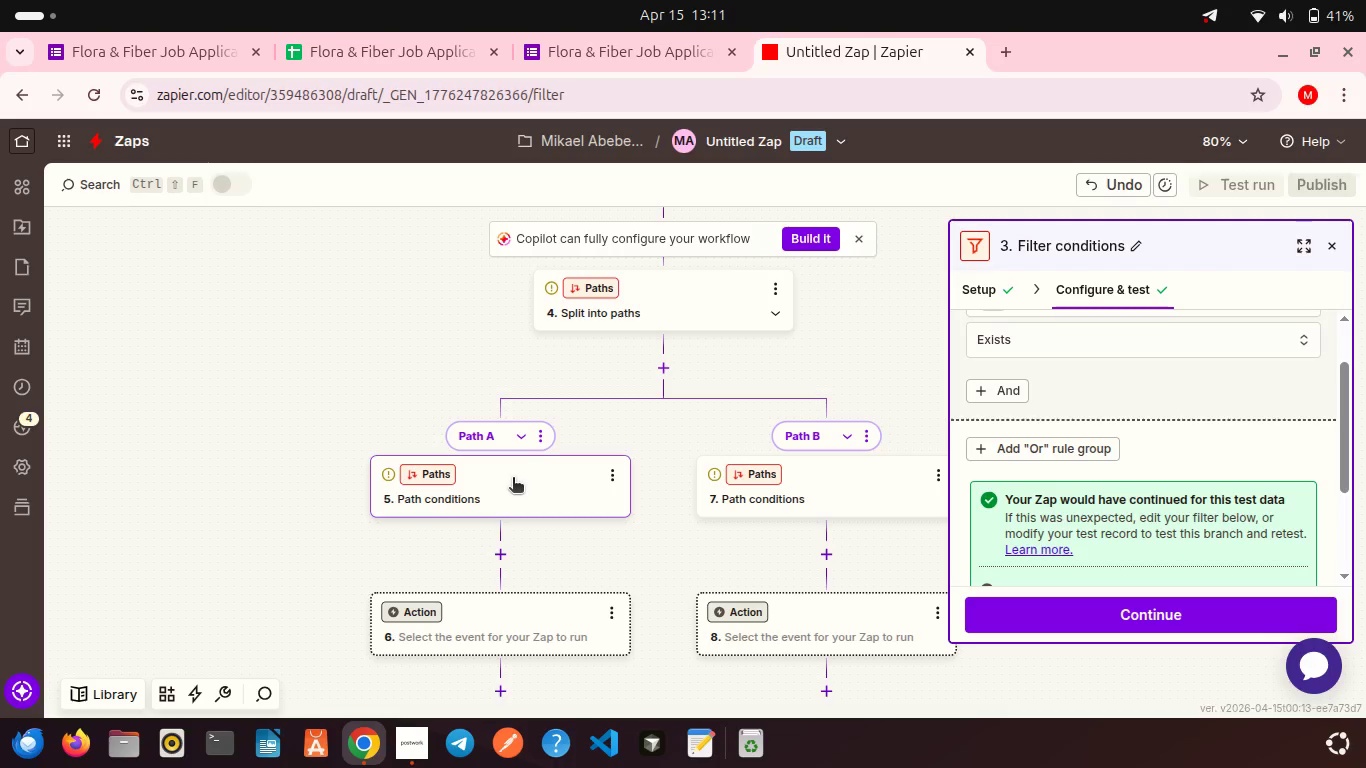 
left_click([513, 479])
 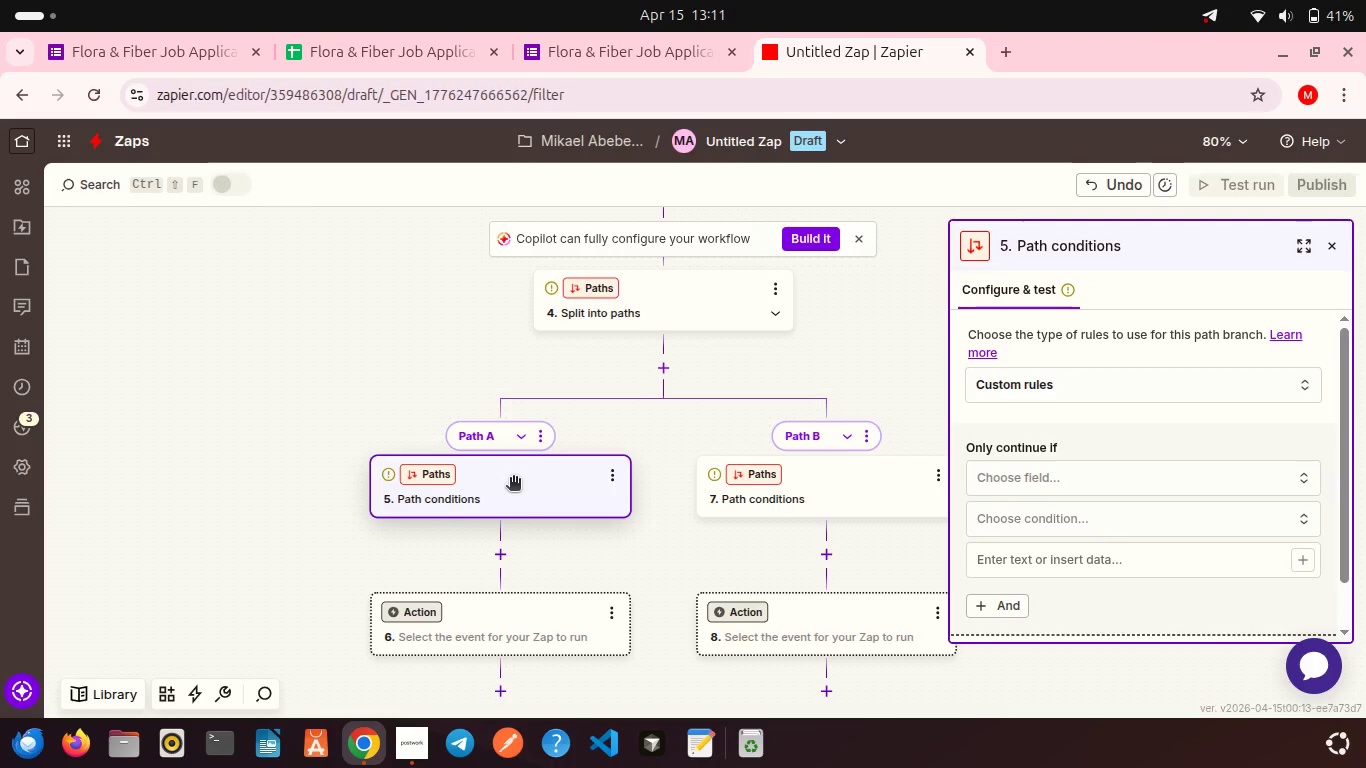 
wait(6.89)
 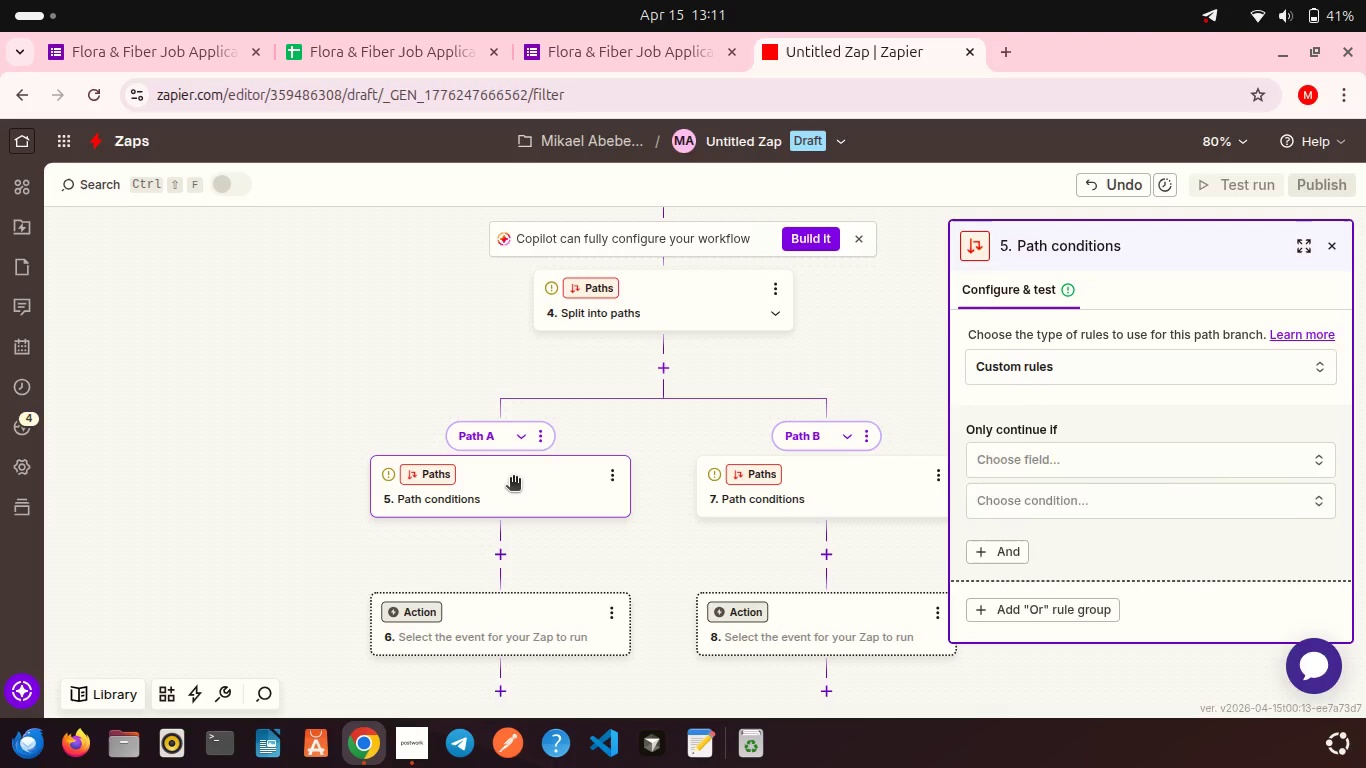 
left_click([499, 479])
 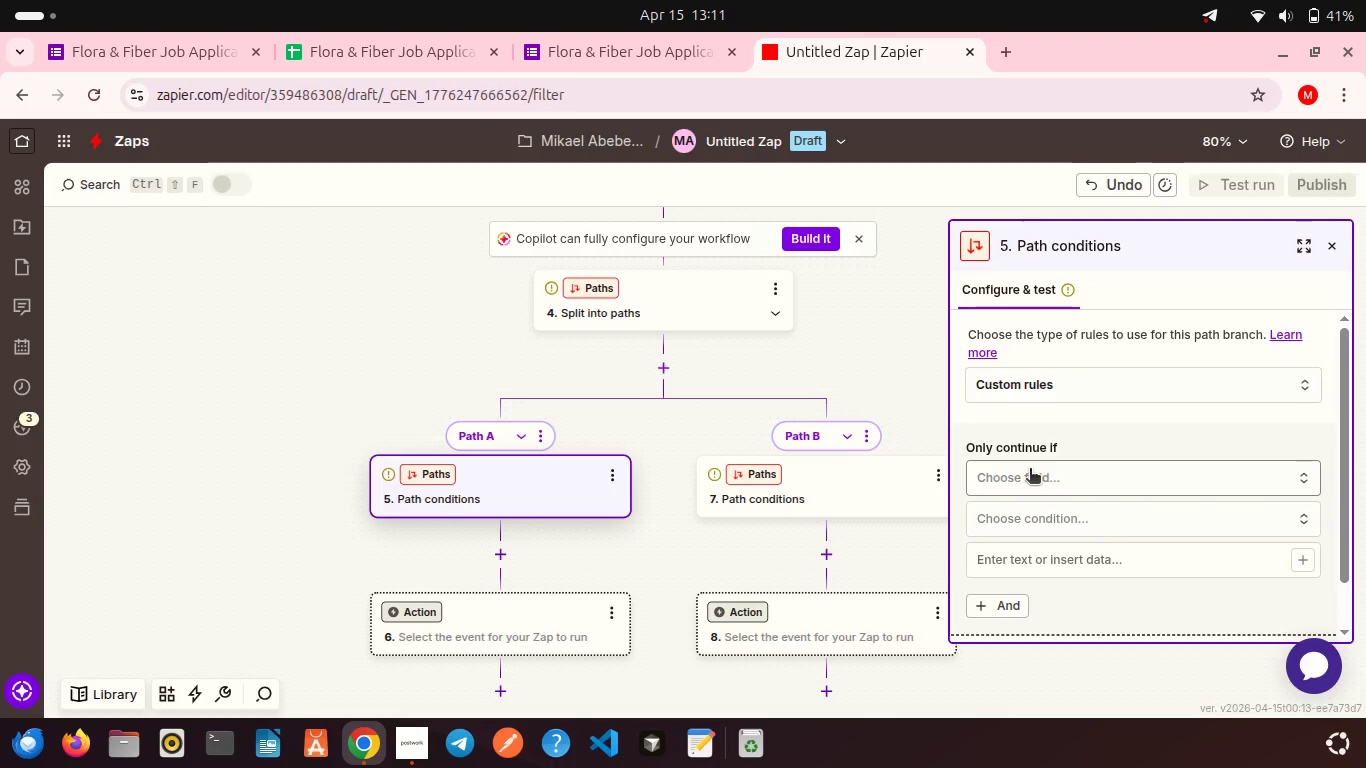 
left_click([1030, 470])
 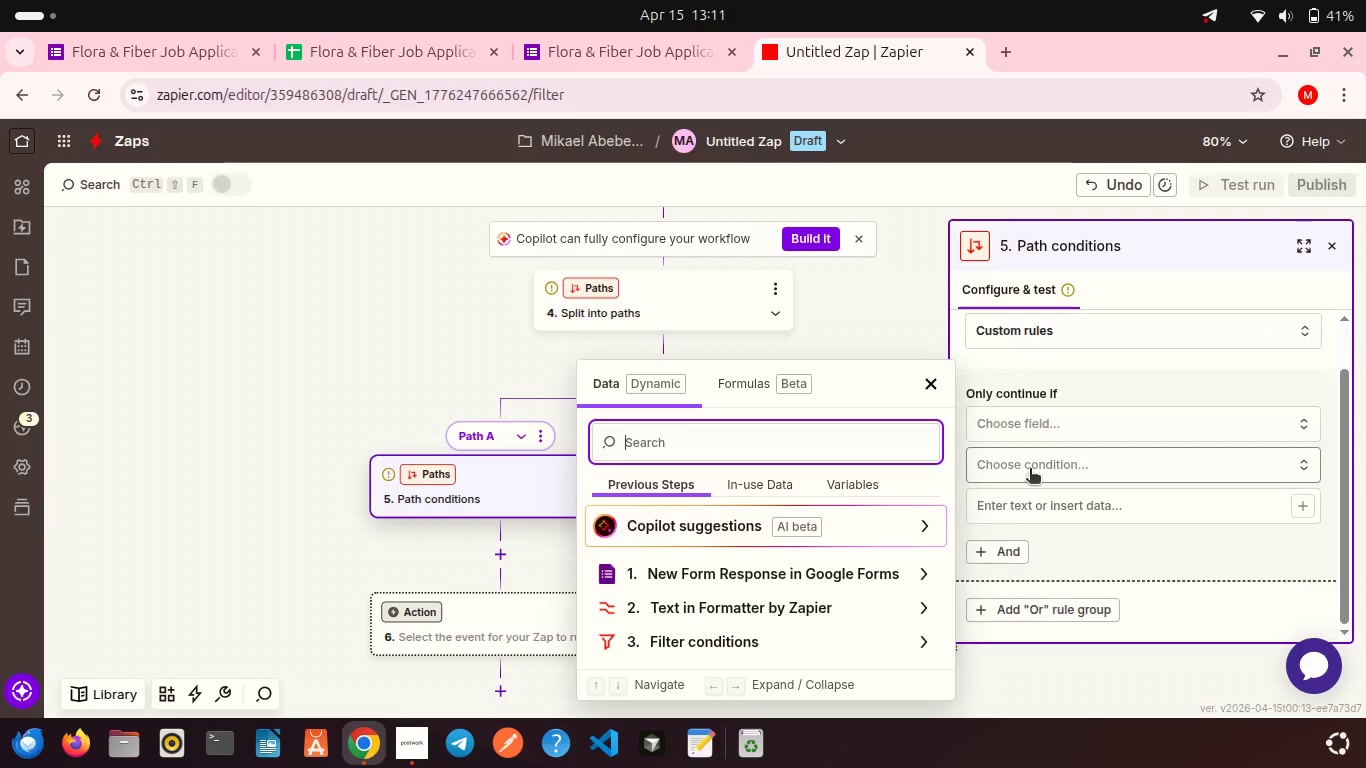 
scroll: coordinate [1030, 470], scroll_direction: down, amount: 4.0
 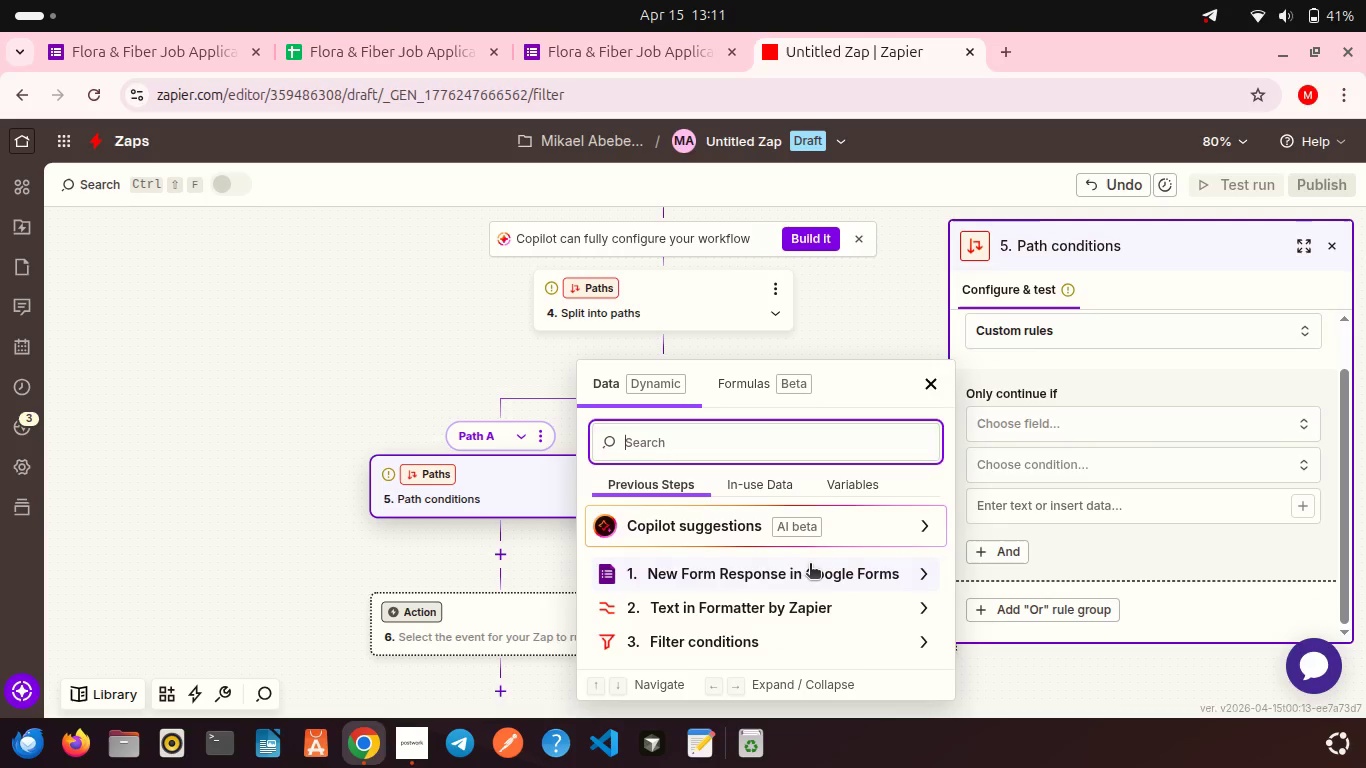 
left_click([810, 565])
 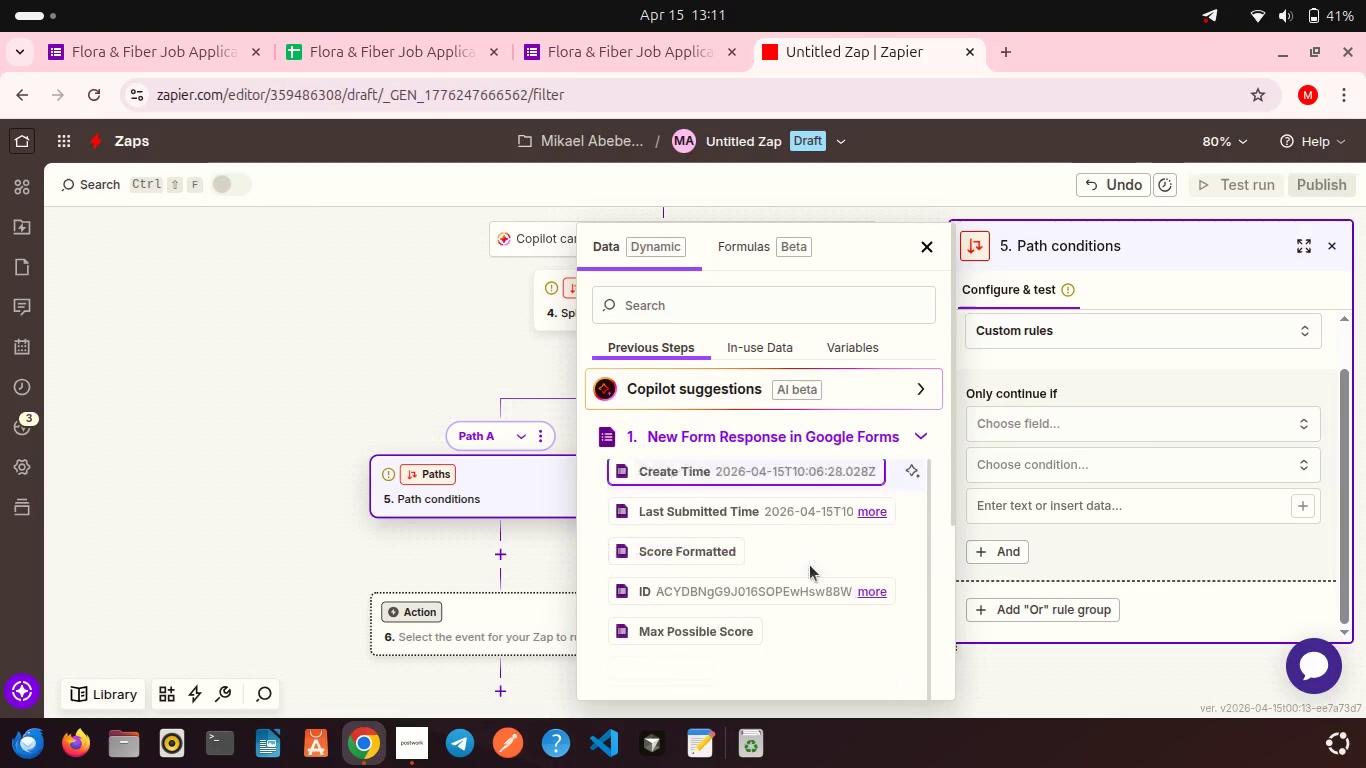 
scroll: coordinate [810, 565], scroll_direction: down, amount: 15.0
 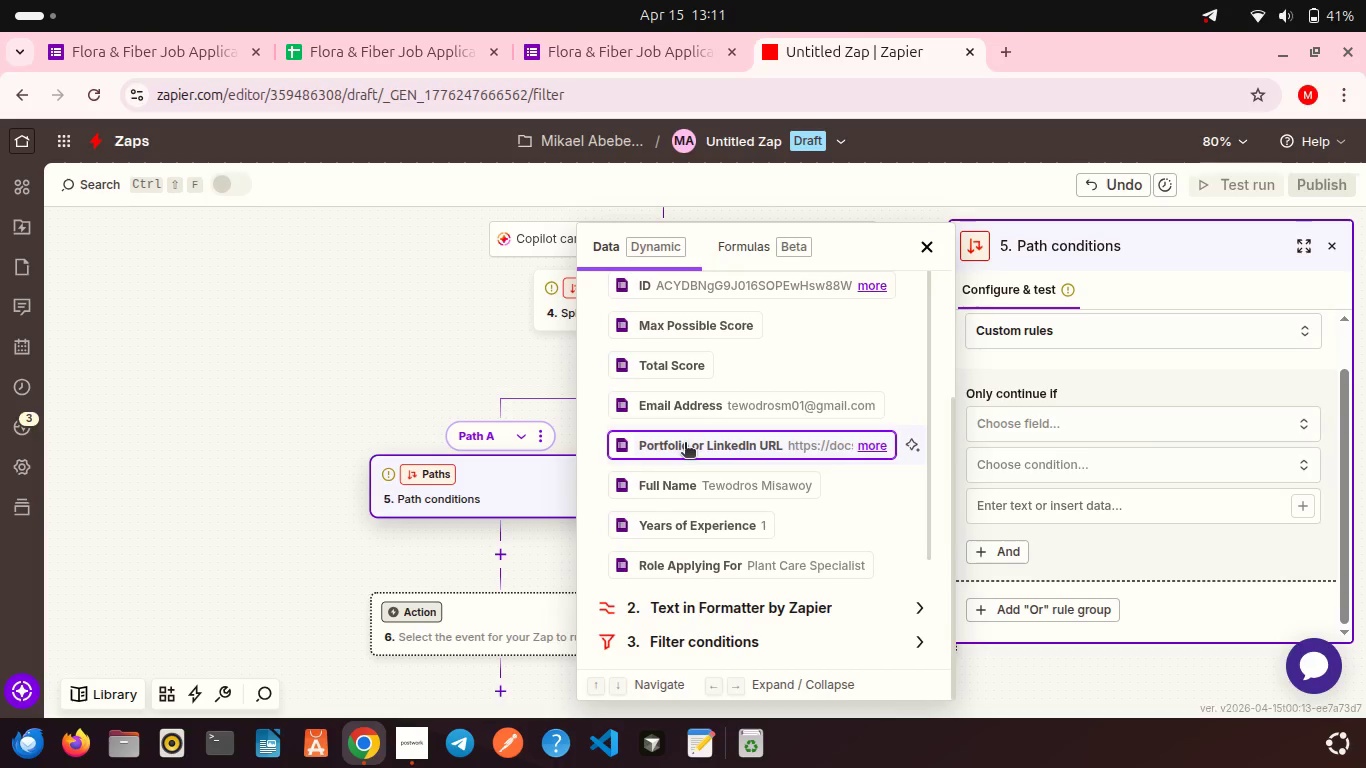 
left_click([685, 444])
 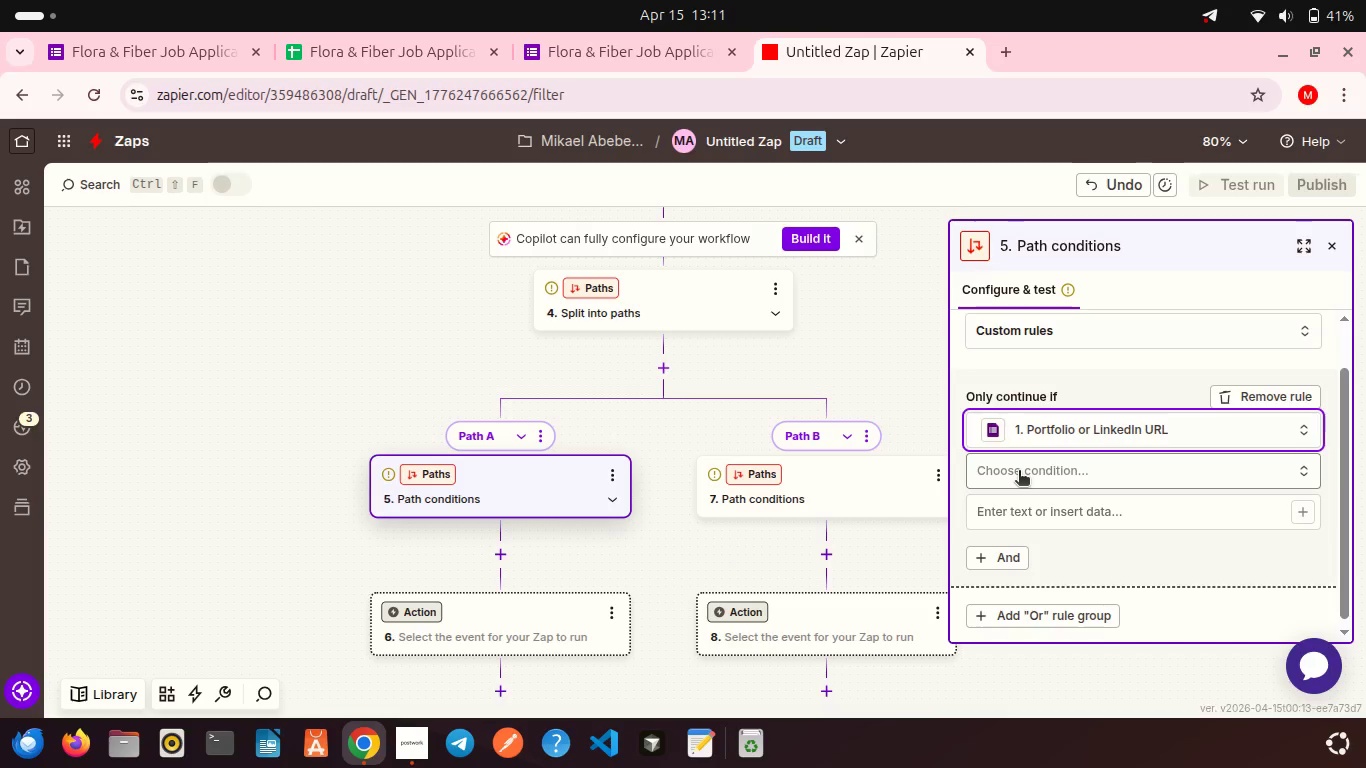 
left_click([1019, 472])
 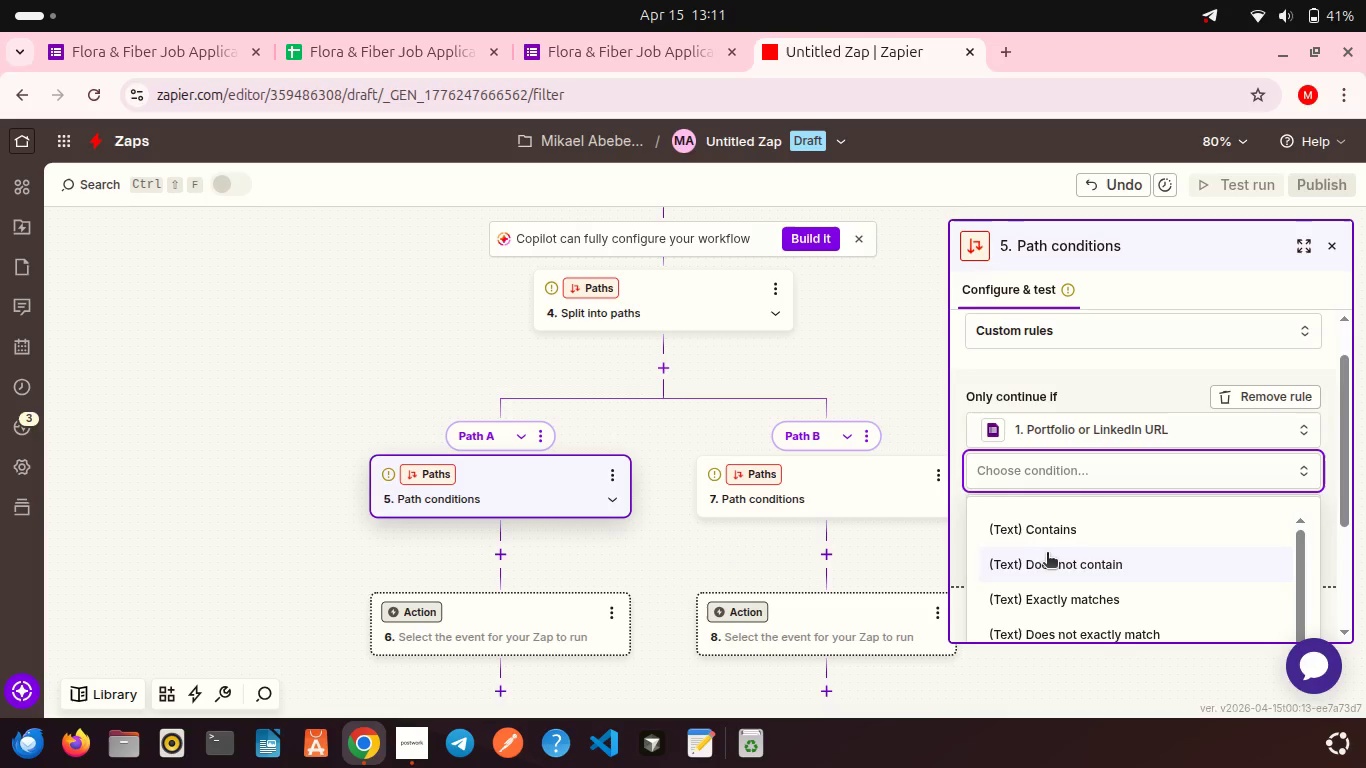 
scroll: coordinate [1047, 554], scroll_direction: down, amount: 17.0
 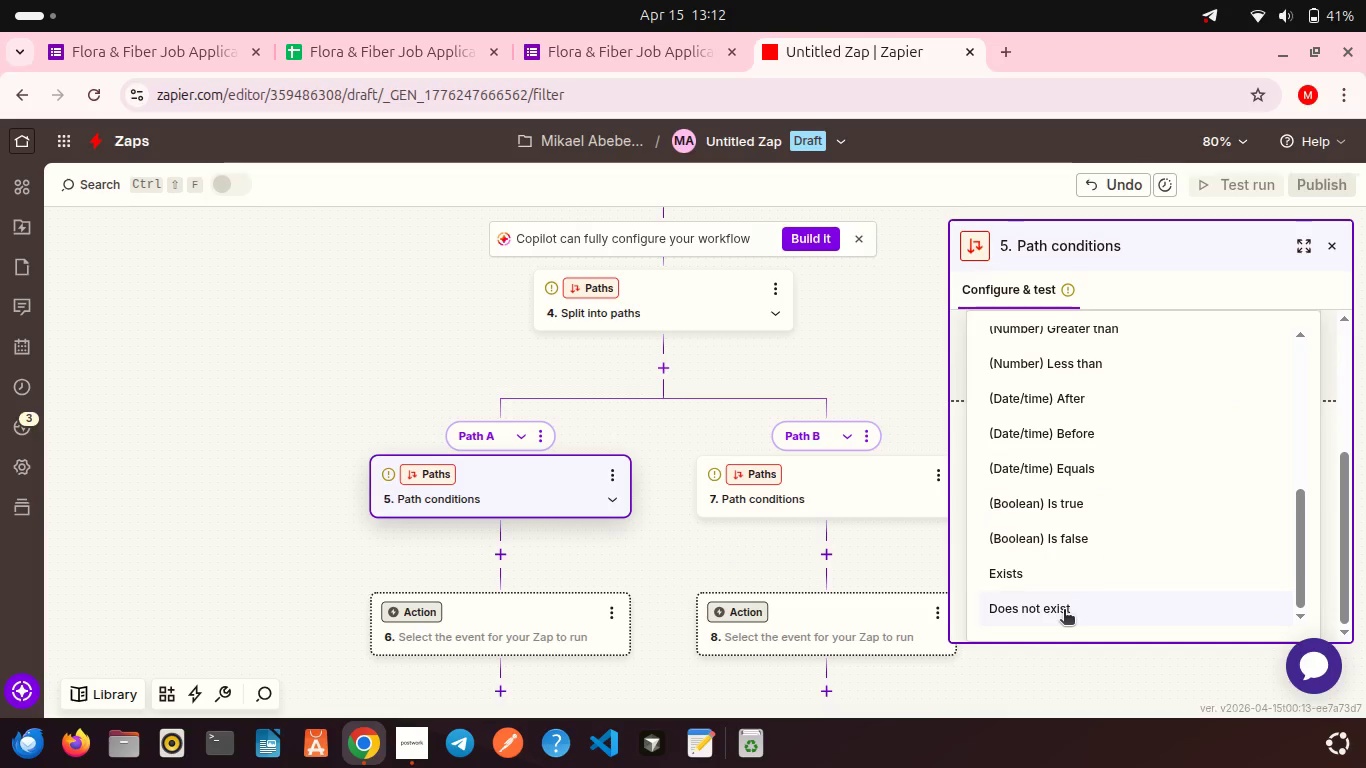 
left_click([1064, 611])
 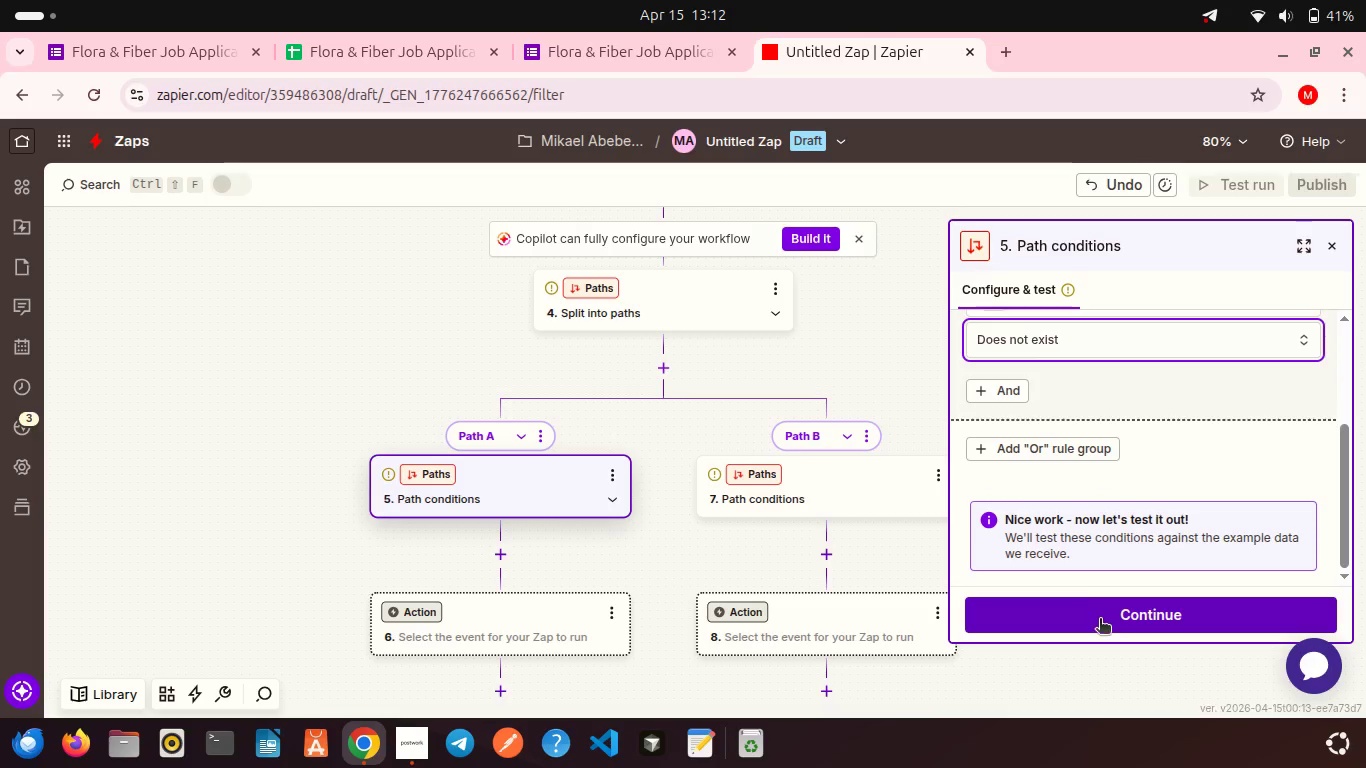 
left_click([1100, 620])
 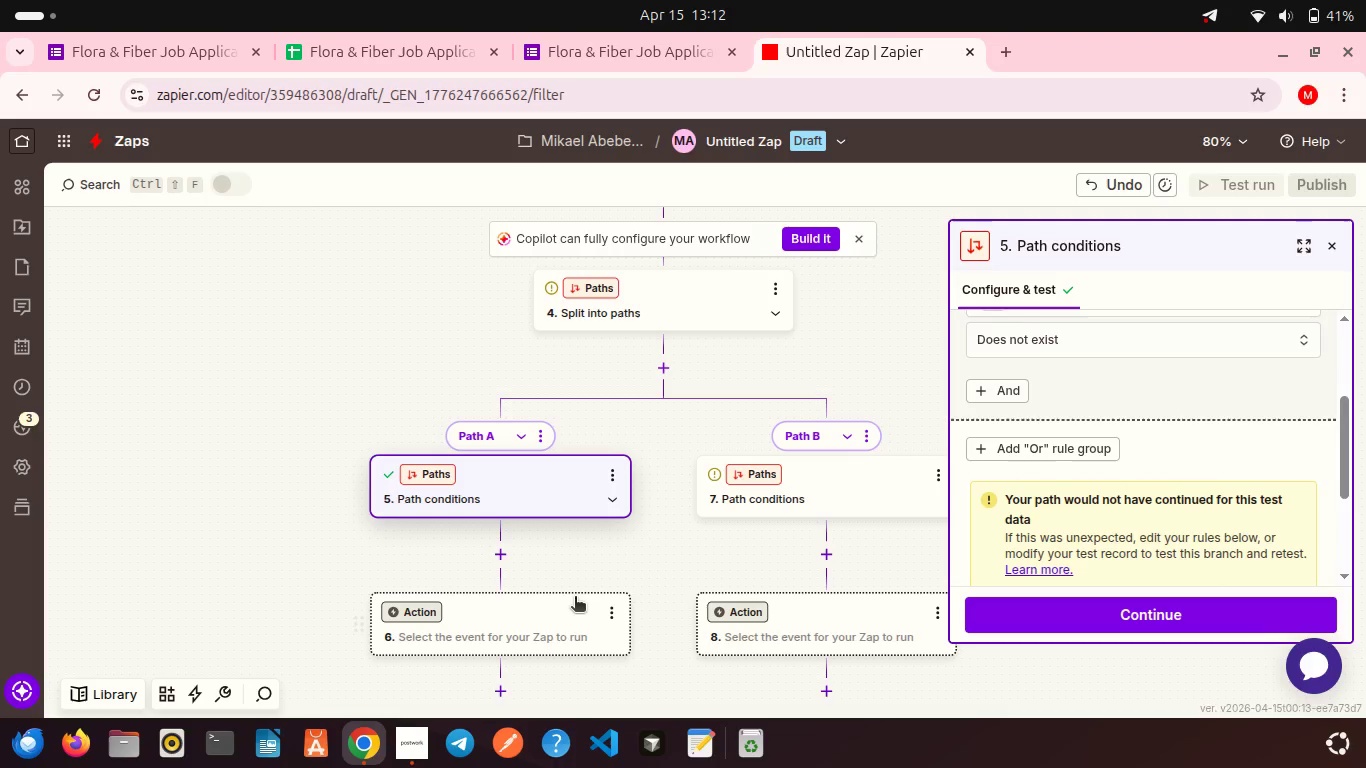 
left_click([536, 640])
 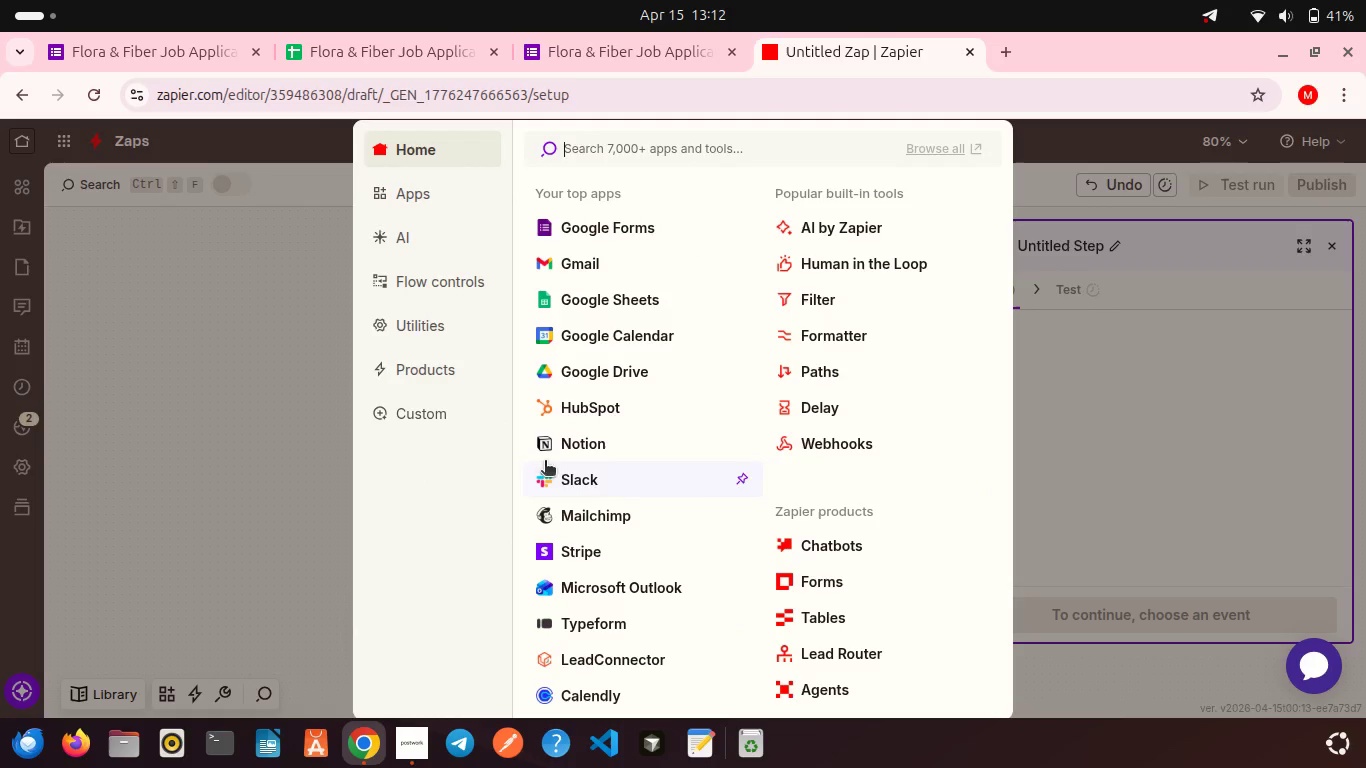 
scroll: coordinate [593, 336], scroll_direction: down, amount: 4.0
 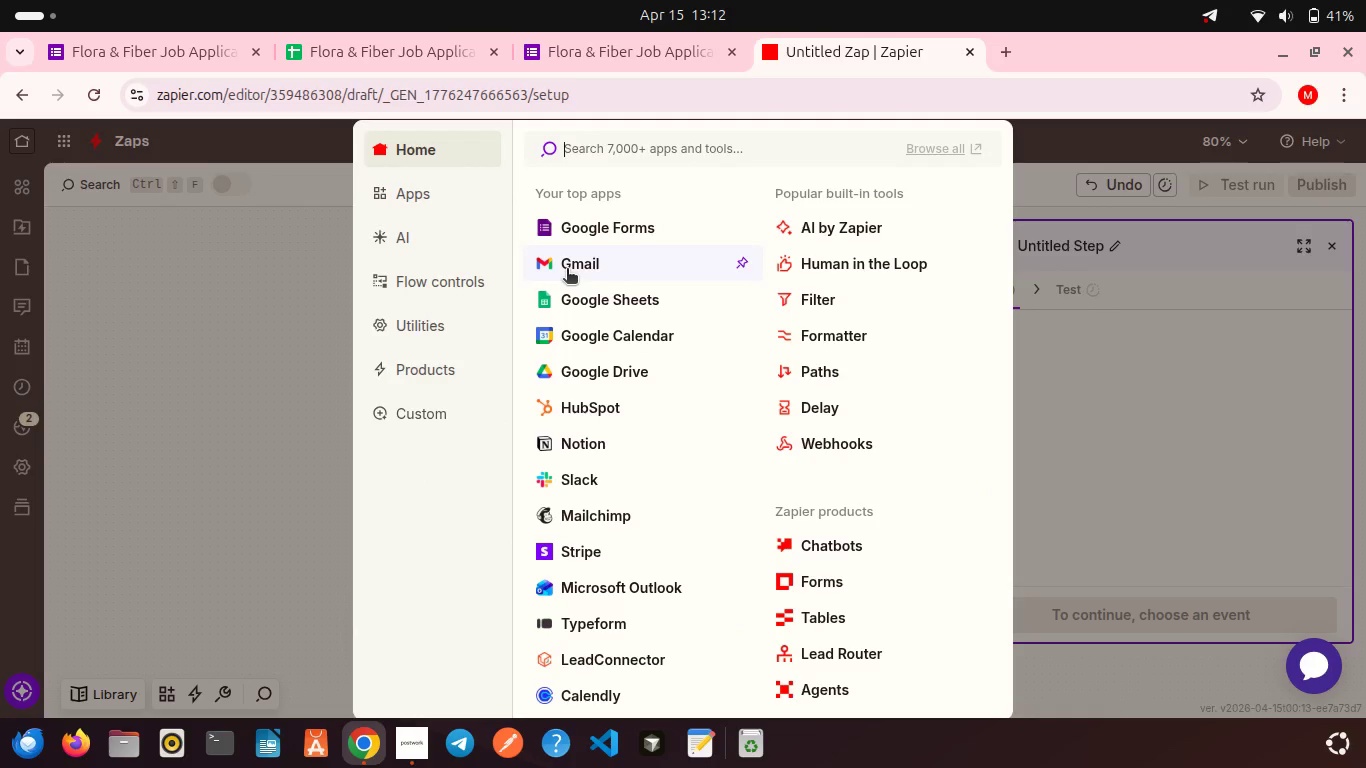 
left_click([567, 270])
 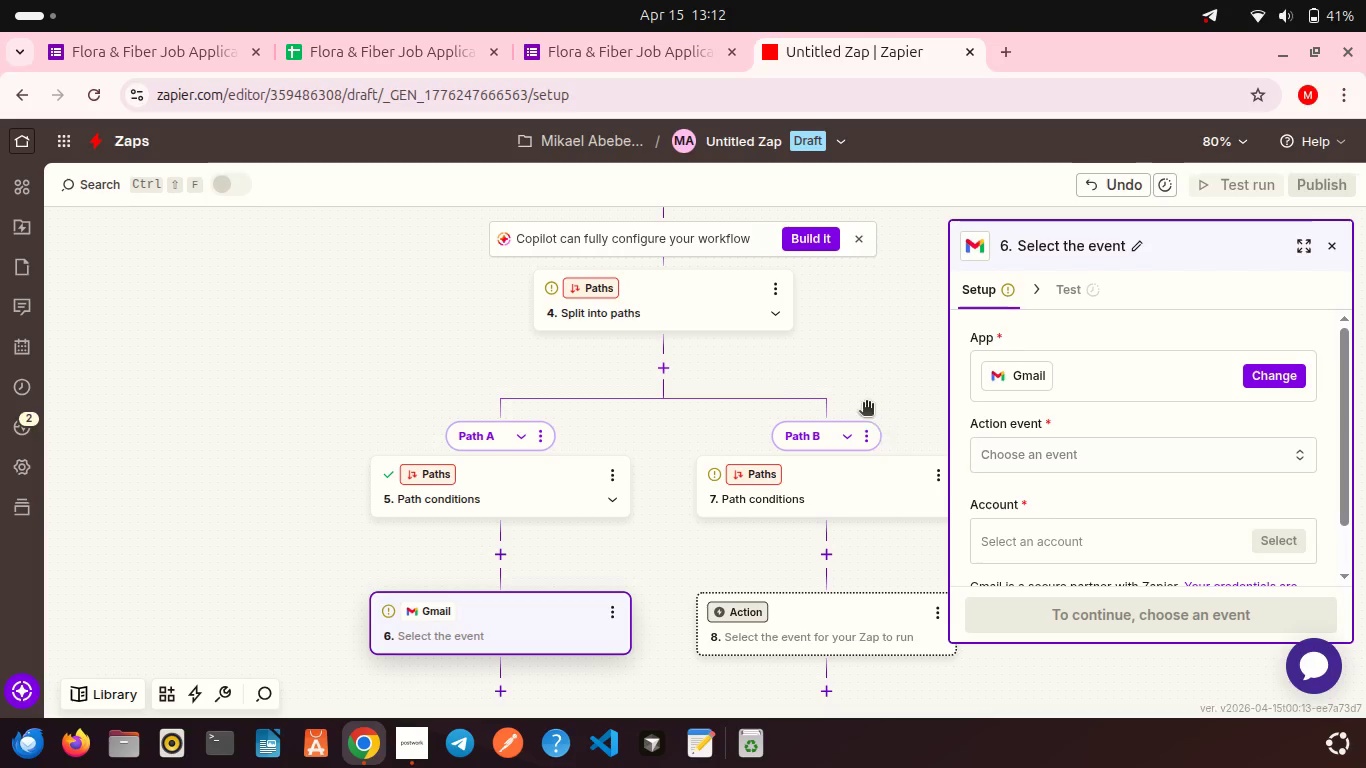 
scroll: coordinate [769, 377], scroll_direction: down, amount: 3.0
 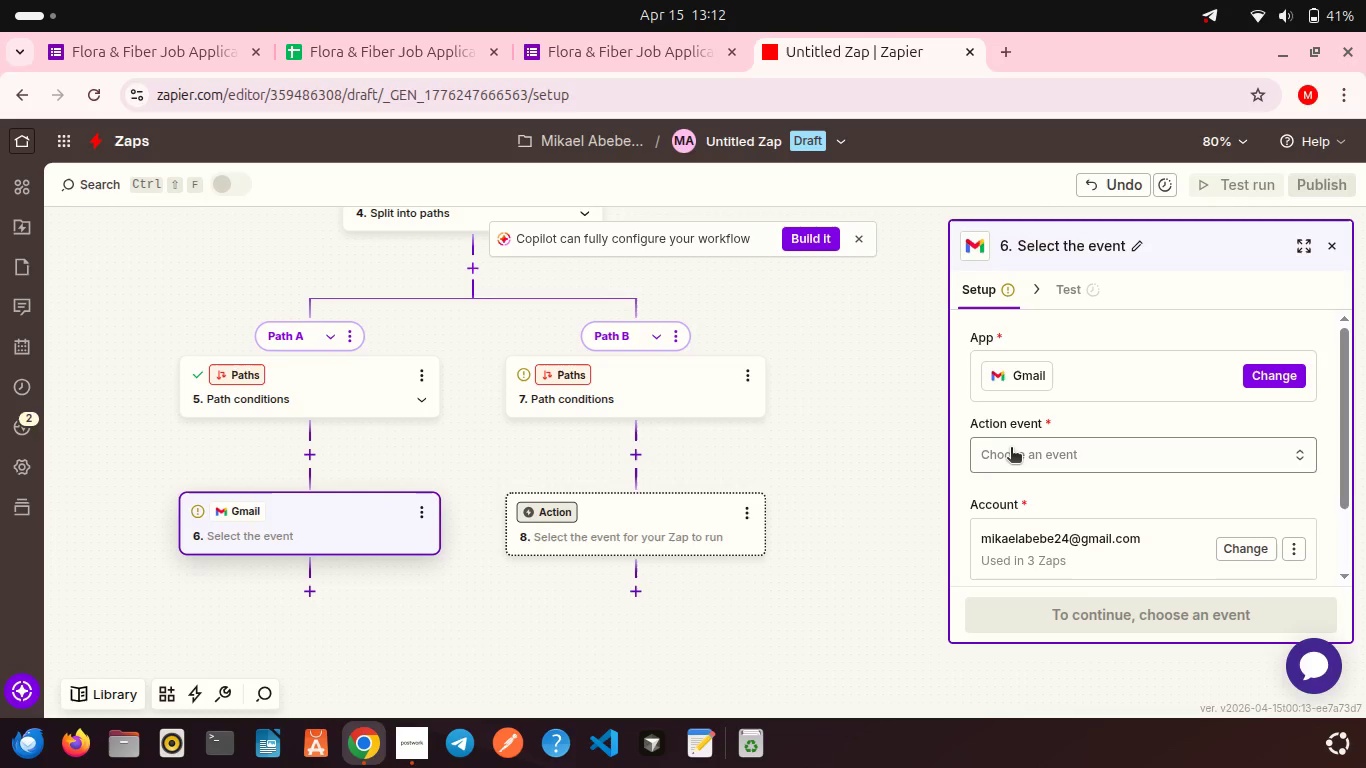 
left_click([1012, 449])
 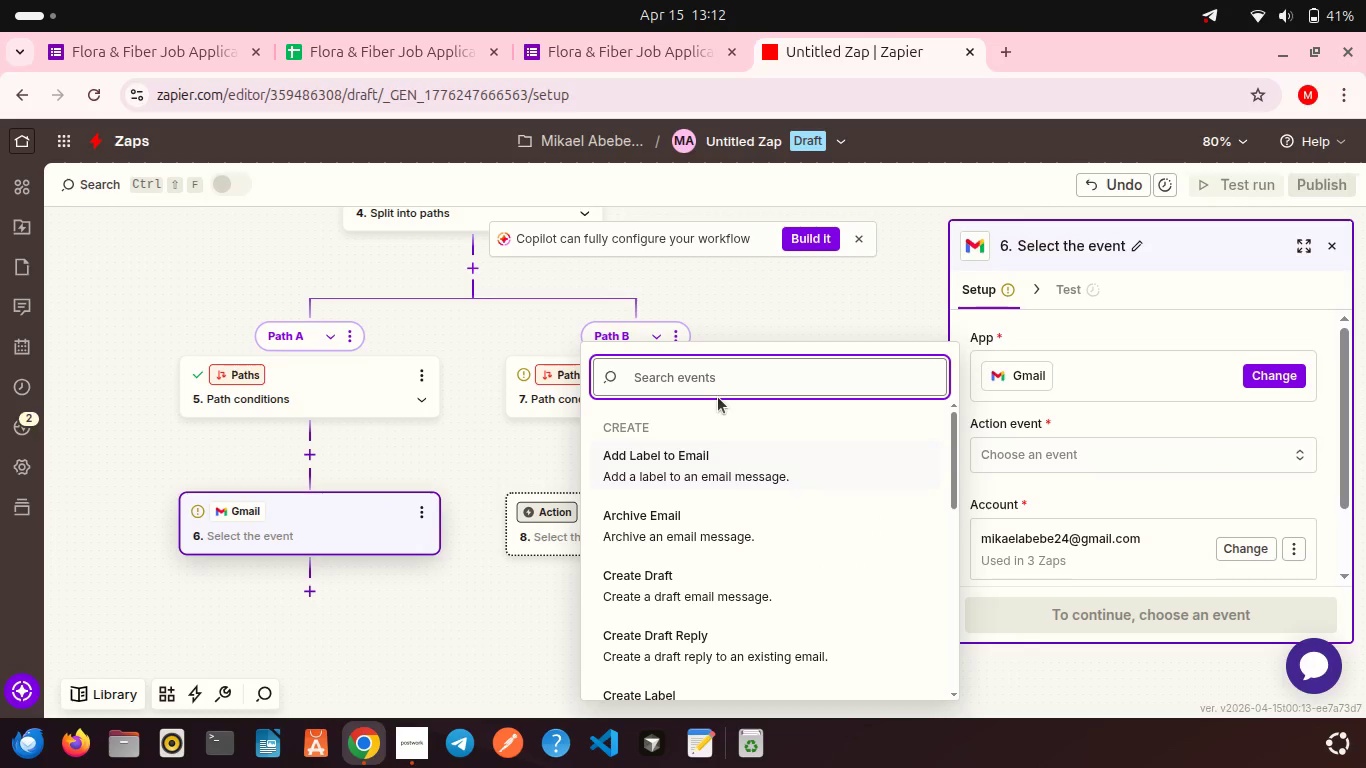 
type(Se)
 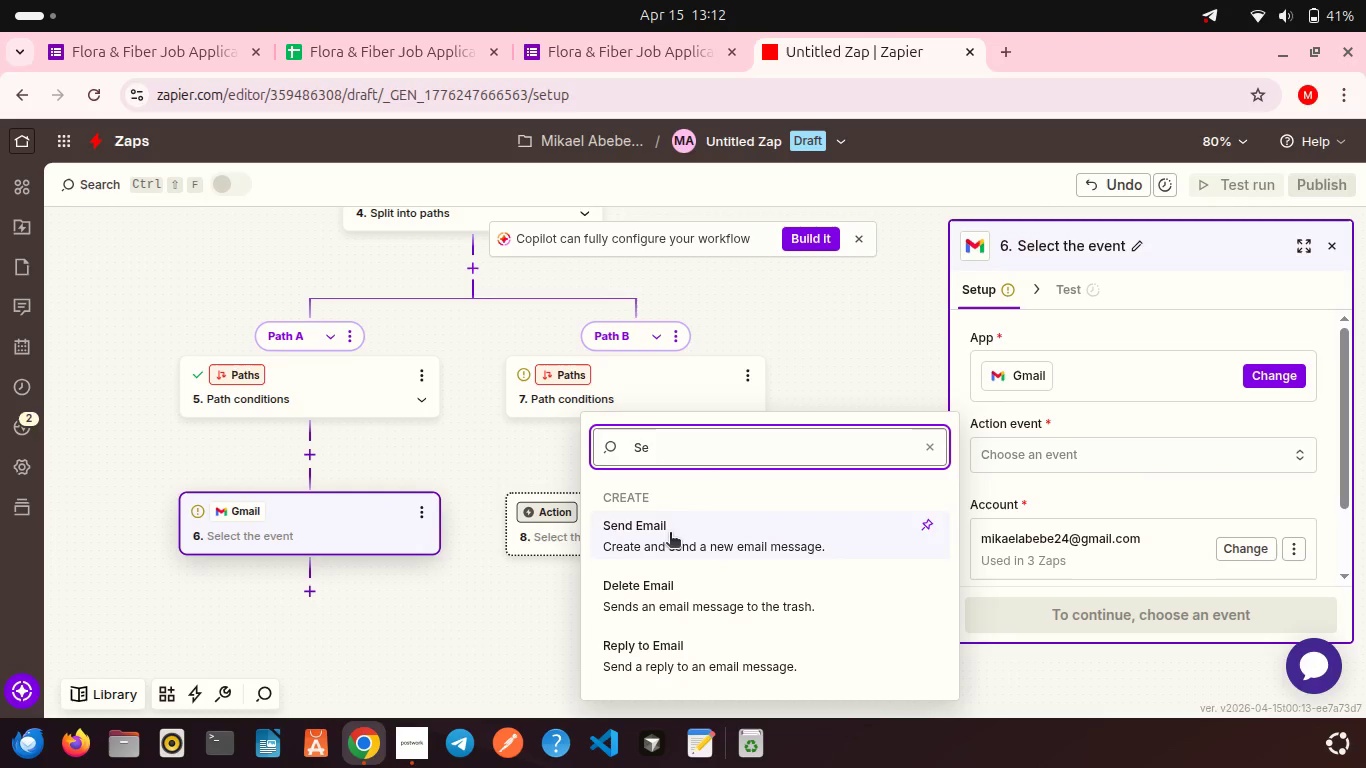 
left_click([670, 534])
 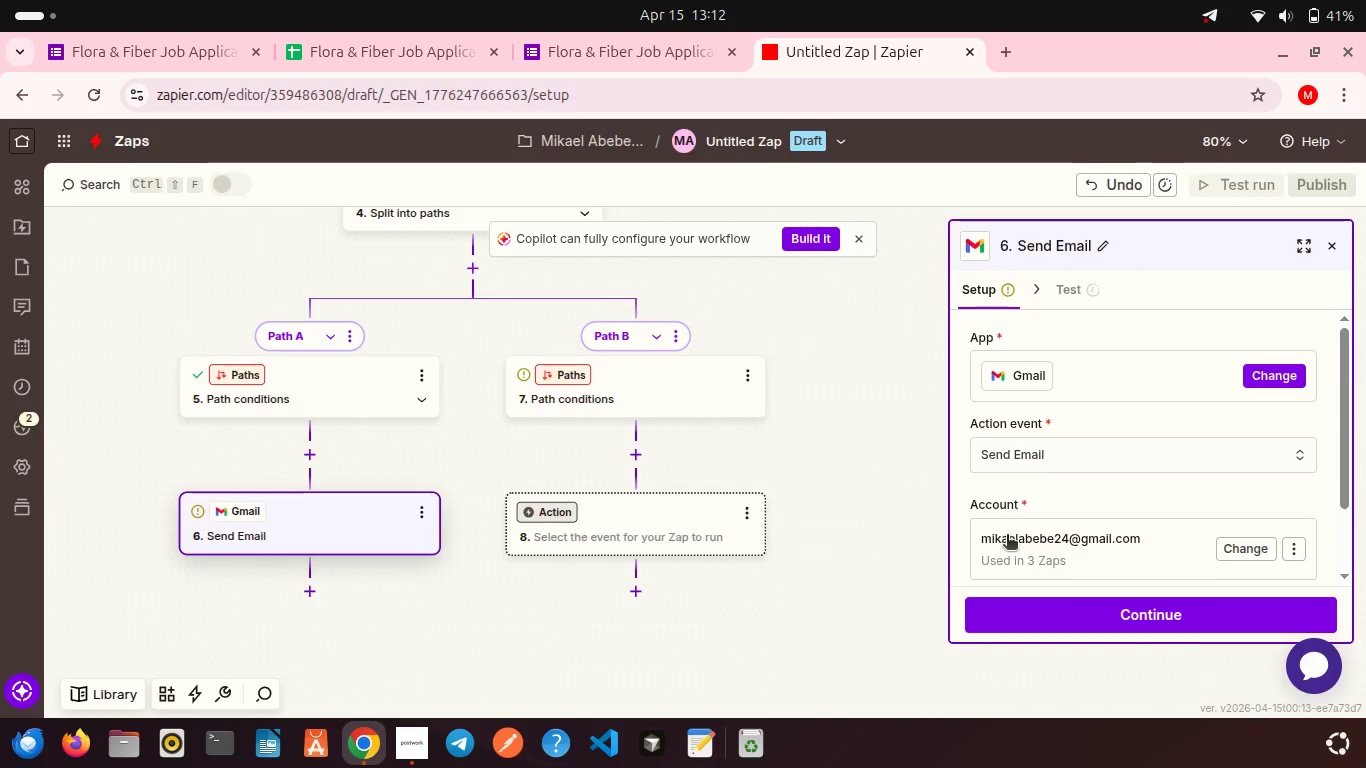 
scroll: coordinate [1007, 536], scroll_direction: down, amount: 7.0
 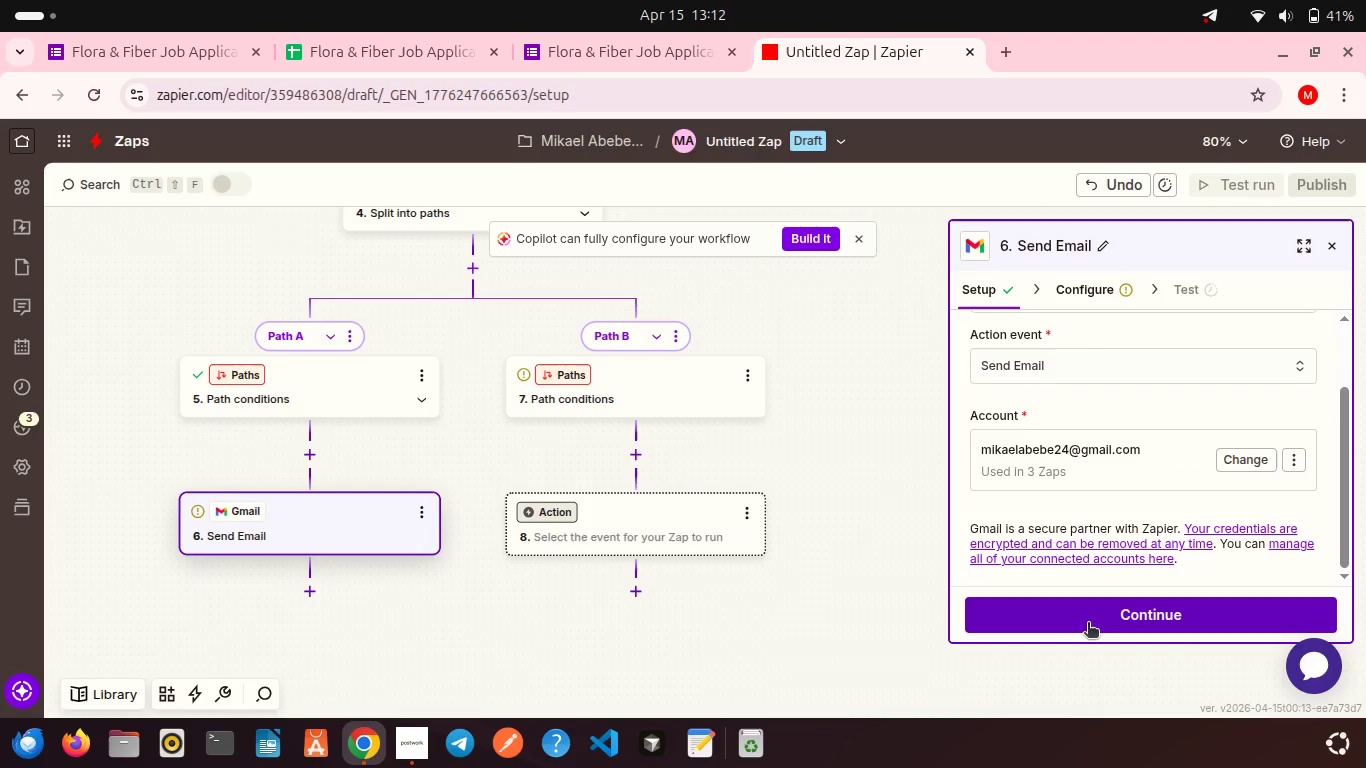 
left_click([1088, 624])
 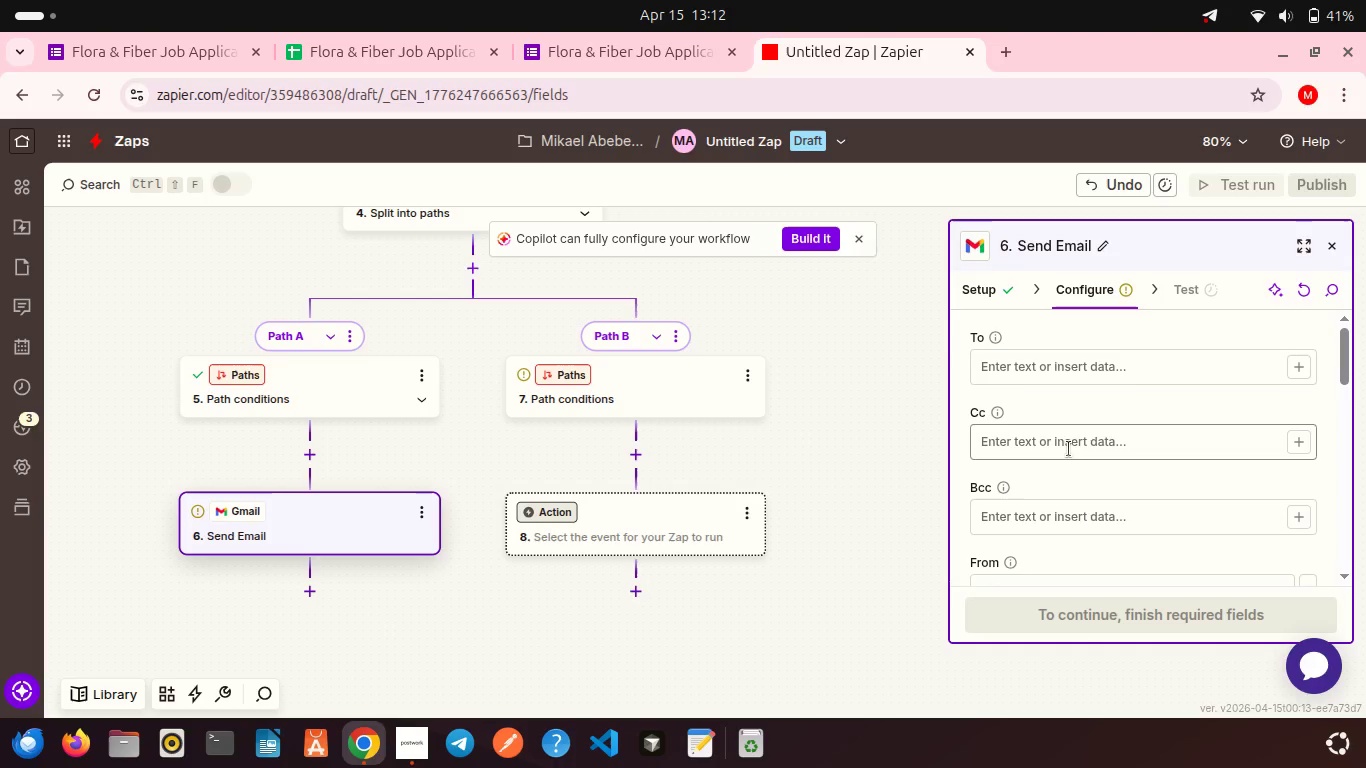 
wait(7.49)
 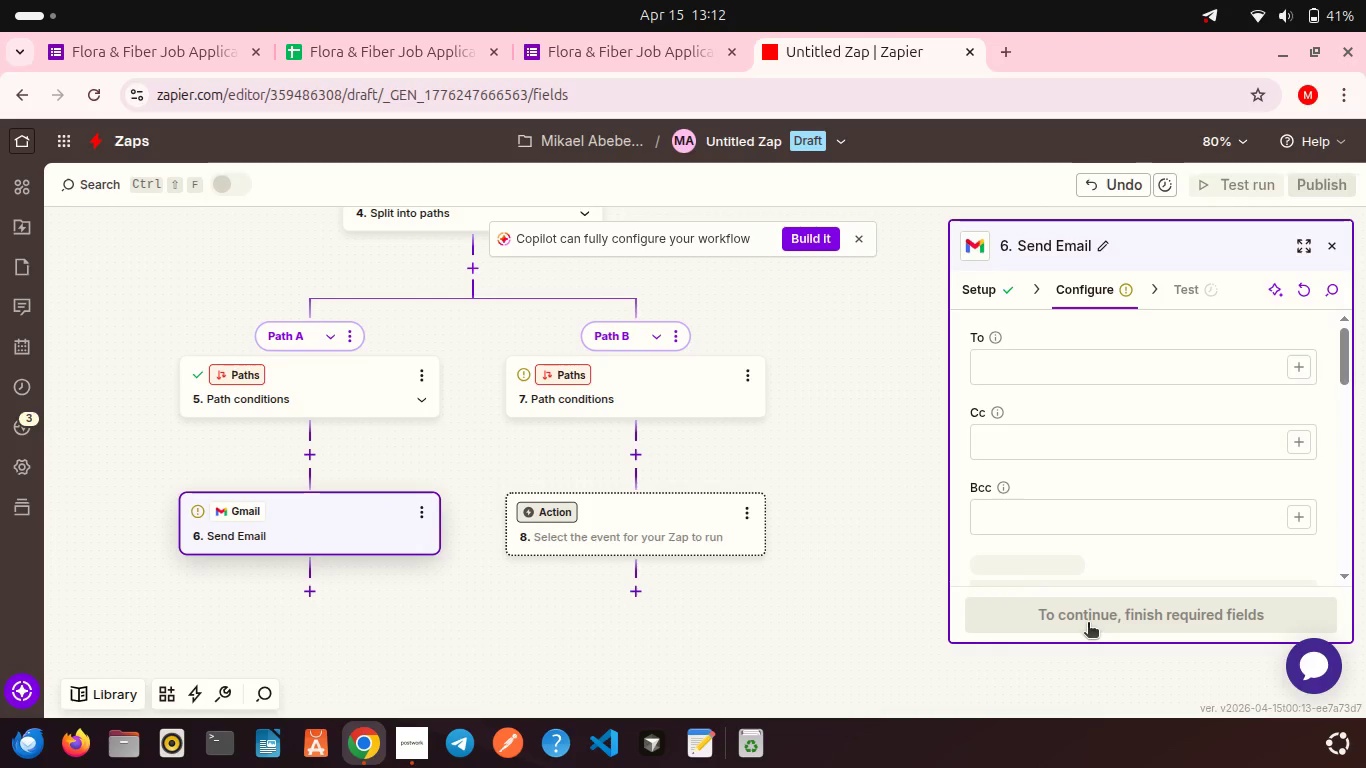 
left_click([1298, 366])
 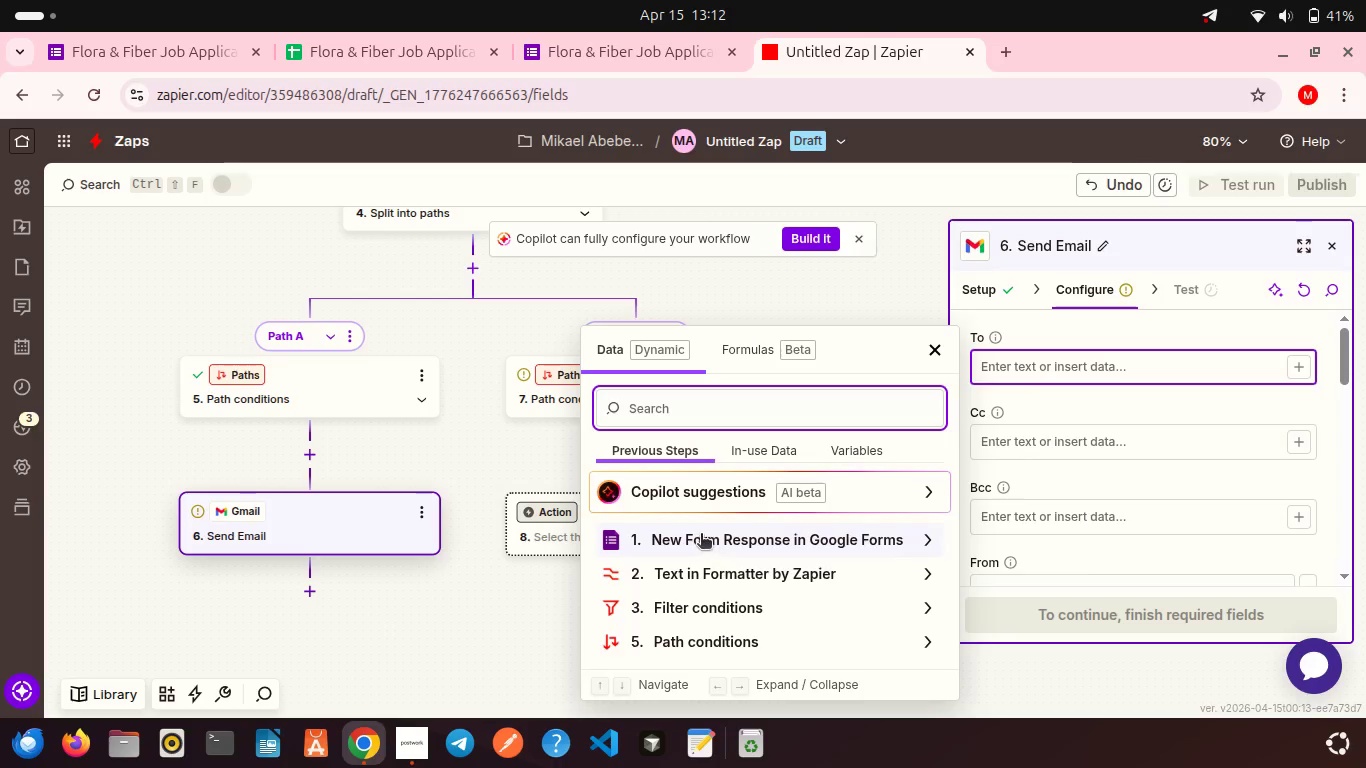 
left_click([701, 535])
 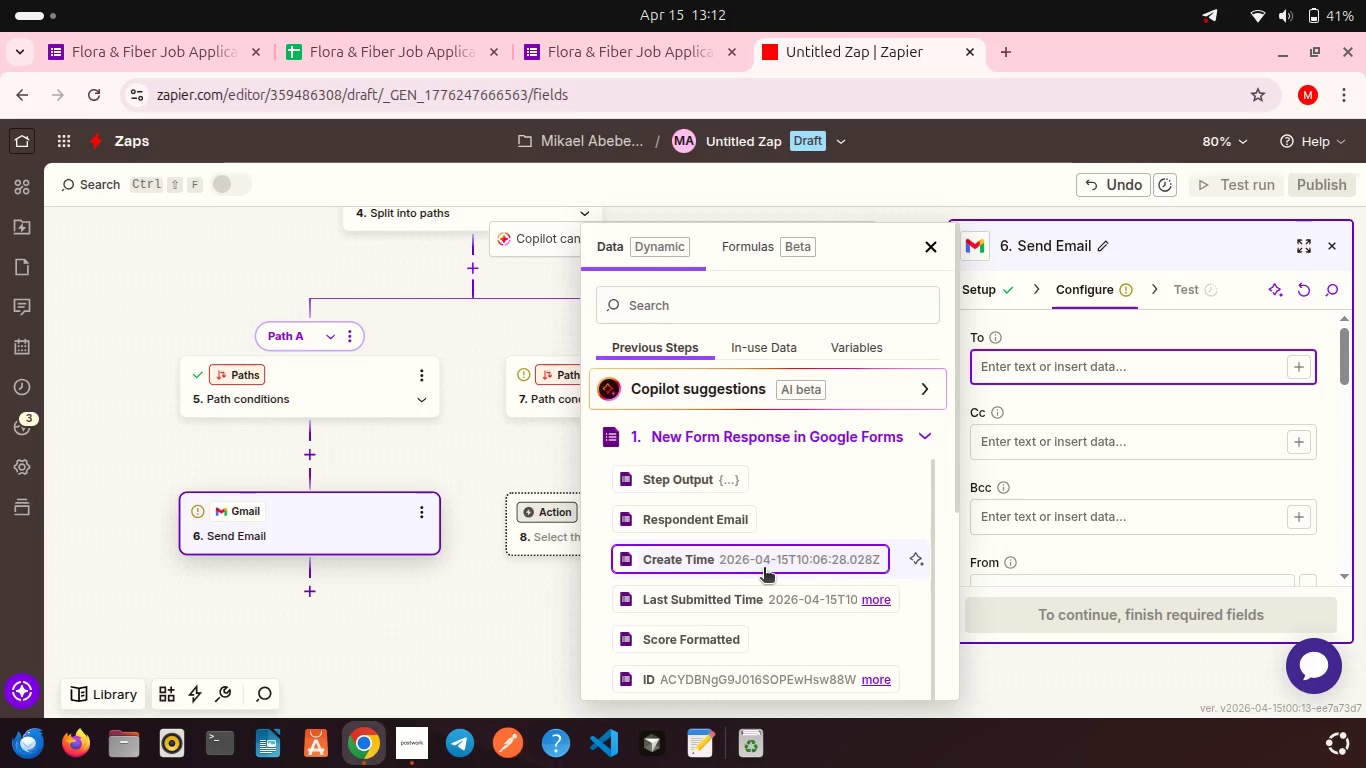 
scroll: coordinate [764, 569], scroll_direction: down, amount: 17.0
 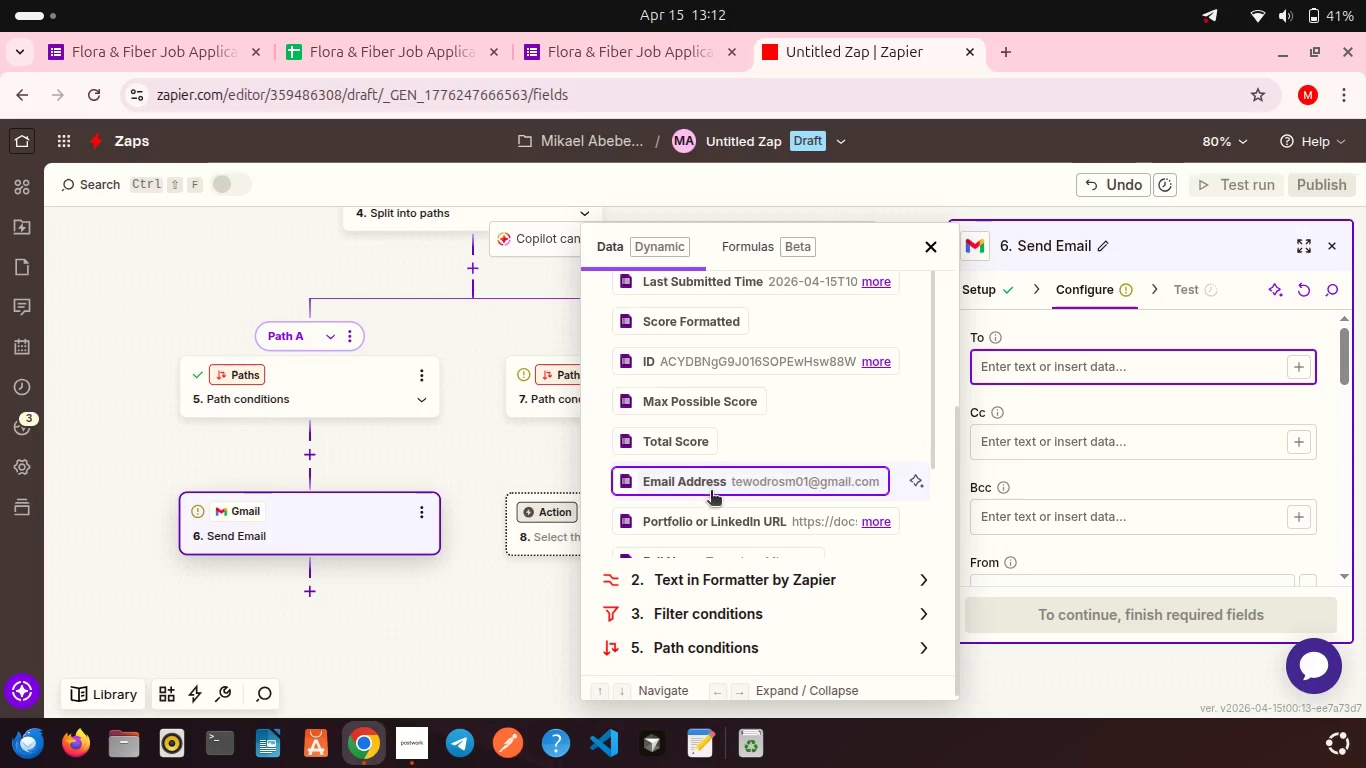 
left_click([711, 492])
 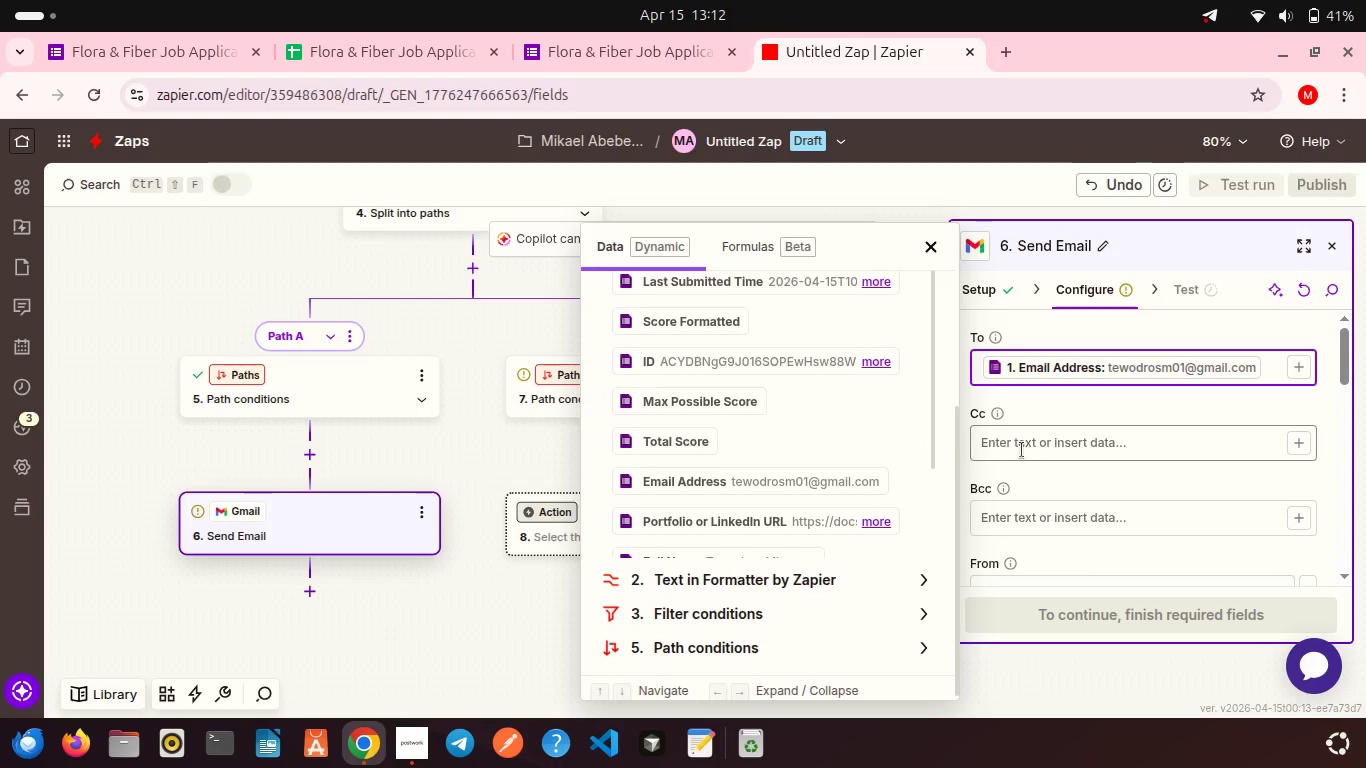 
left_click([1022, 450])
 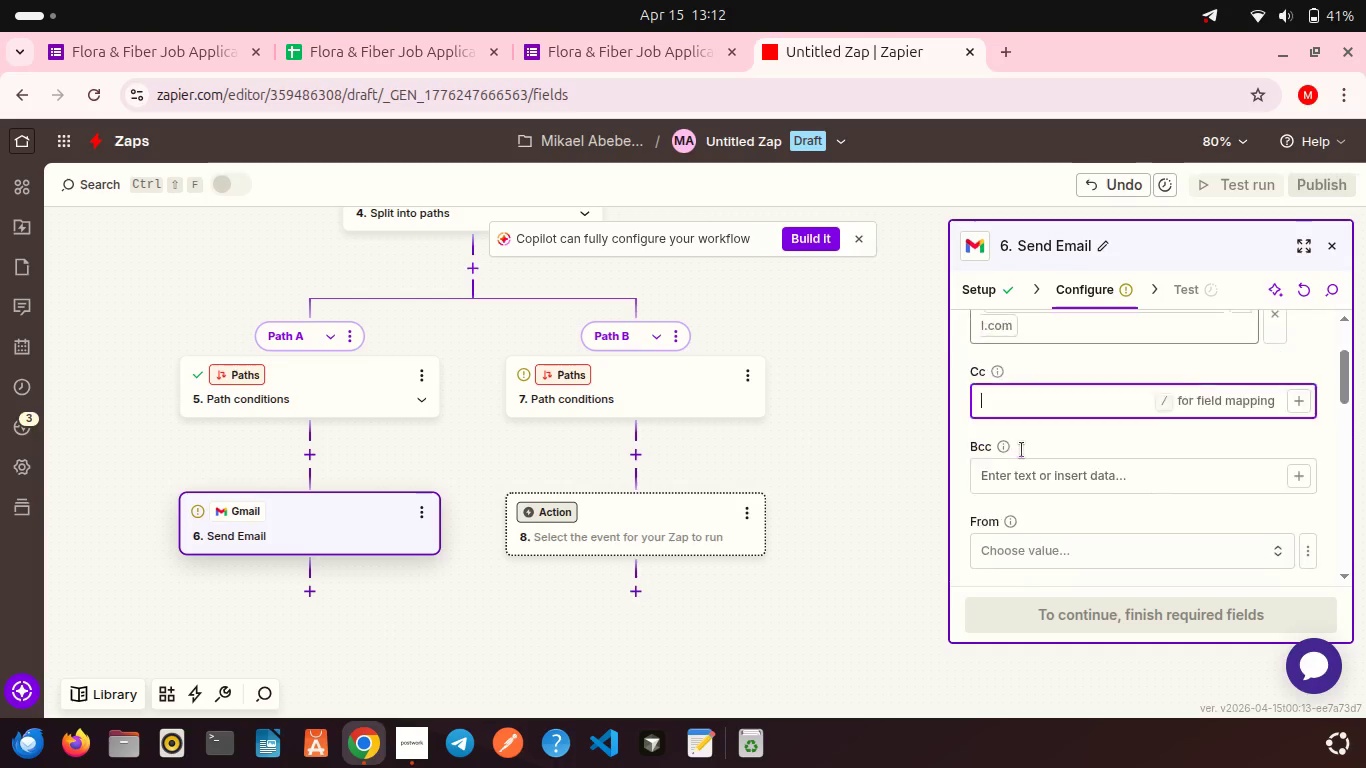 
scroll: coordinate [1022, 450], scroll_direction: down, amount: 1.0
 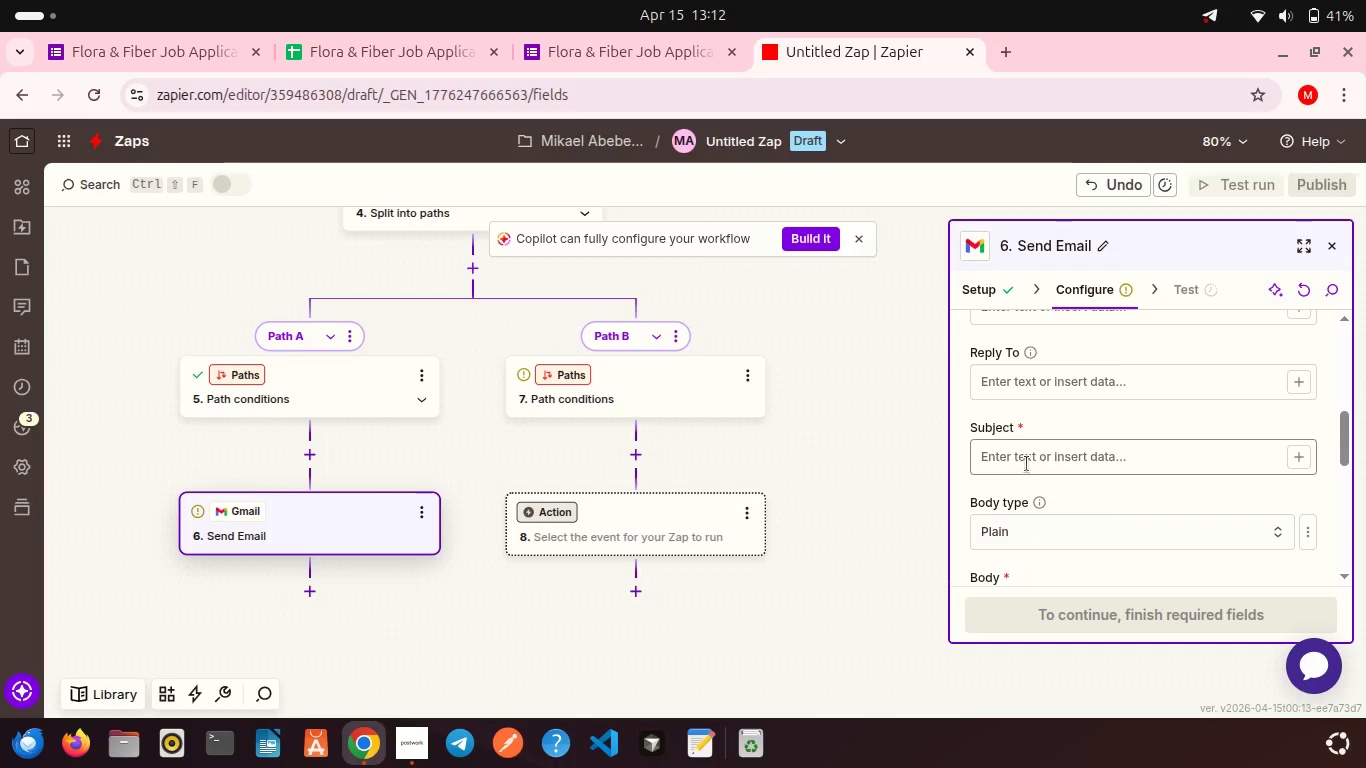 
left_click([1027, 464])
 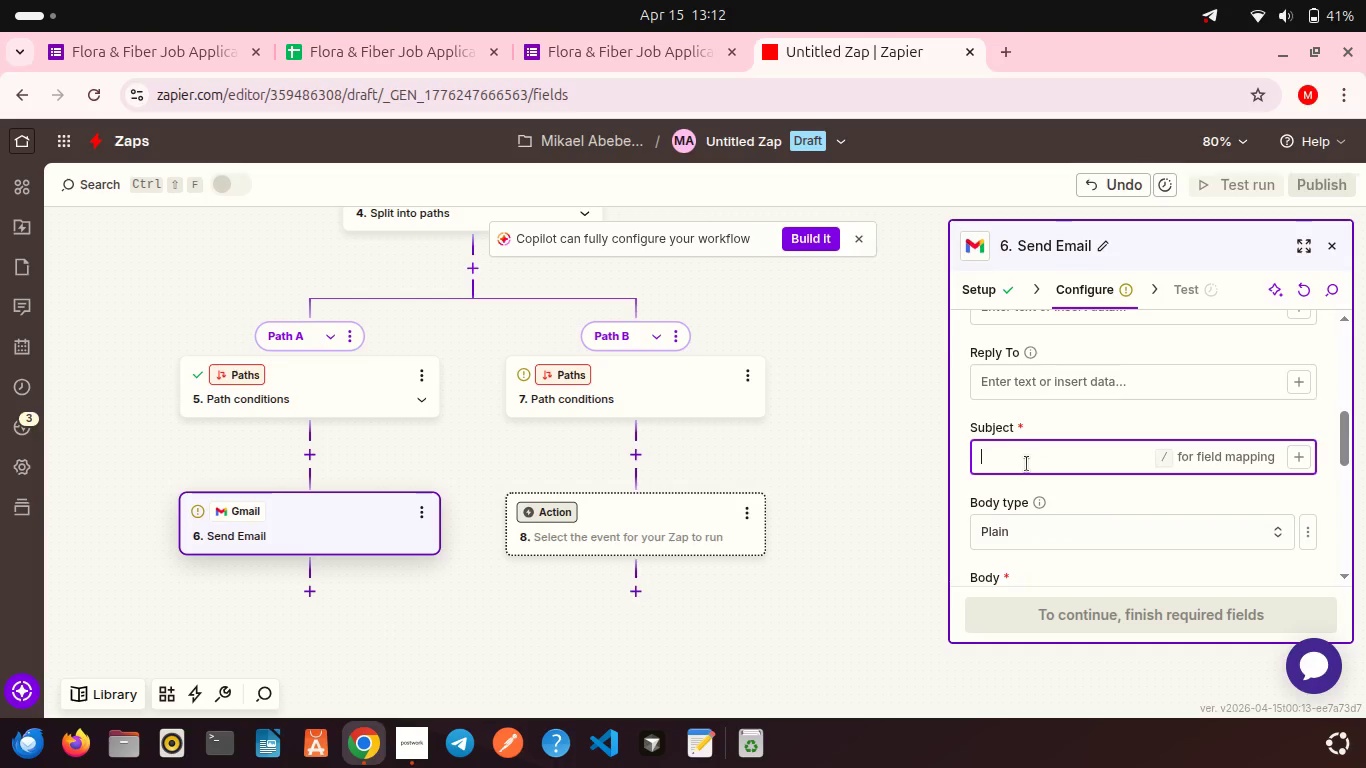 
type(Action Required: Complete Your Application)
 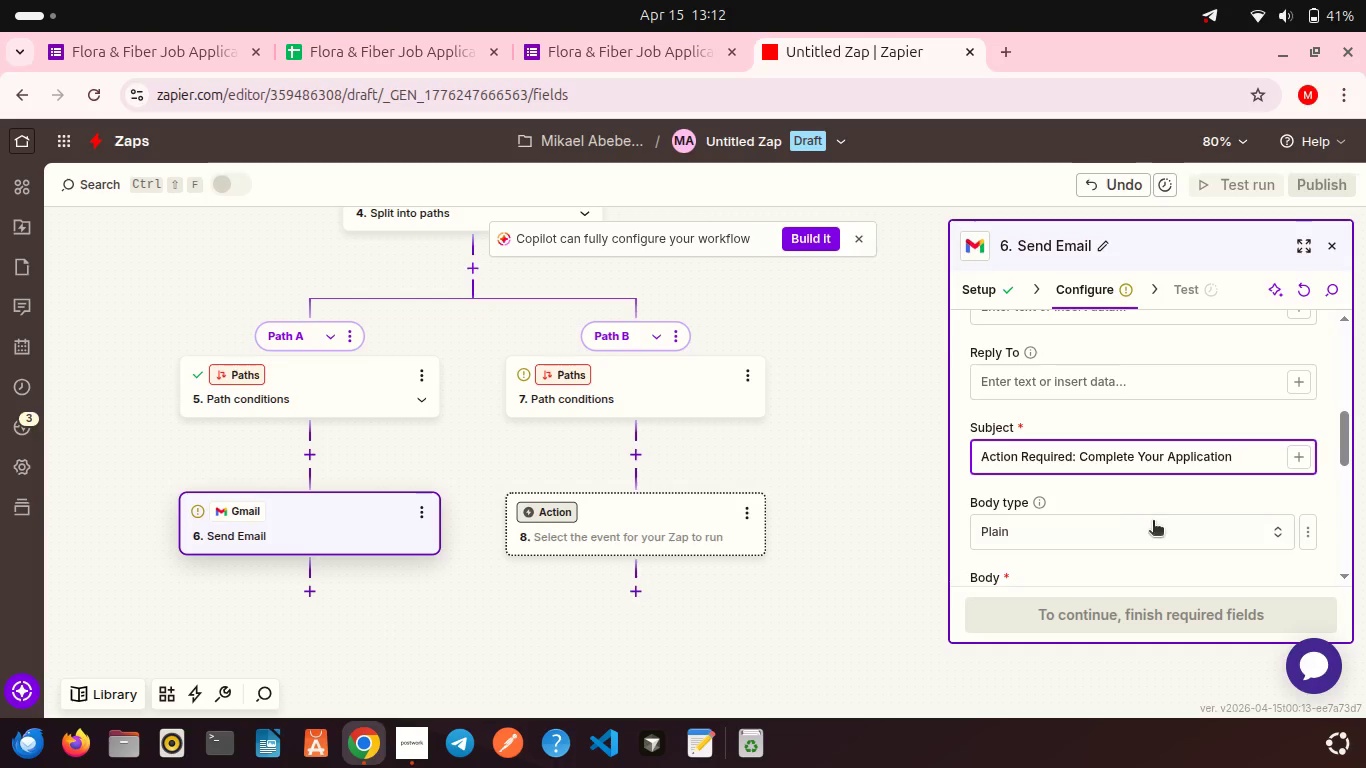 
scroll: coordinate [1153, 522], scroll_direction: down, amount: 7.0
 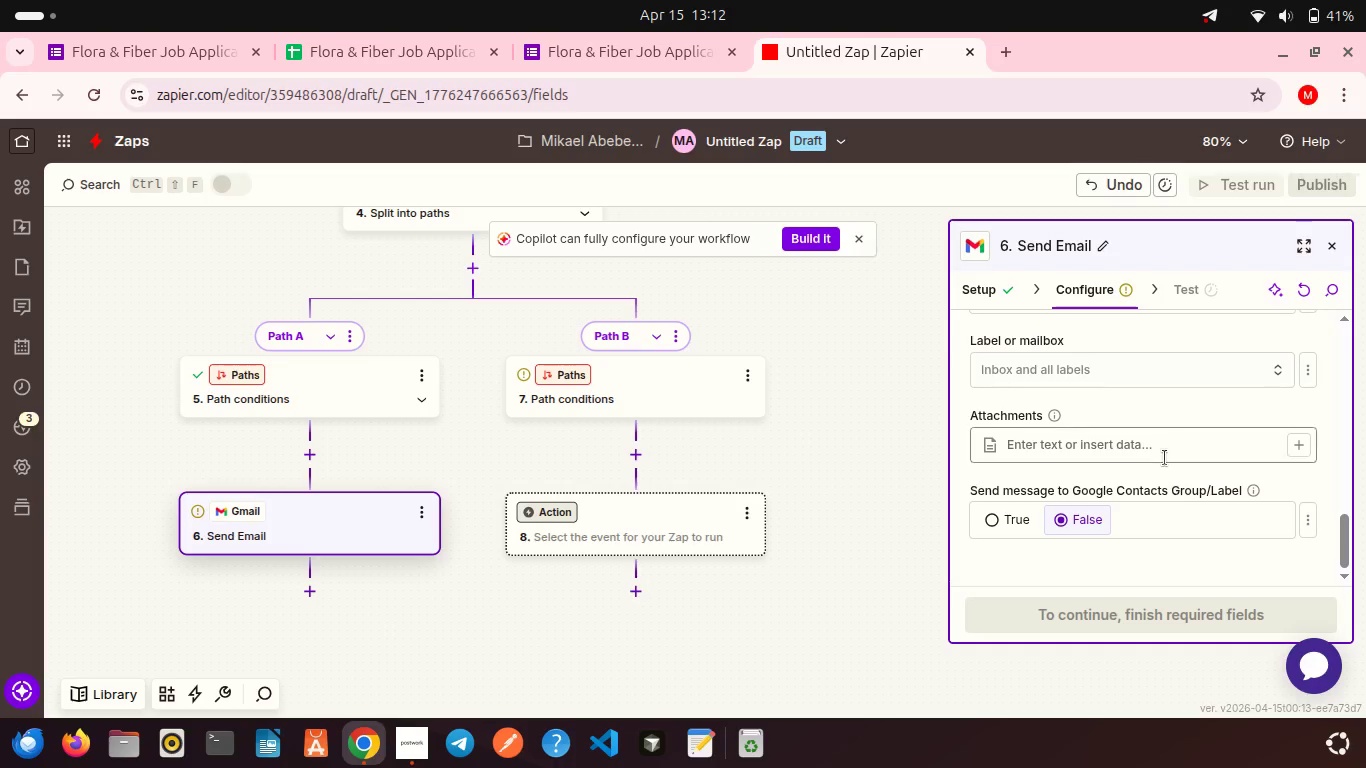 
scroll: coordinate [1165, 458], scroll_direction: up, amount: 4.0
 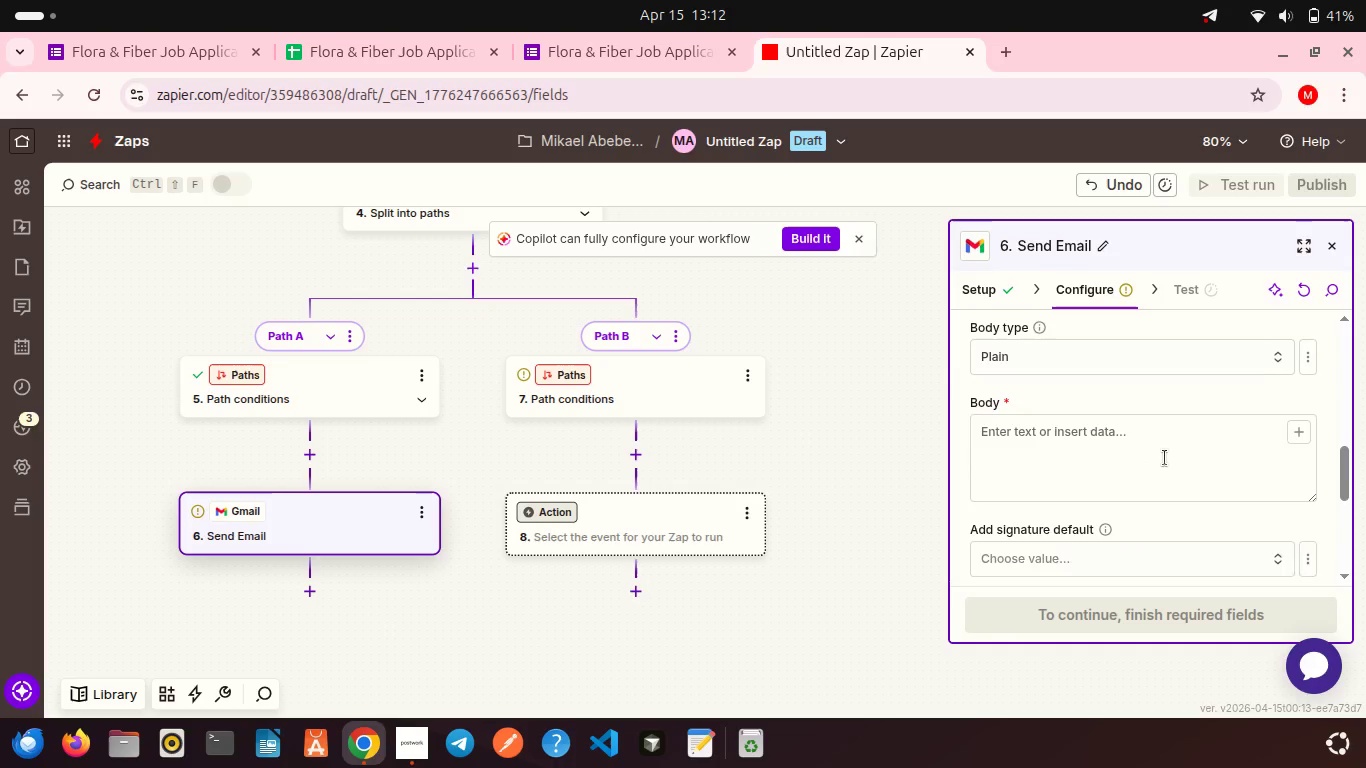 
scroll: coordinate [1165, 458], scroll_direction: down, amount: 1.0
 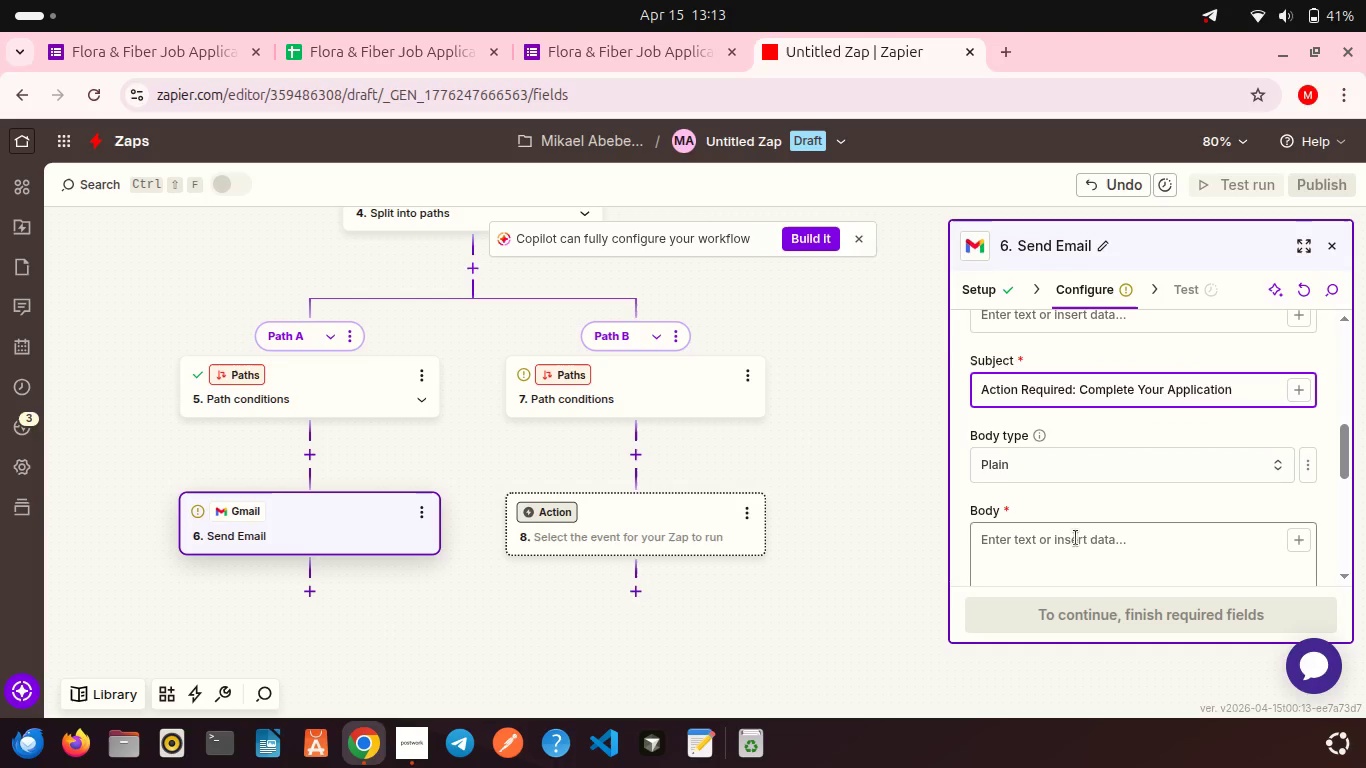 
left_click([1058, 545])
 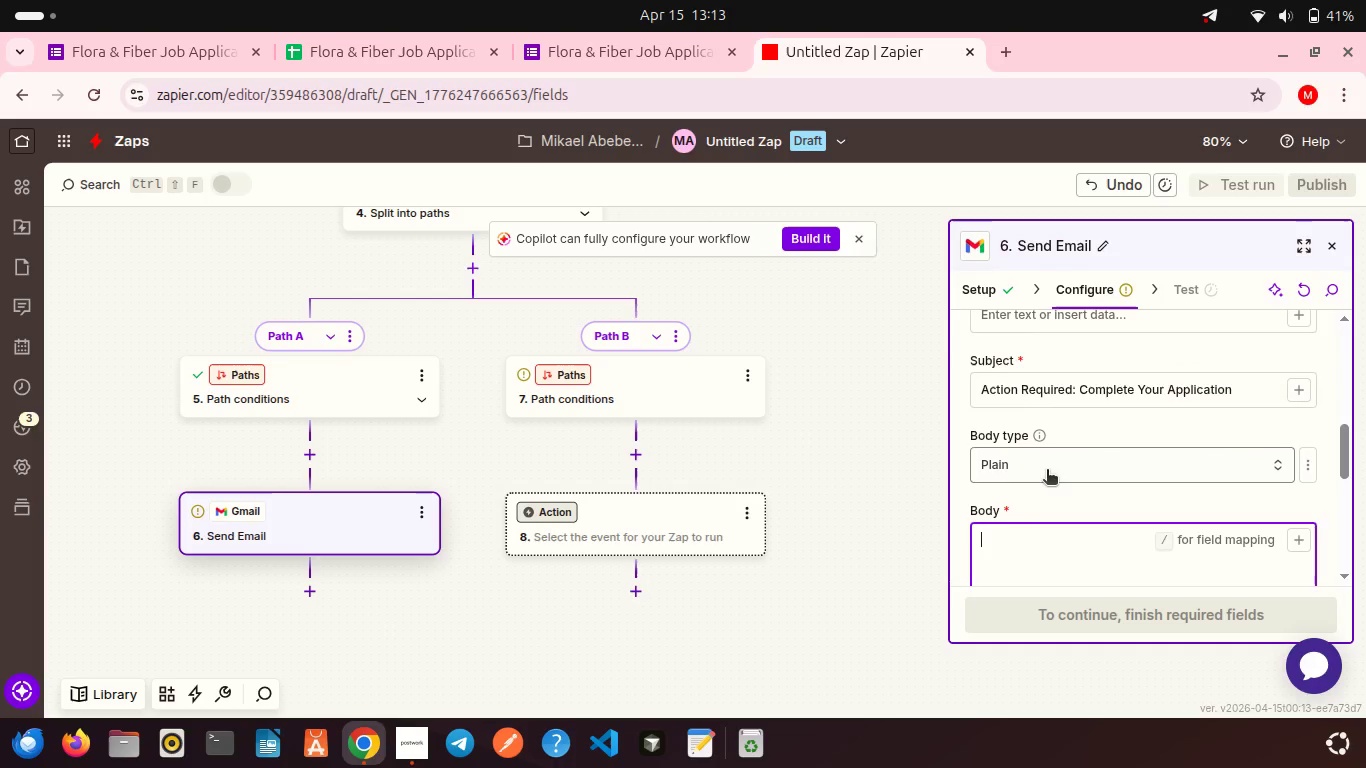 
scroll: coordinate [1047, 471], scroll_direction: down, amount: 5.0
 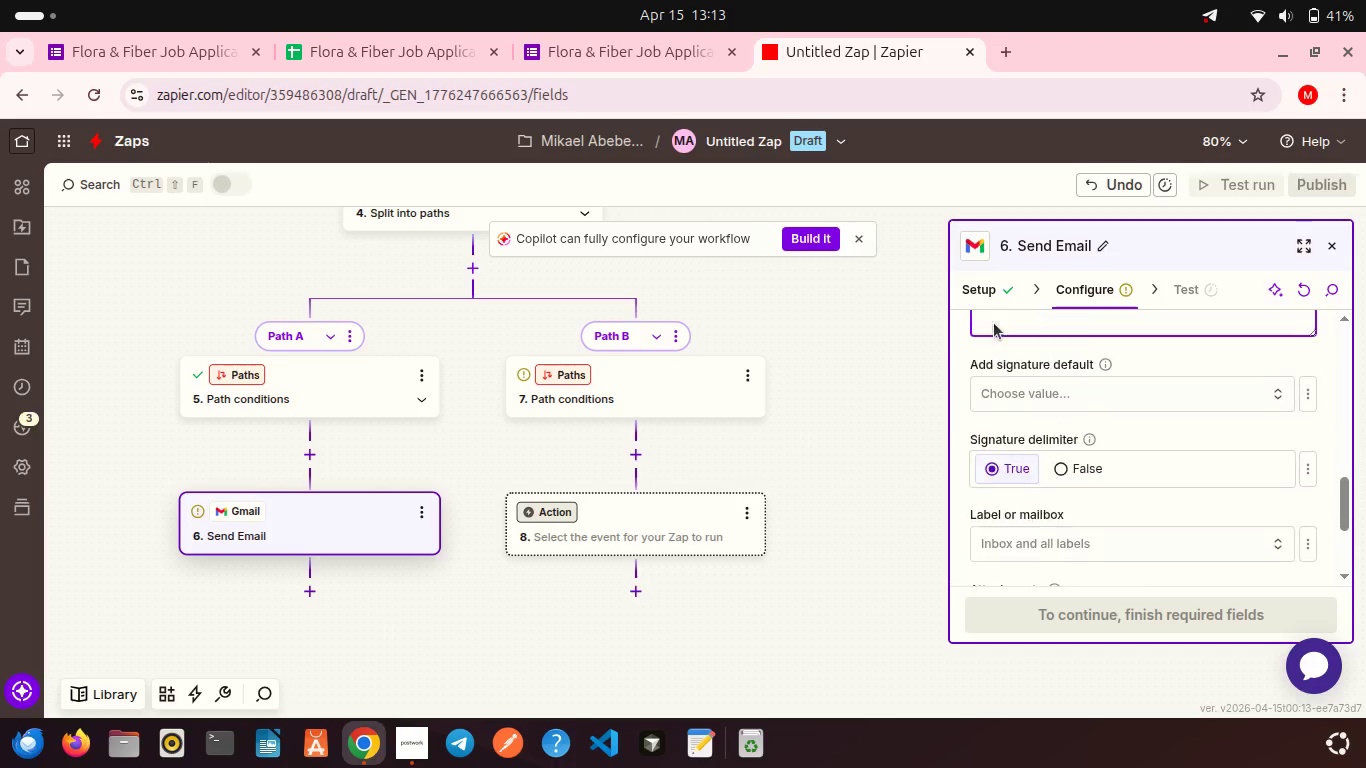 
scroll: coordinate [994, 323], scroll_direction: up, amount: 1.0
 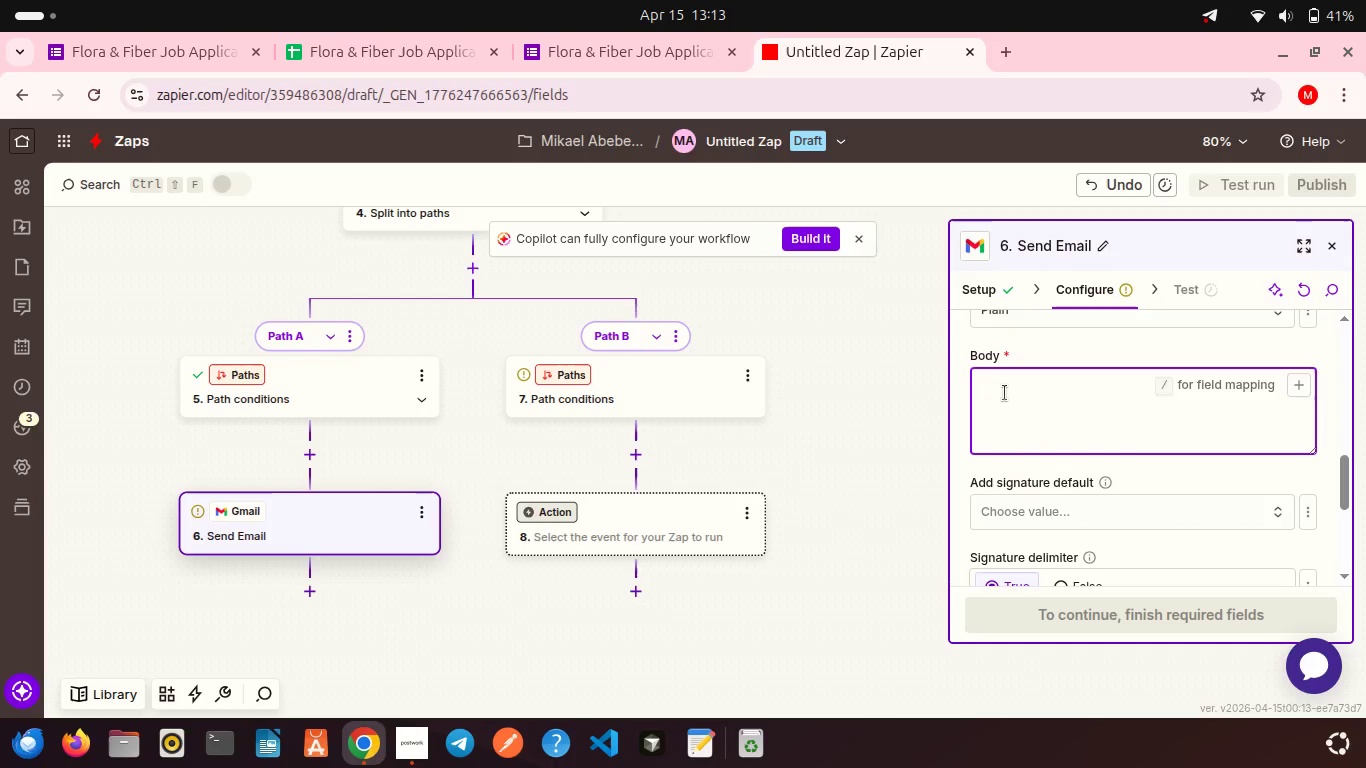 
type(Hi )
 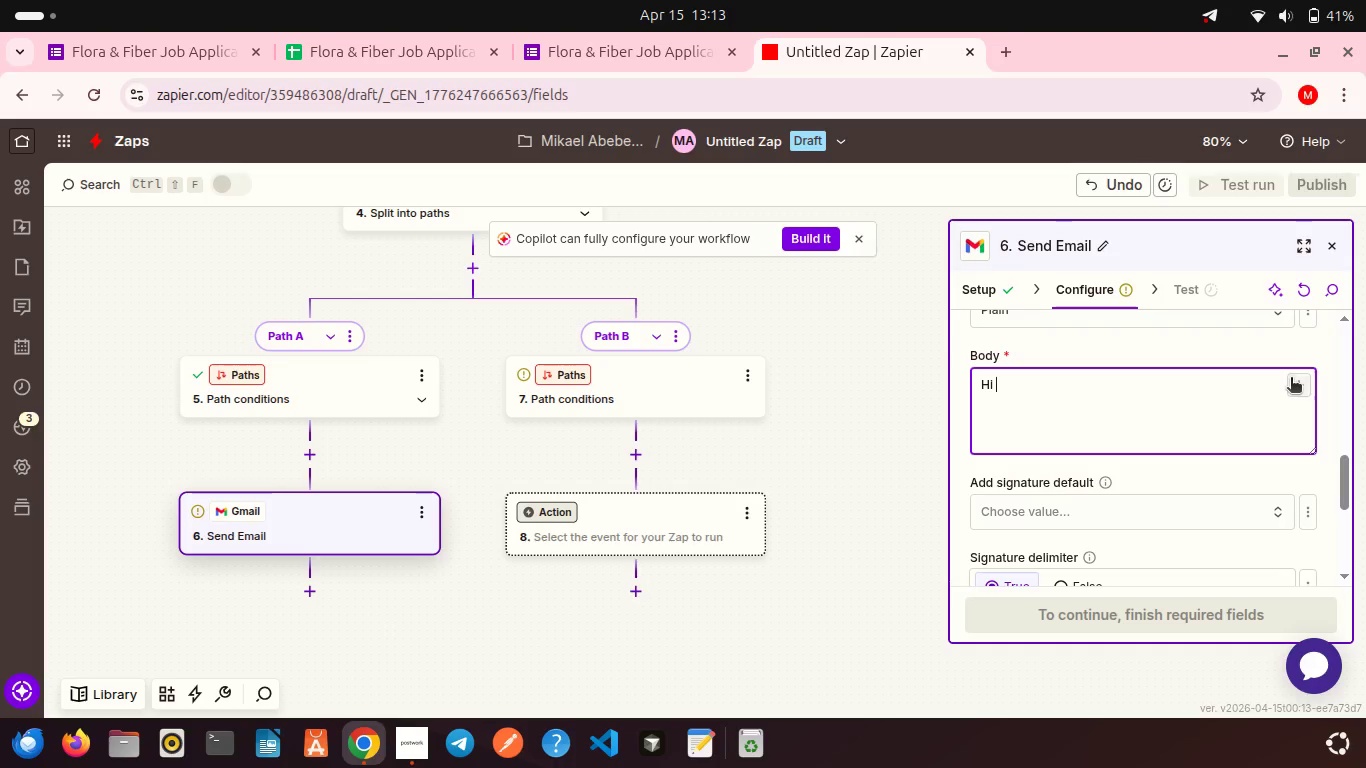 
left_click([1291, 379])
 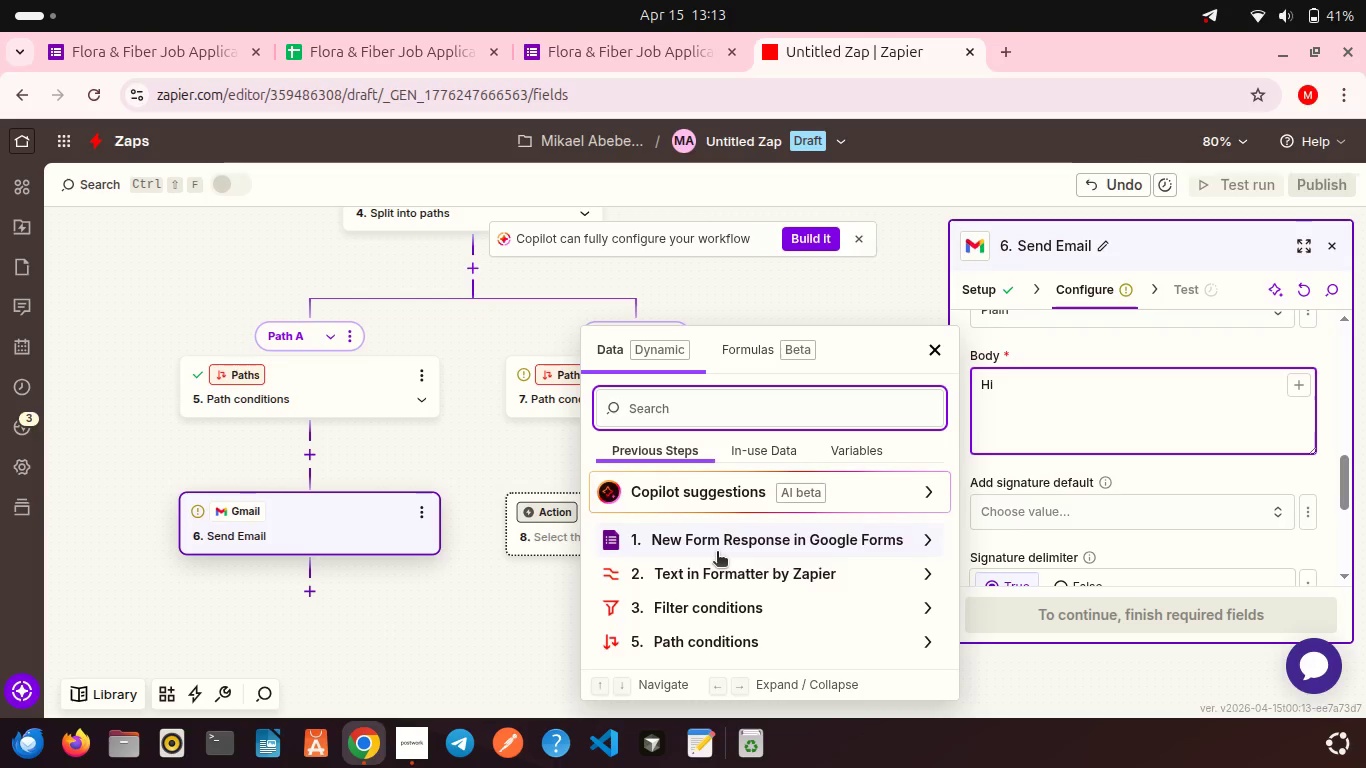 
left_click([717, 553])
 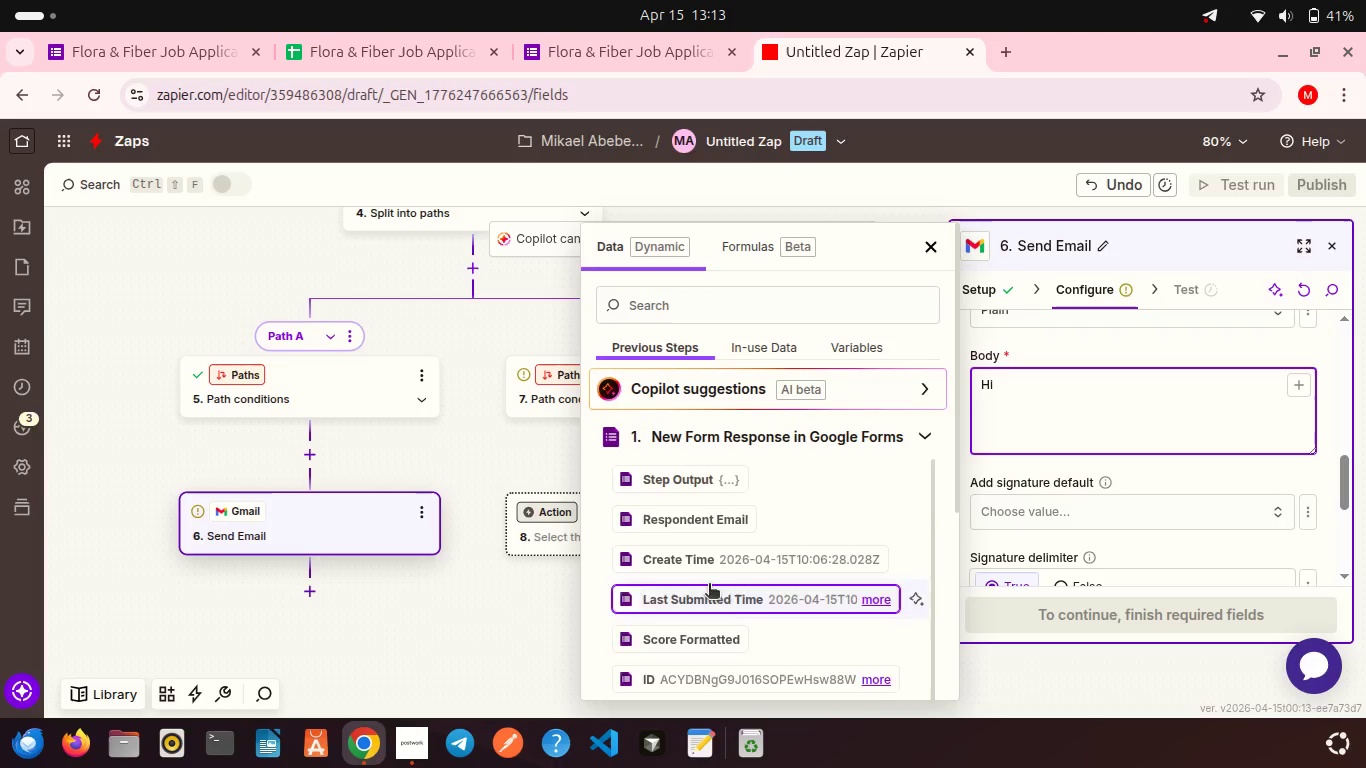 
scroll: coordinate [703, 564], scroll_direction: down, amount: 27.0
 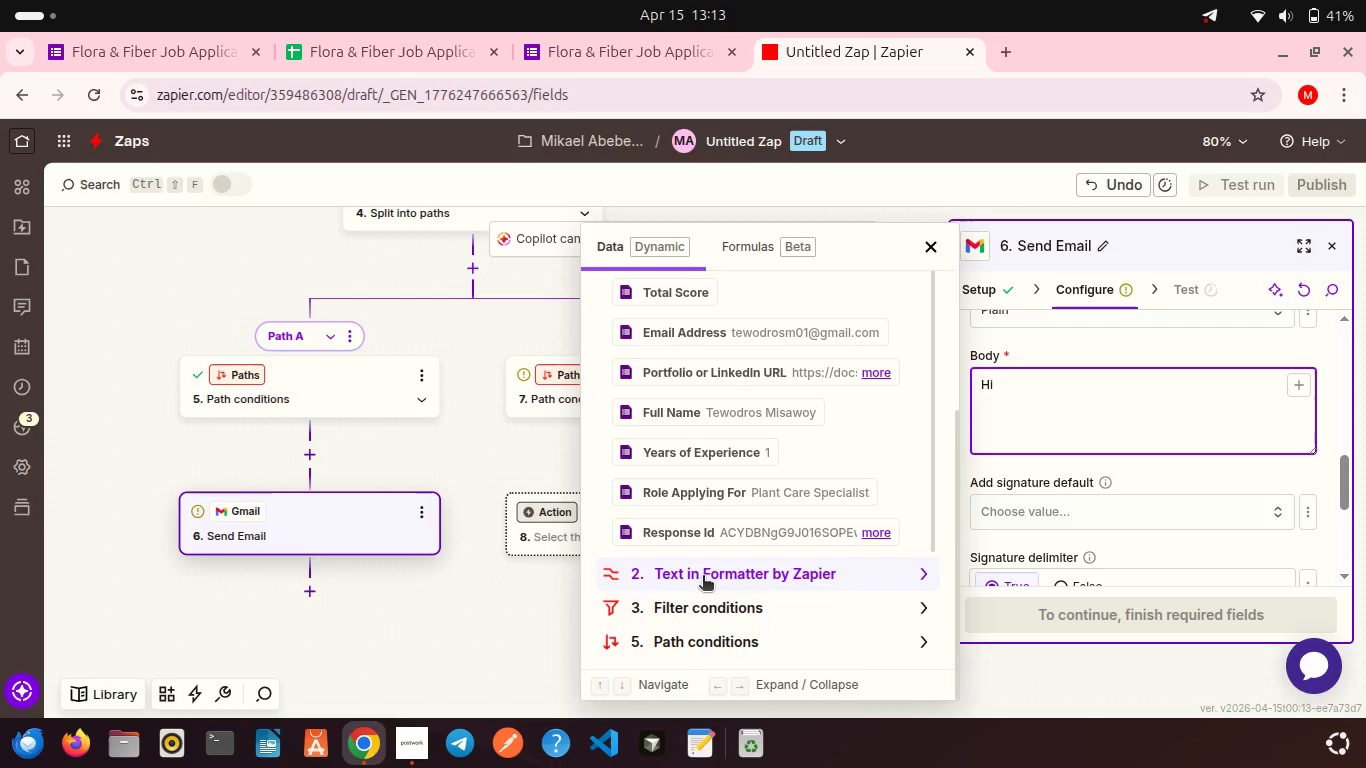 
left_click([703, 577])
 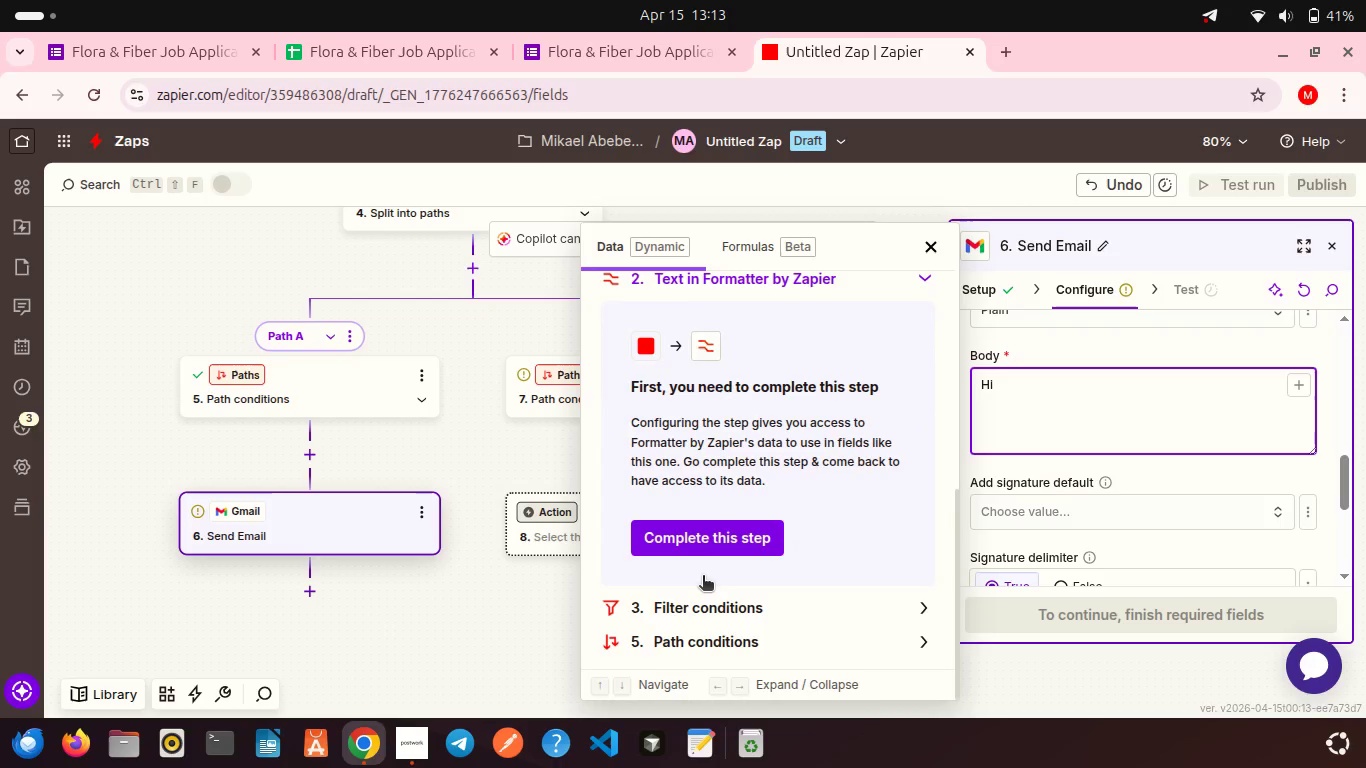 
scroll: coordinate [740, 611], scroll_direction: down, amount: 10.0
 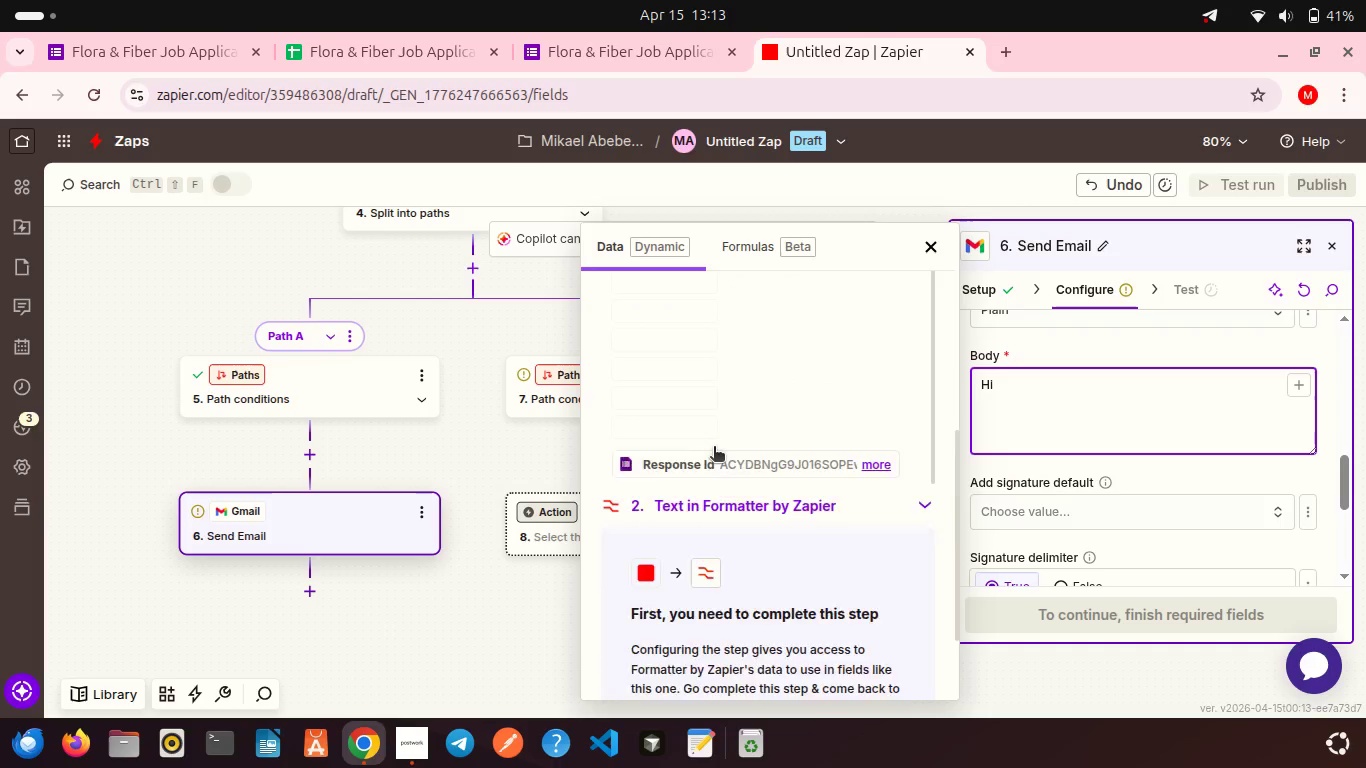 
scroll: coordinate [714, 448], scroll_direction: up, amount: 2.0
 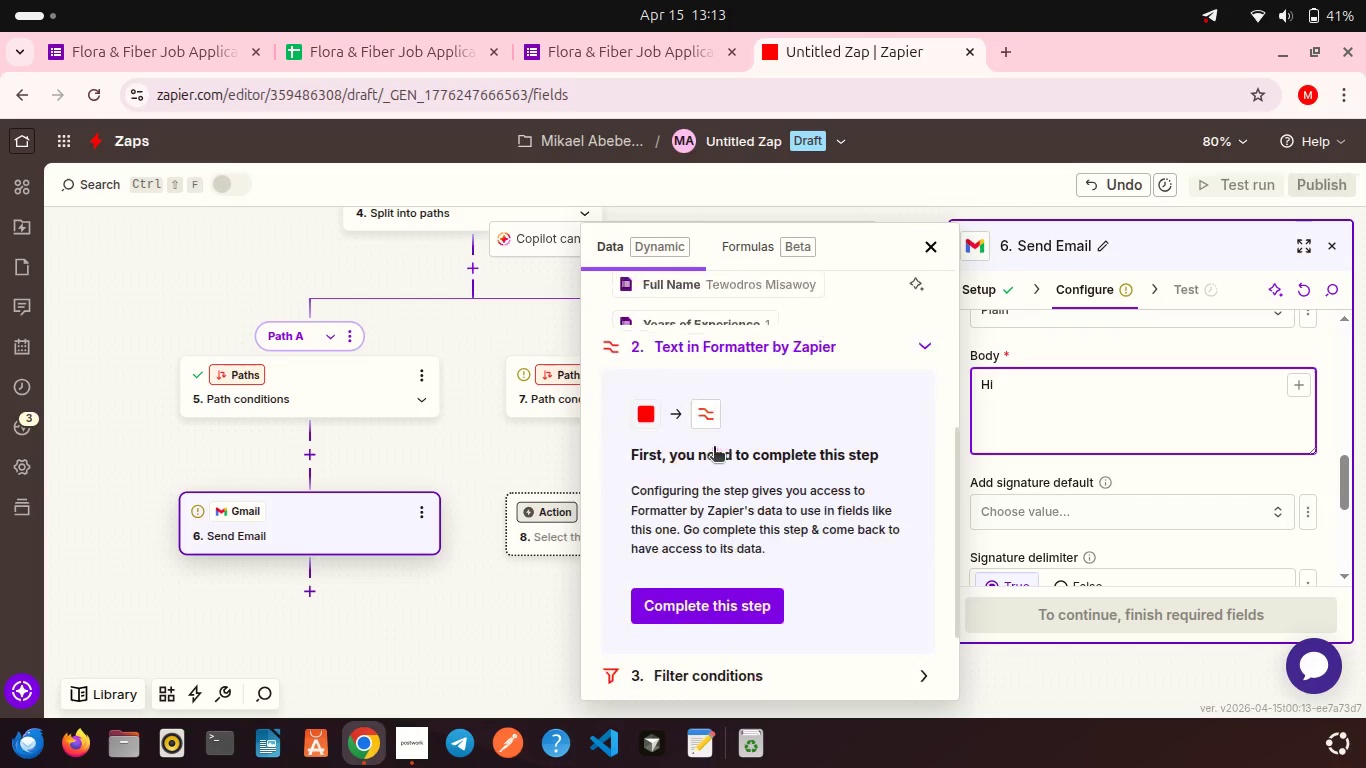 
scroll: coordinate [714, 448], scroll_direction: down, amount: 3.0
 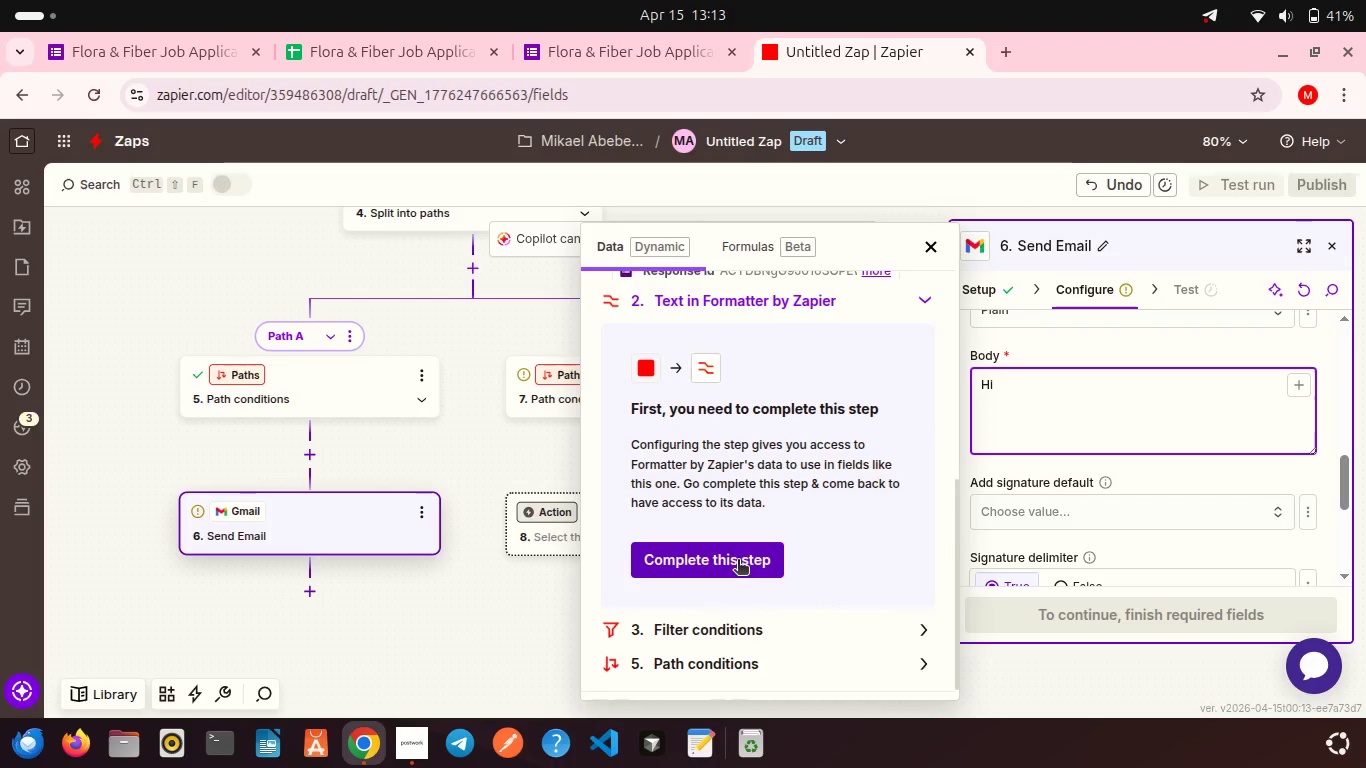 
left_click([738, 561])
 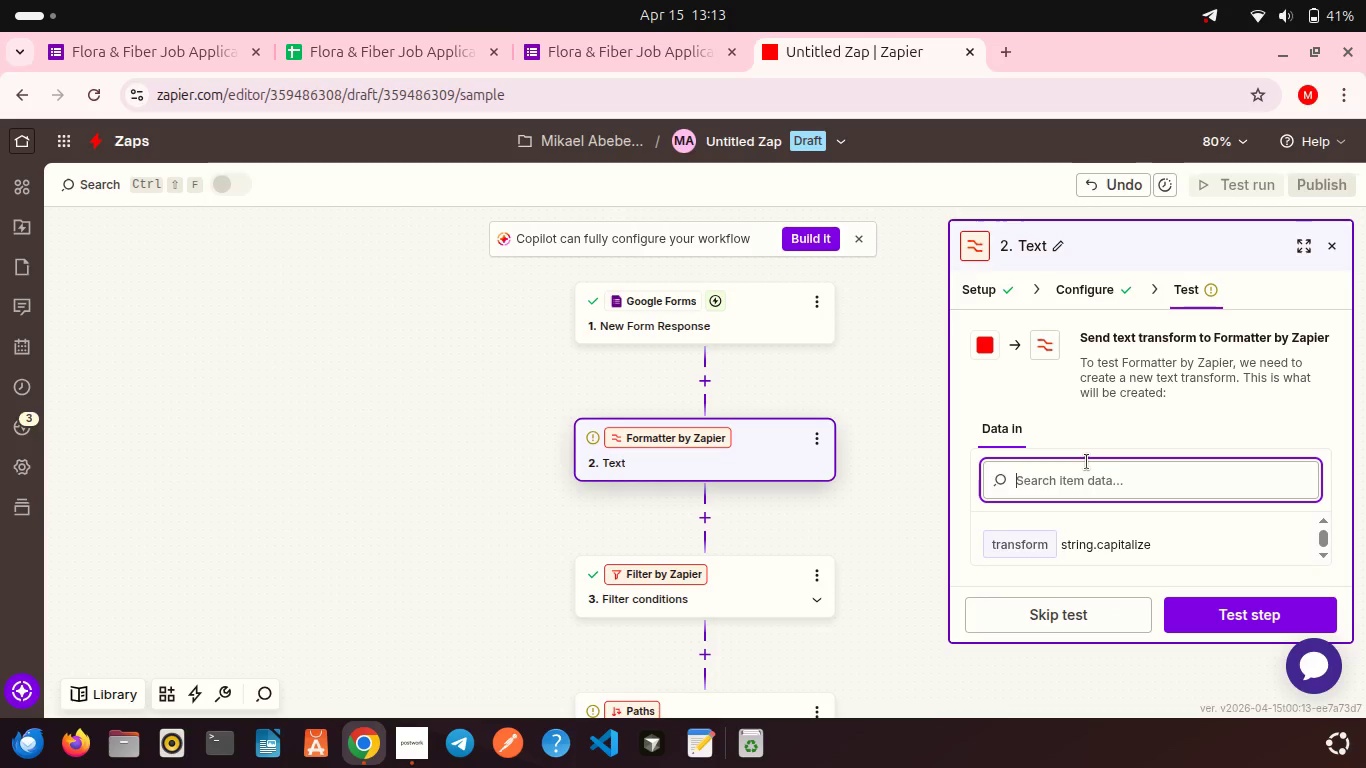 
scroll: coordinate [1110, 474], scroll_direction: down, amount: 6.0
 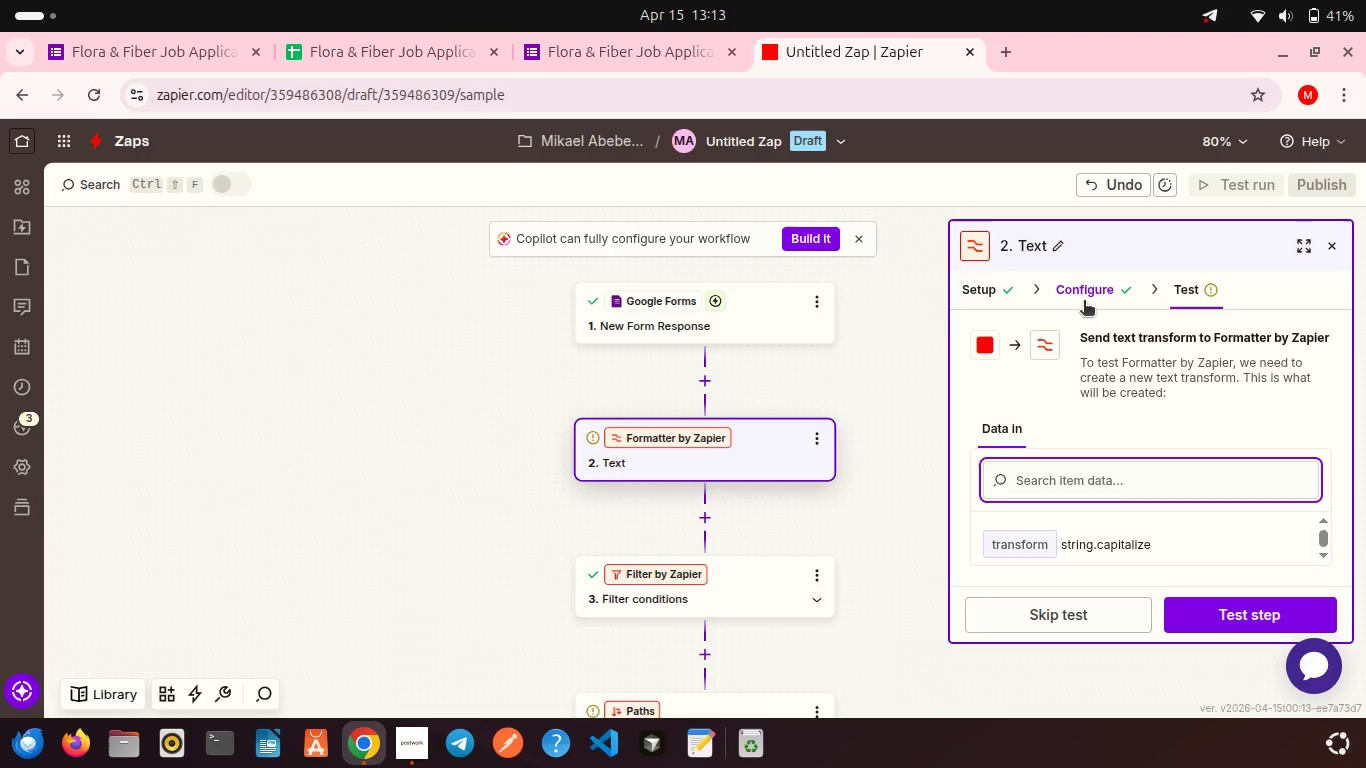 
left_click([1084, 302])
 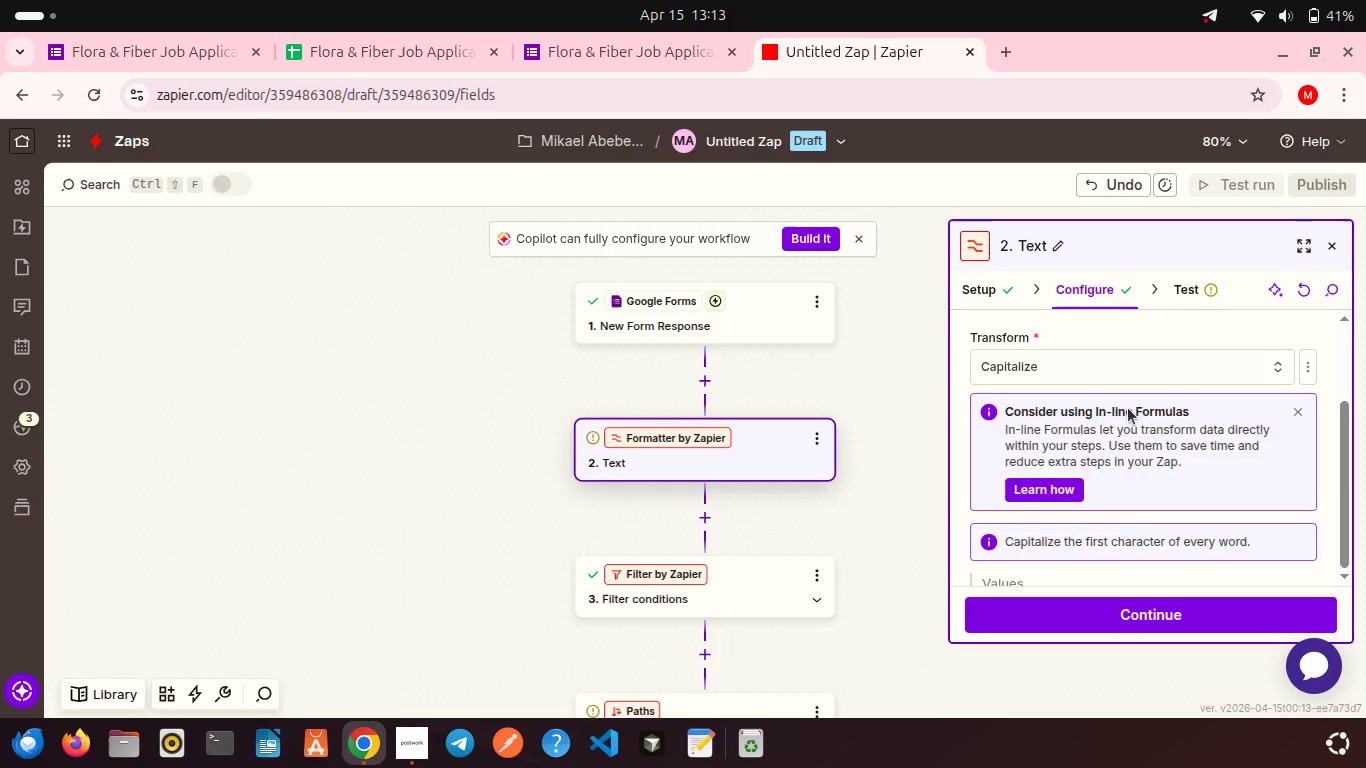 
scroll: coordinate [1128, 408], scroll_direction: down, amount: 7.0
 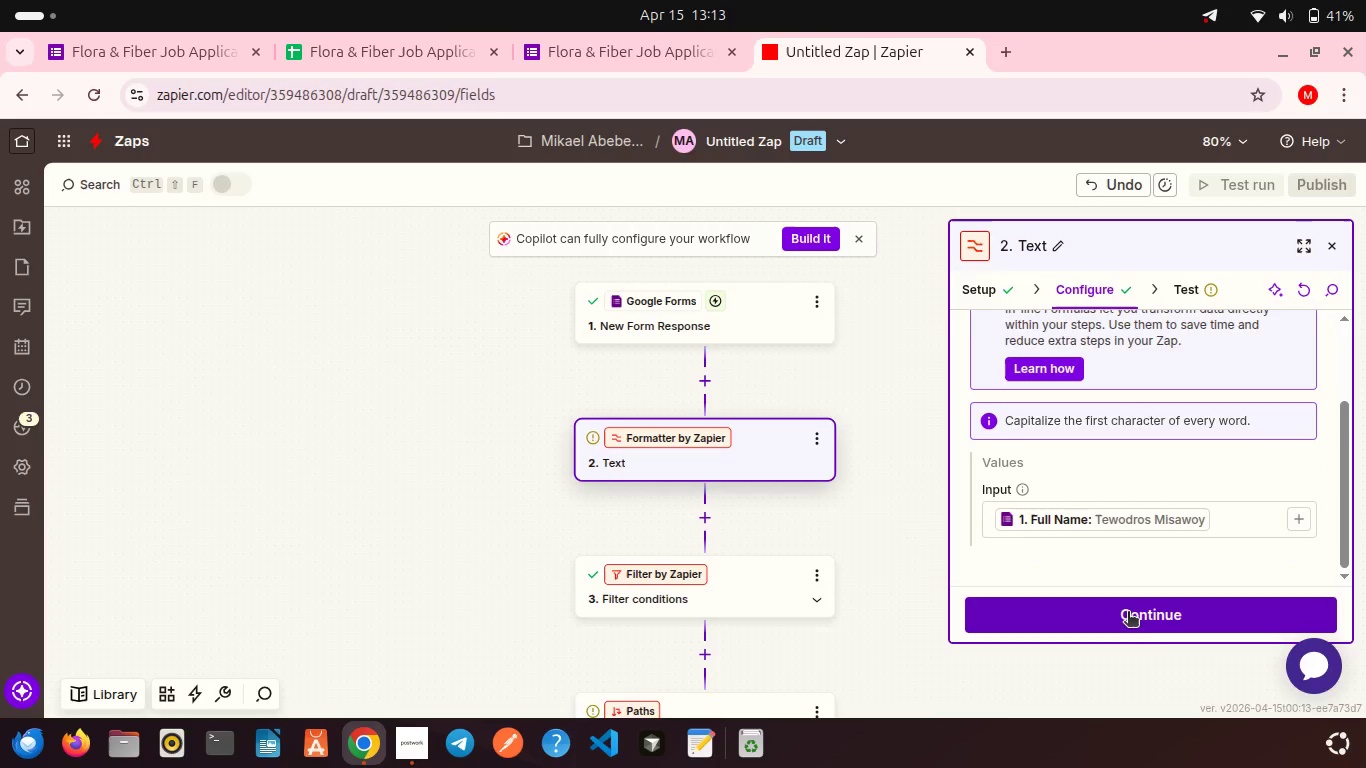 
left_click([1128, 613])
 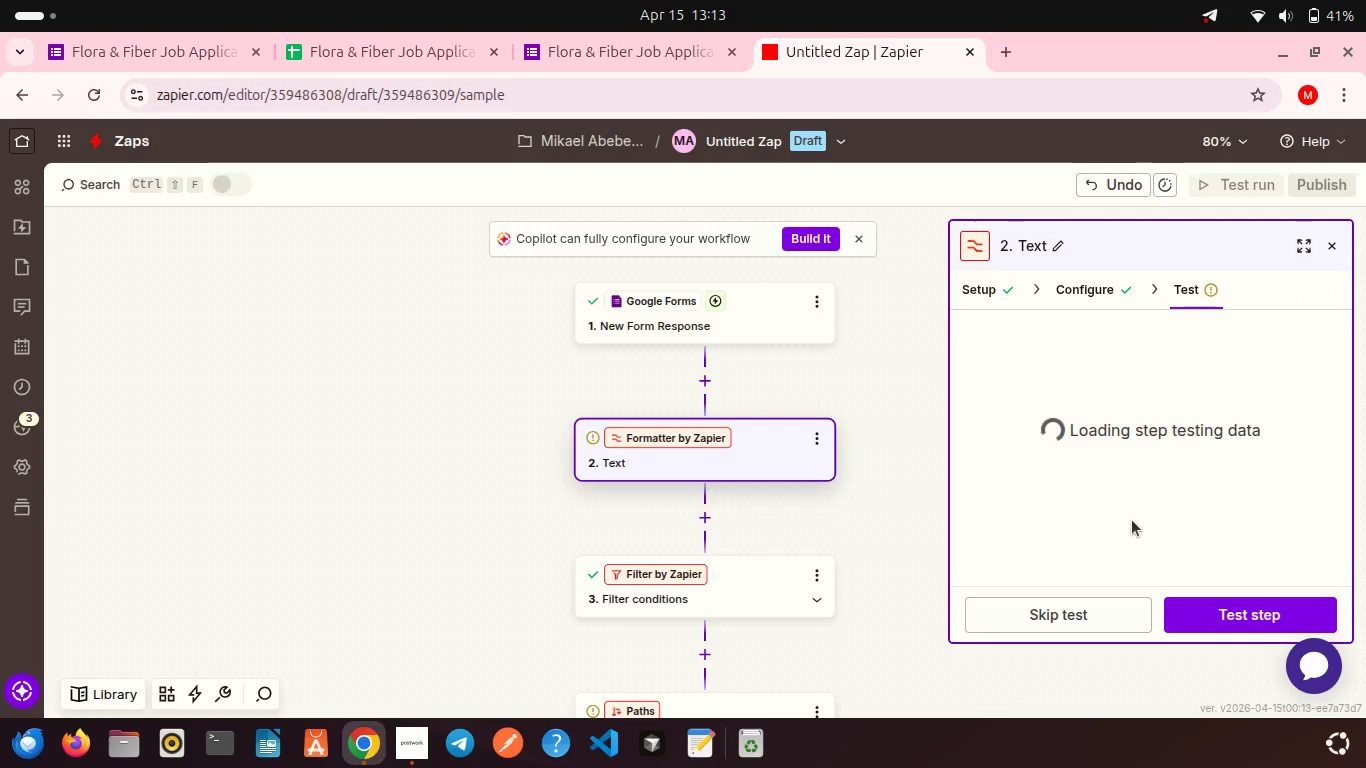 
scroll: coordinate [1132, 520], scroll_direction: down, amount: 2.0
 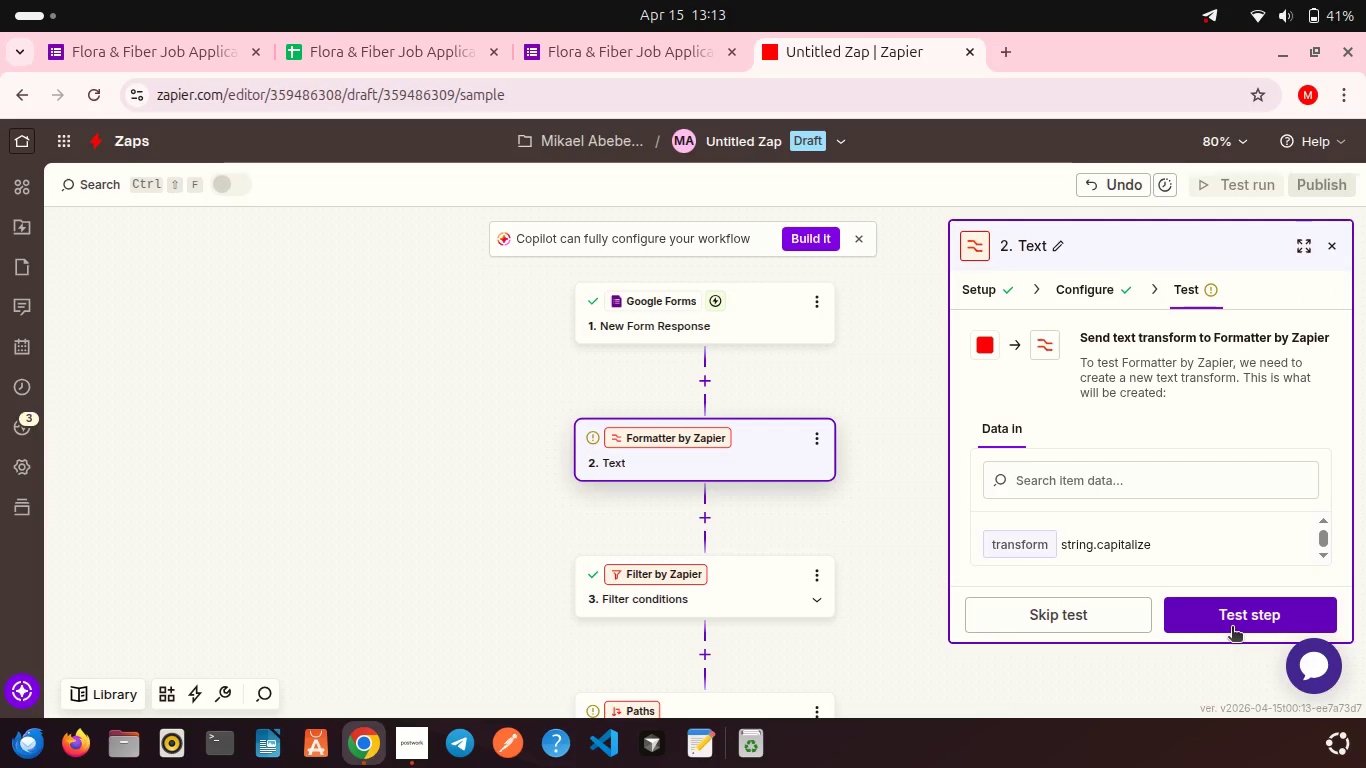 
left_click([1232, 628])
 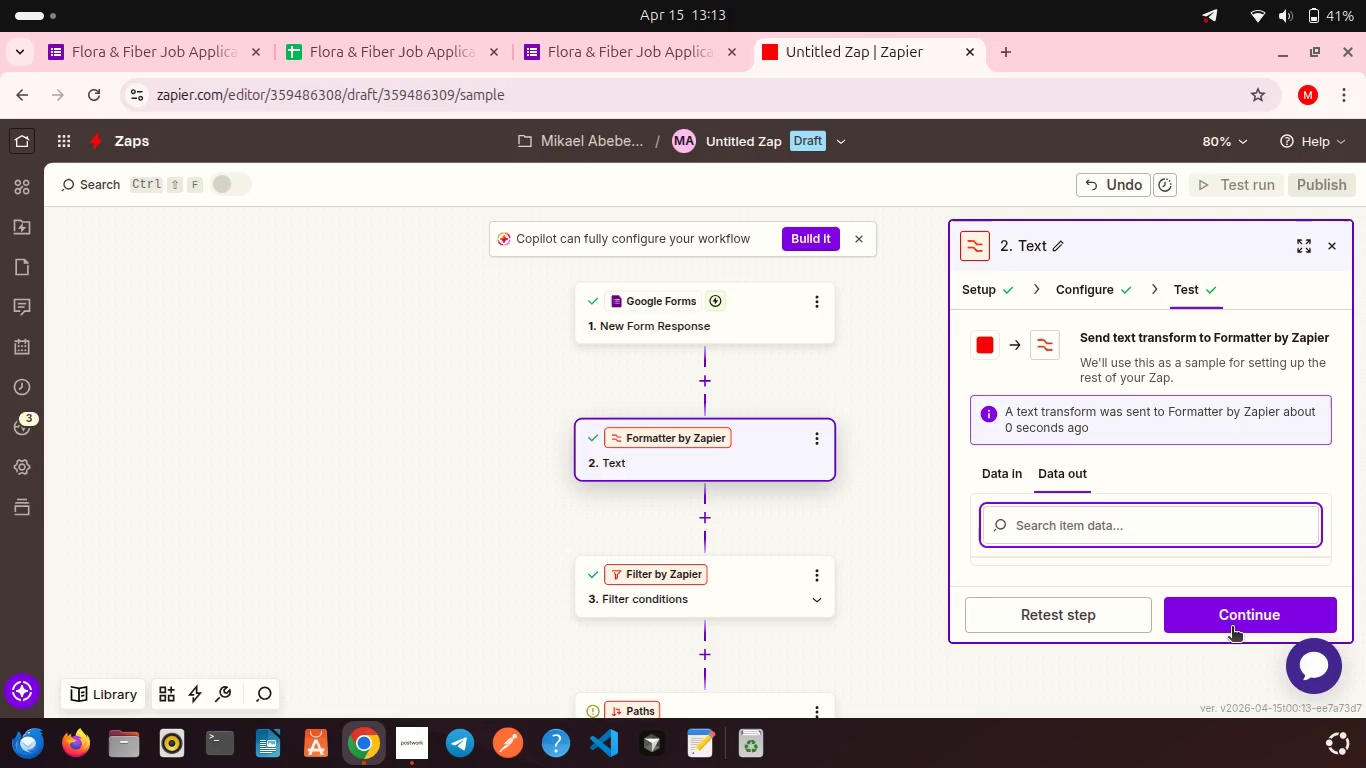 
left_click([1219, 608])
 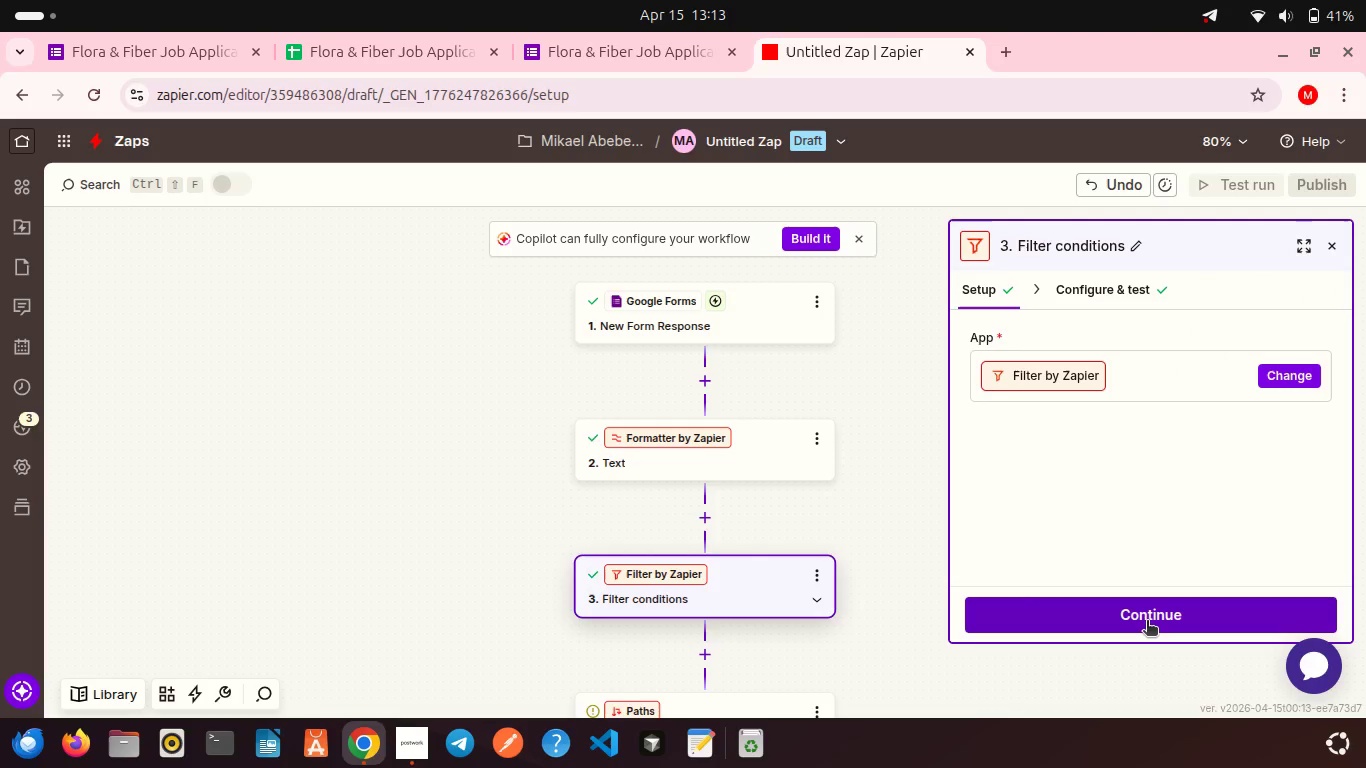 
left_click([1147, 622])
 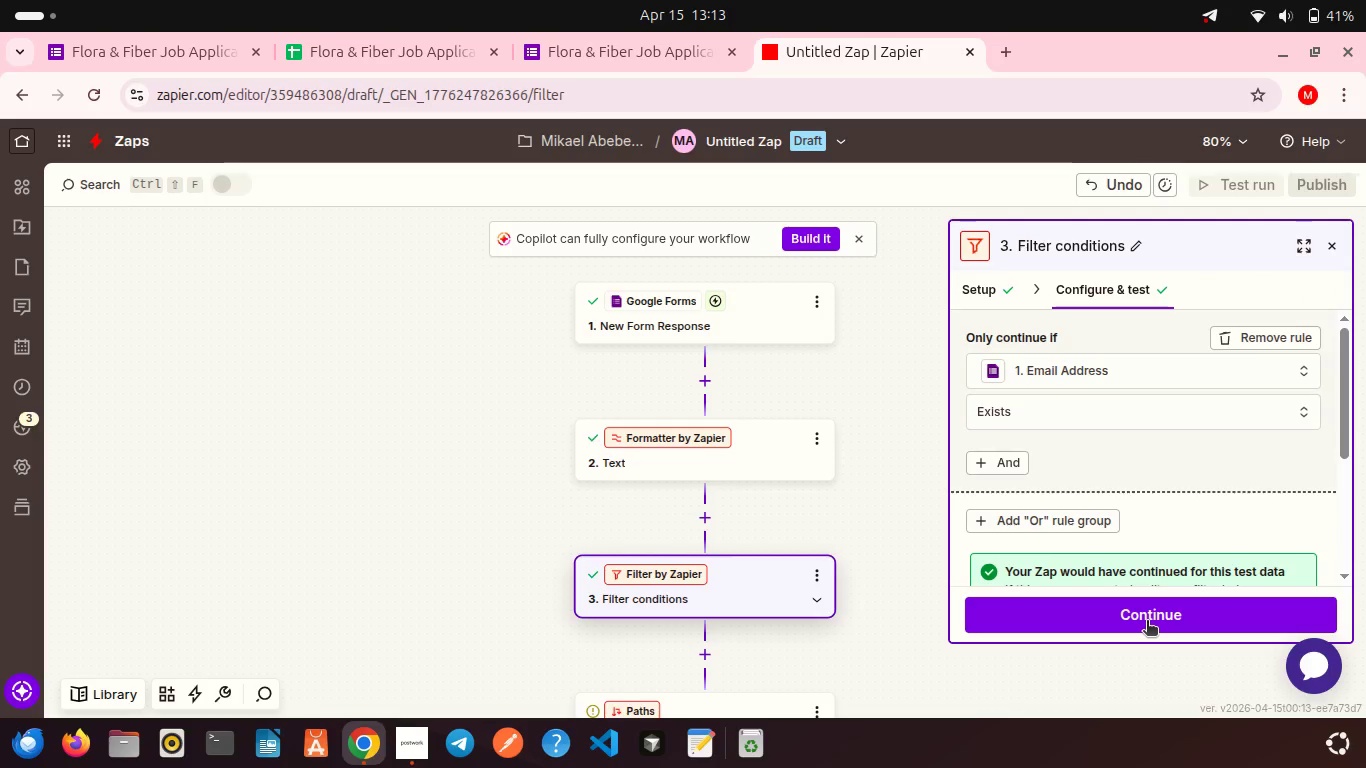 
left_click([1147, 622])
 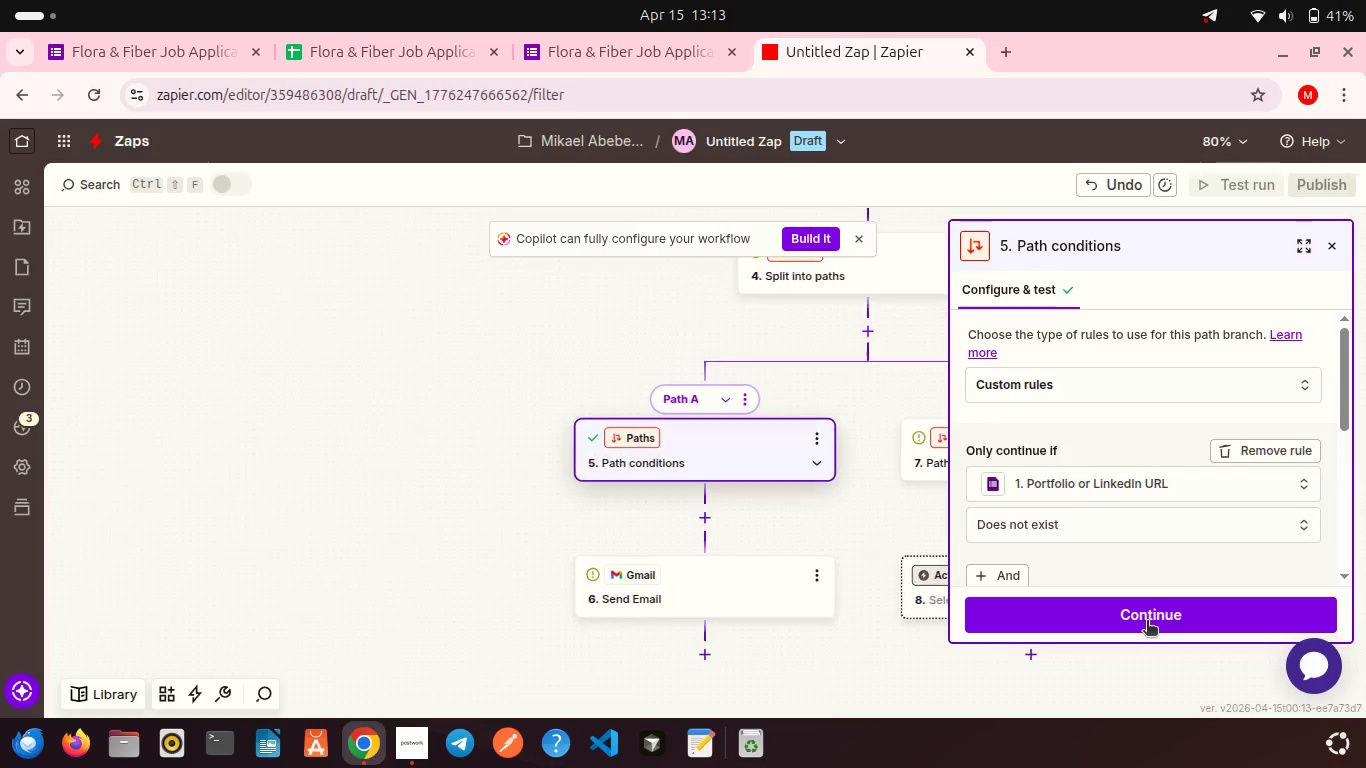 
left_click([1147, 622])
 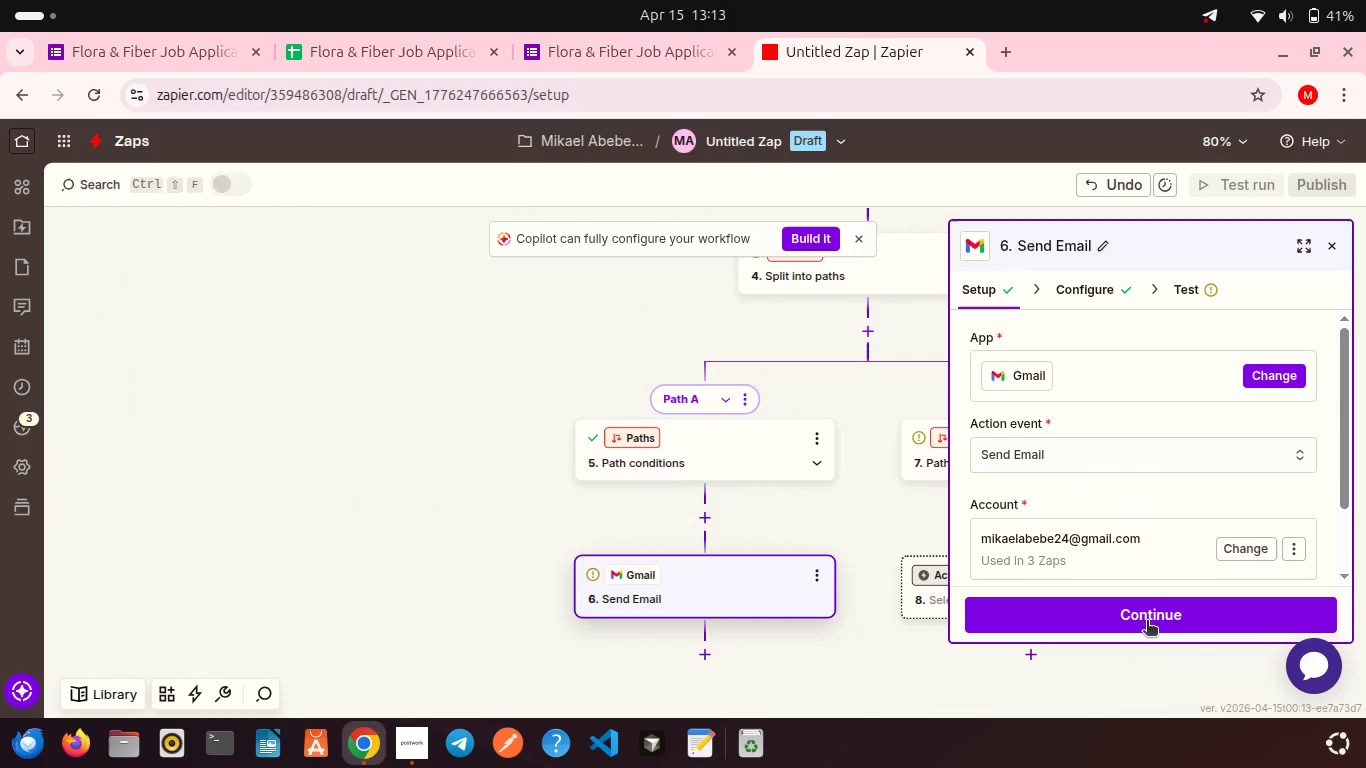 
left_click([1147, 622])
 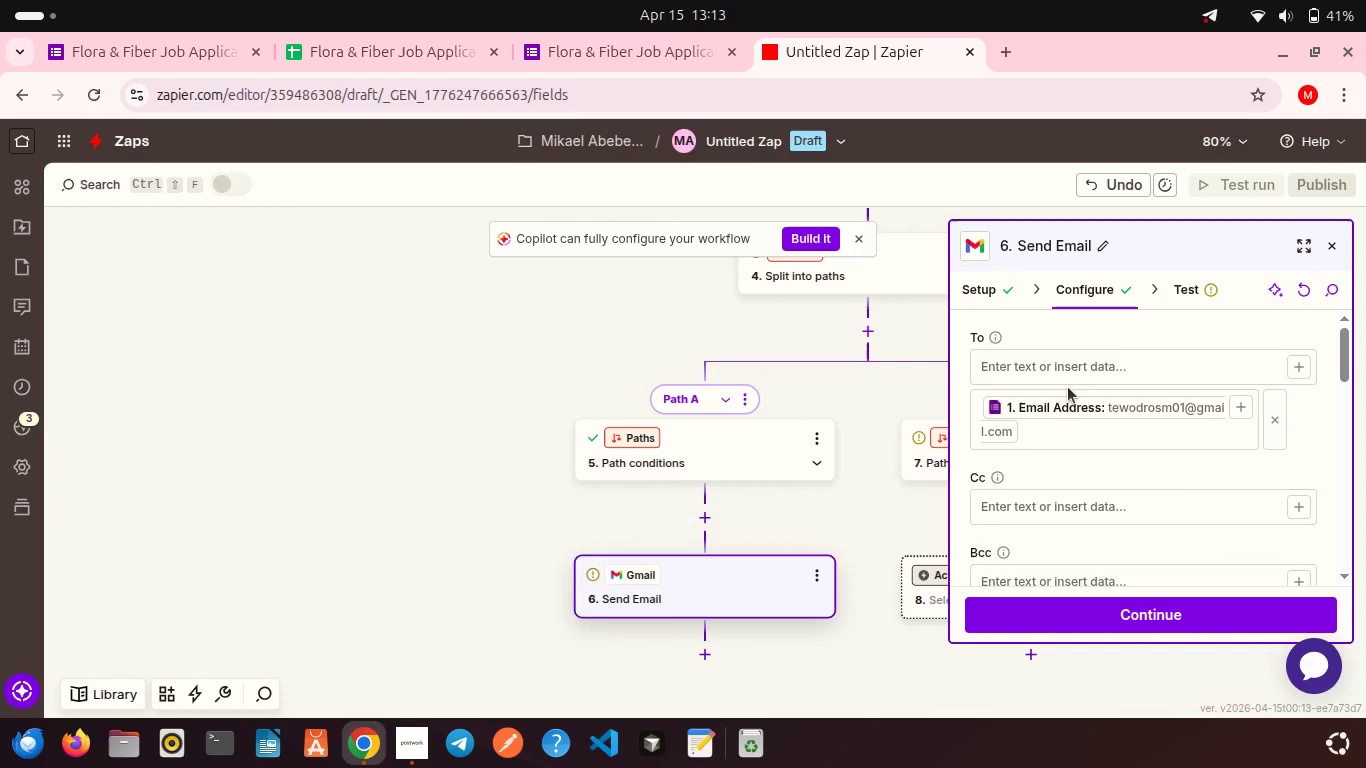 
scroll: coordinate [1089, 438], scroll_direction: down, amount: 10.0
 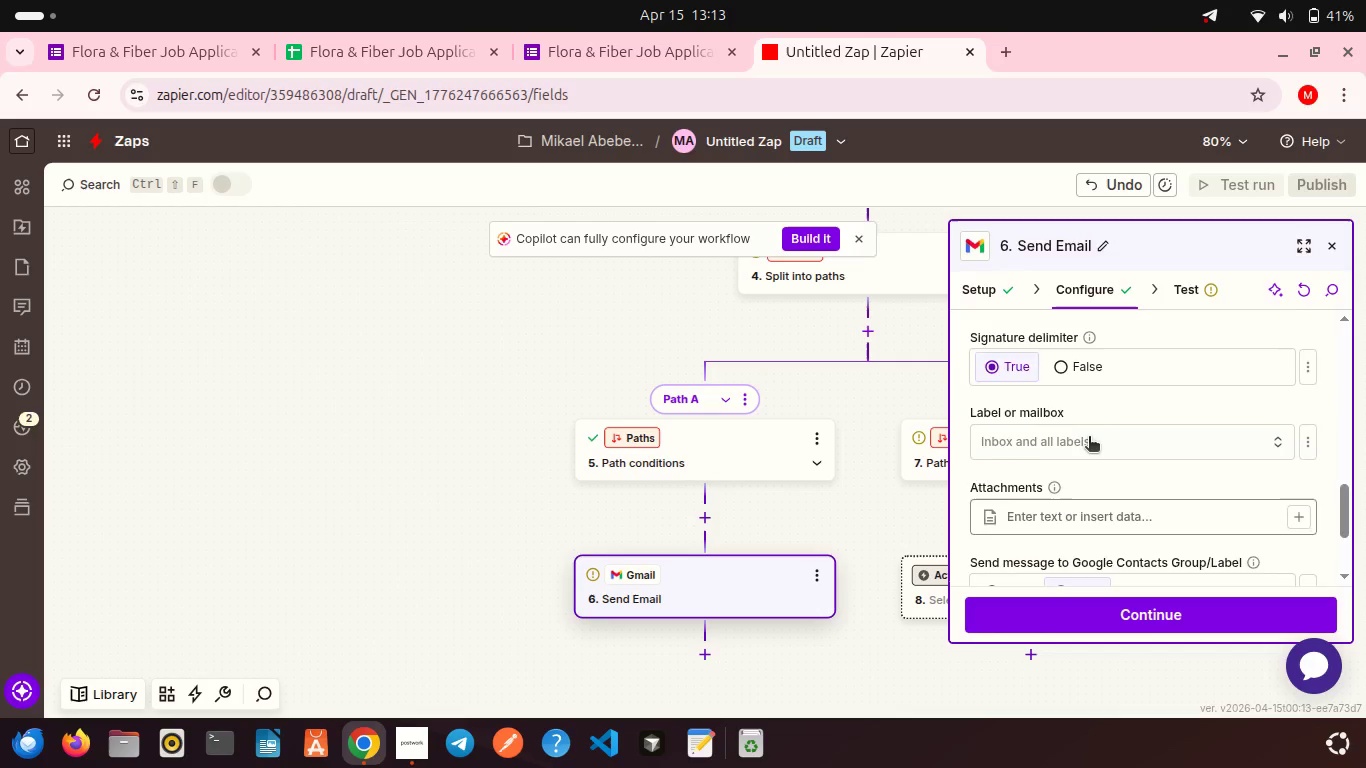 
scroll: coordinate [1089, 438], scroll_direction: up, amount: 2.0
 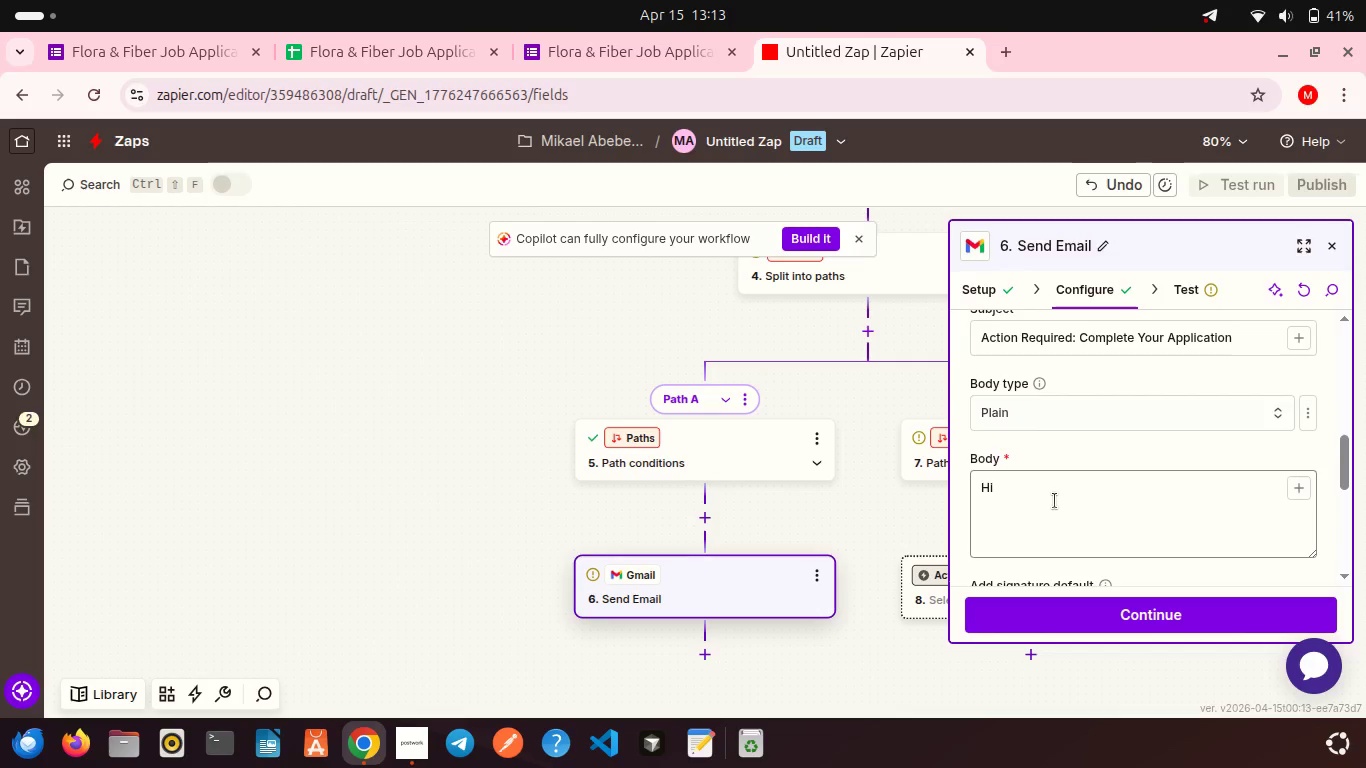 
left_click([1055, 501])
 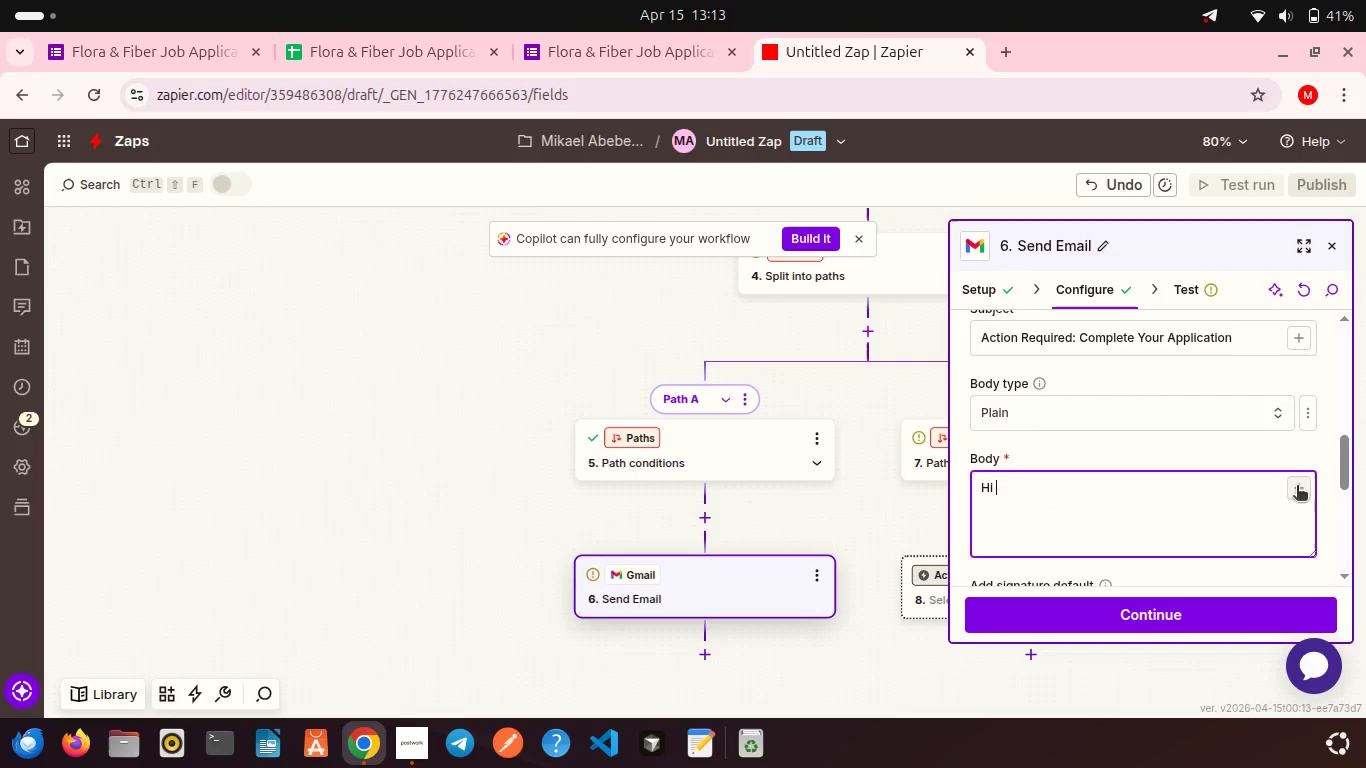 
left_click([1297, 487])
 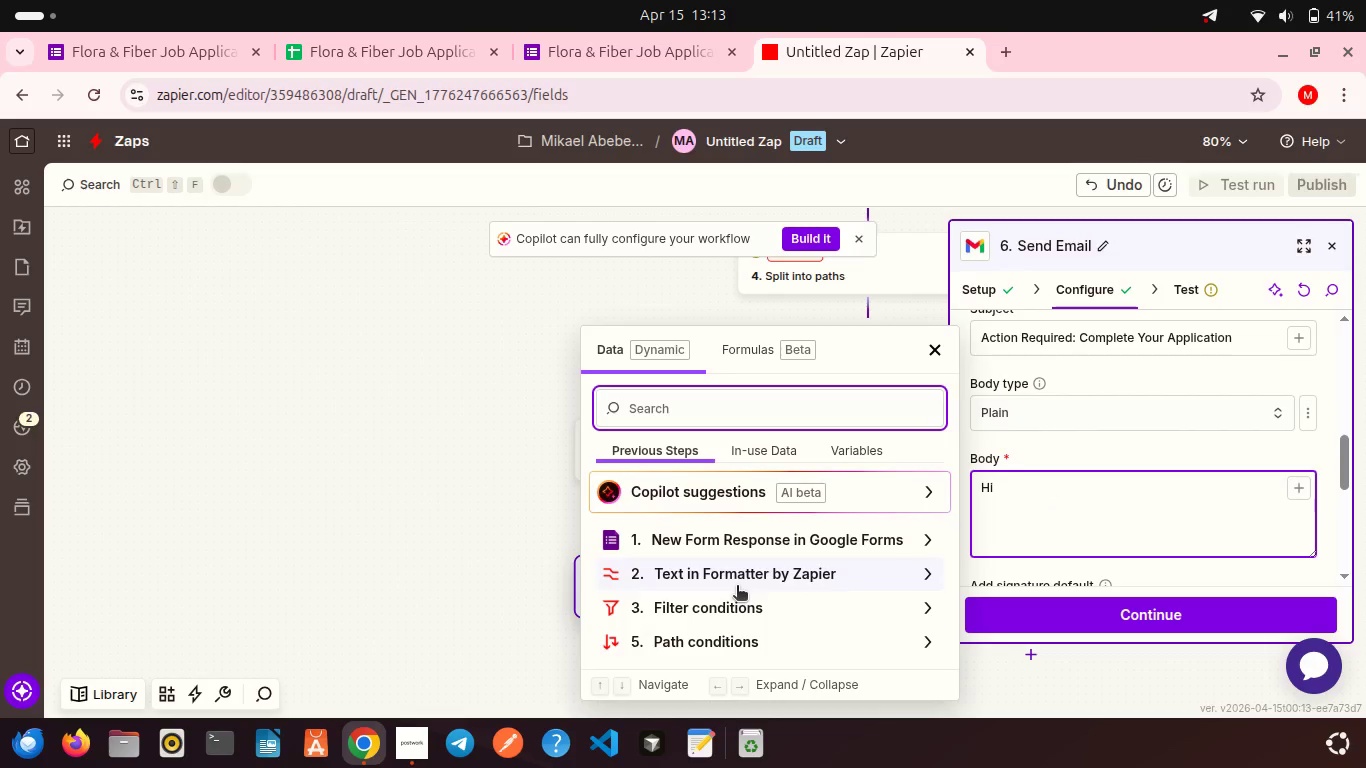 
left_click([737, 587])
 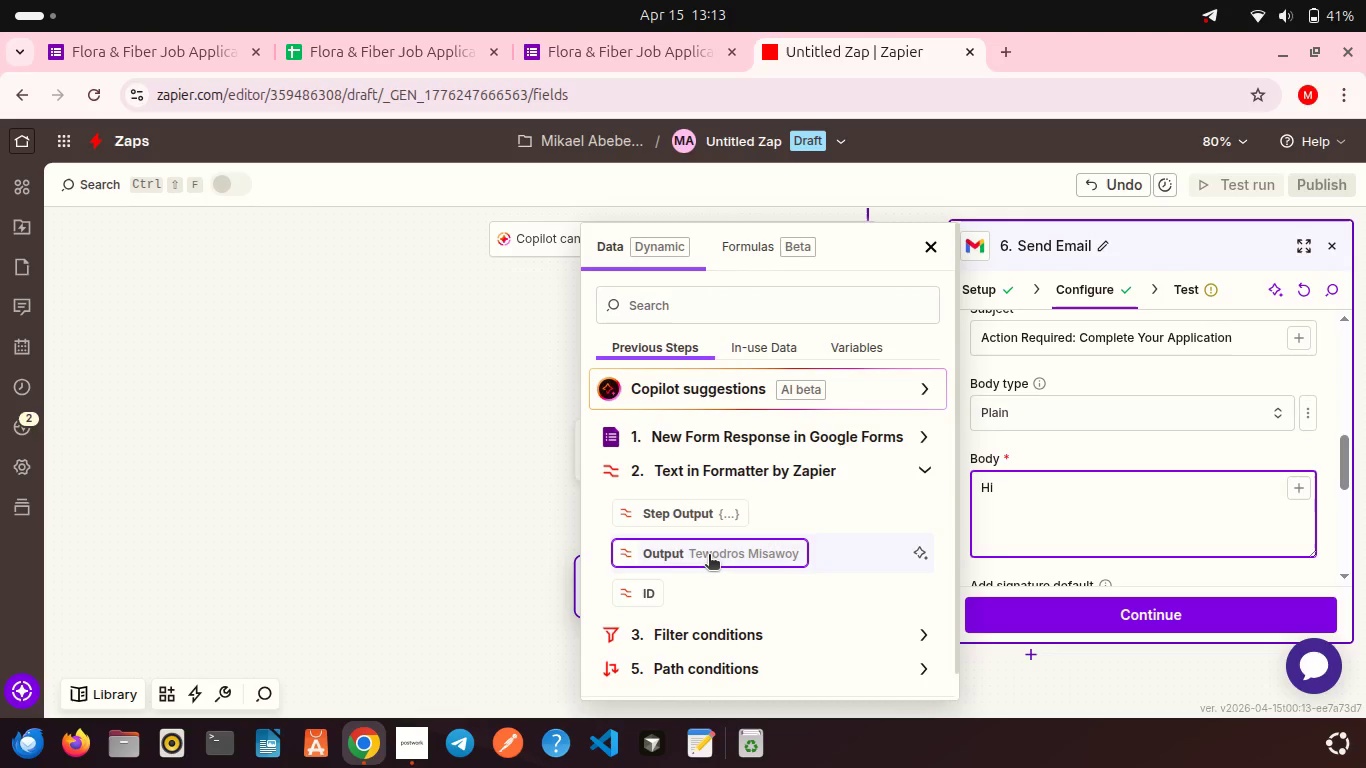 
left_click([709, 556])
 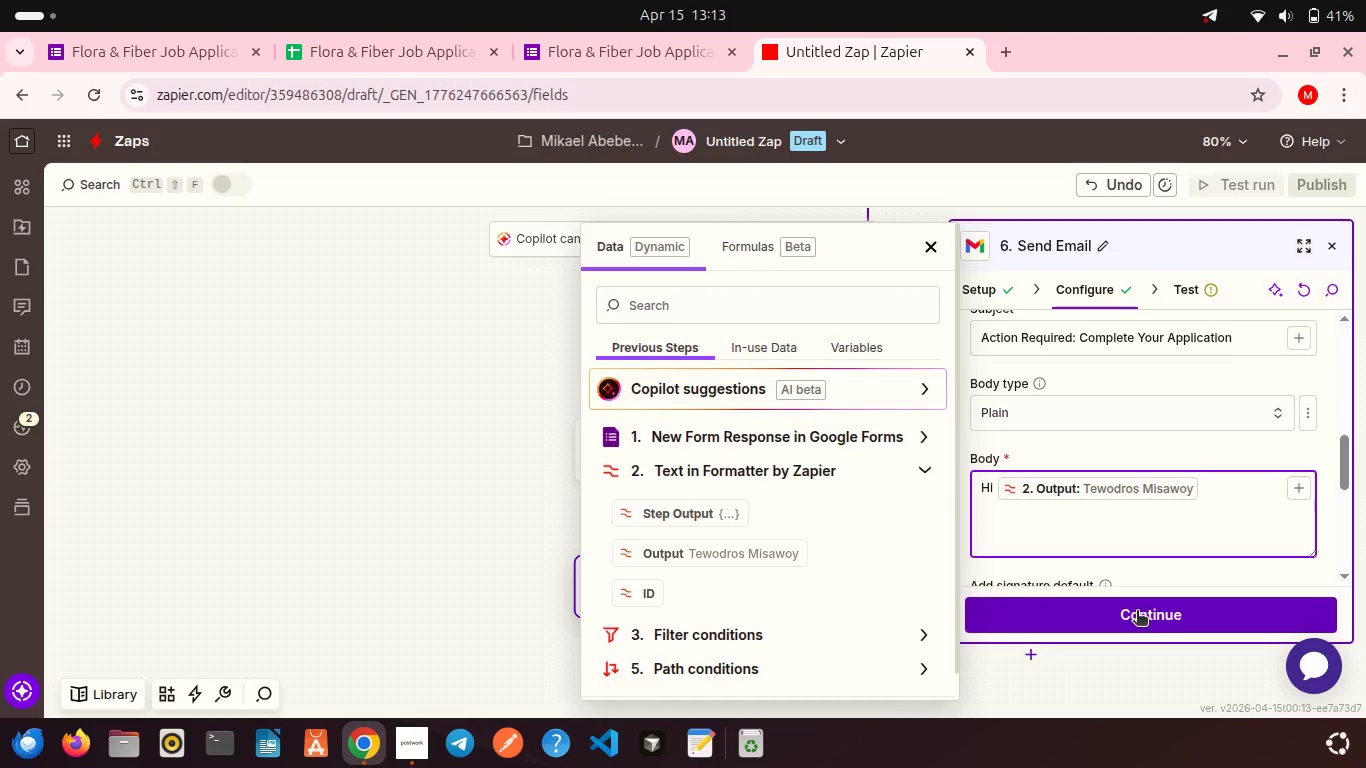 
left_click([1137, 612])
 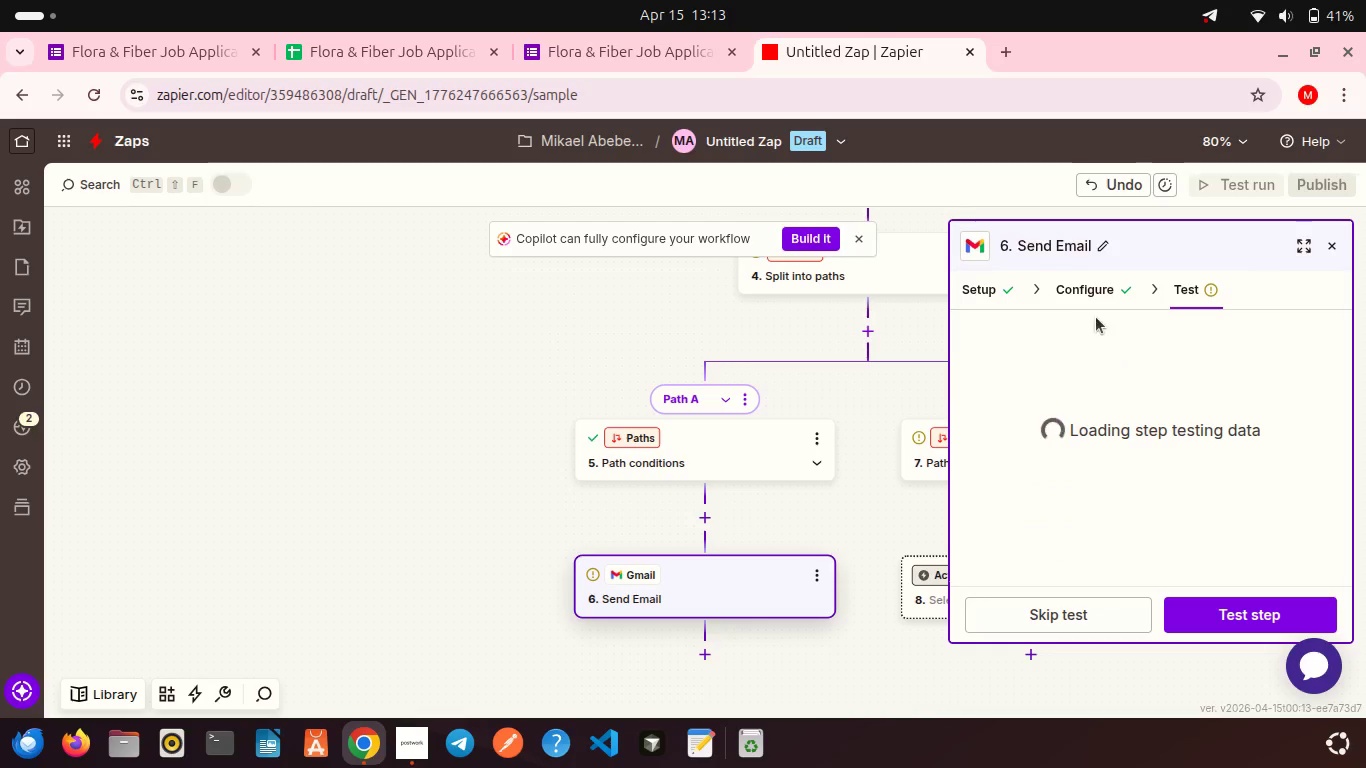 
left_click([1086, 307])
 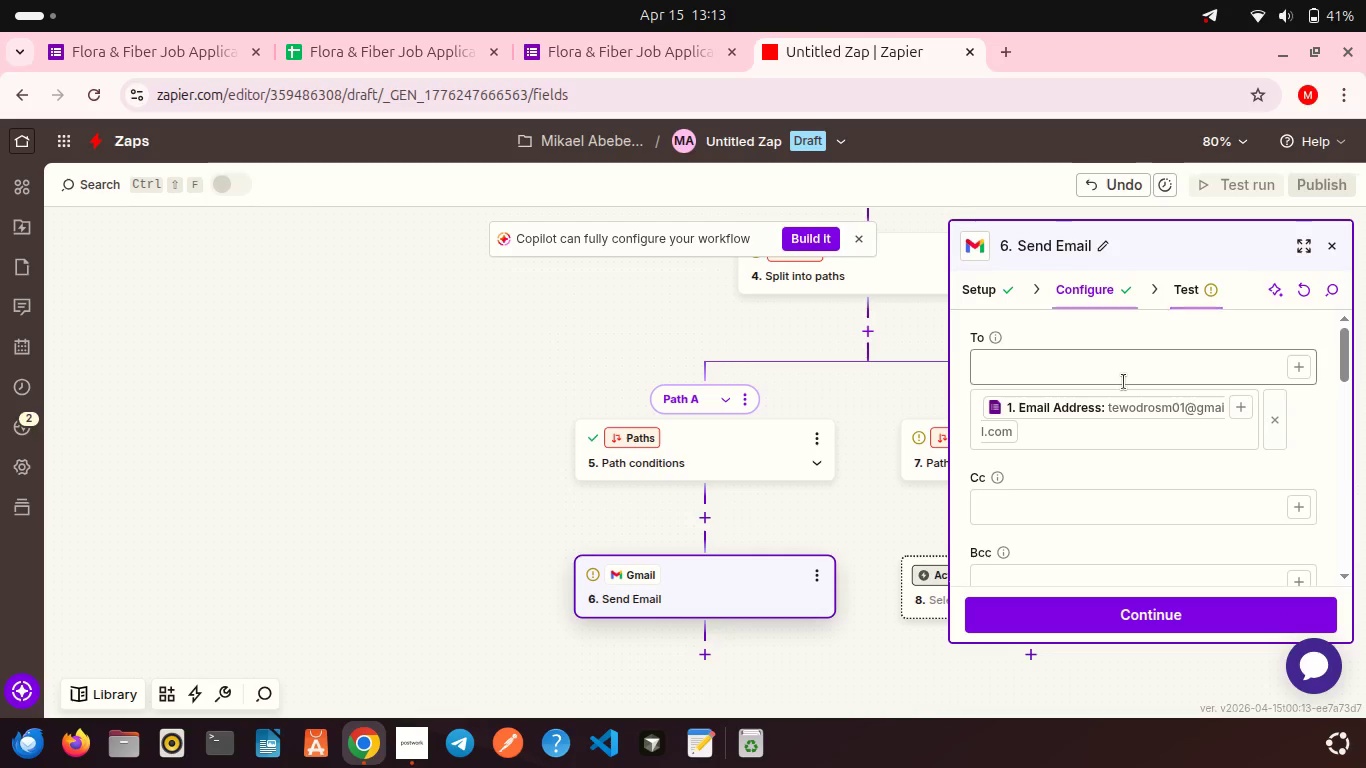 
scroll: coordinate [1131, 474], scroll_direction: down, amount: 7.0
 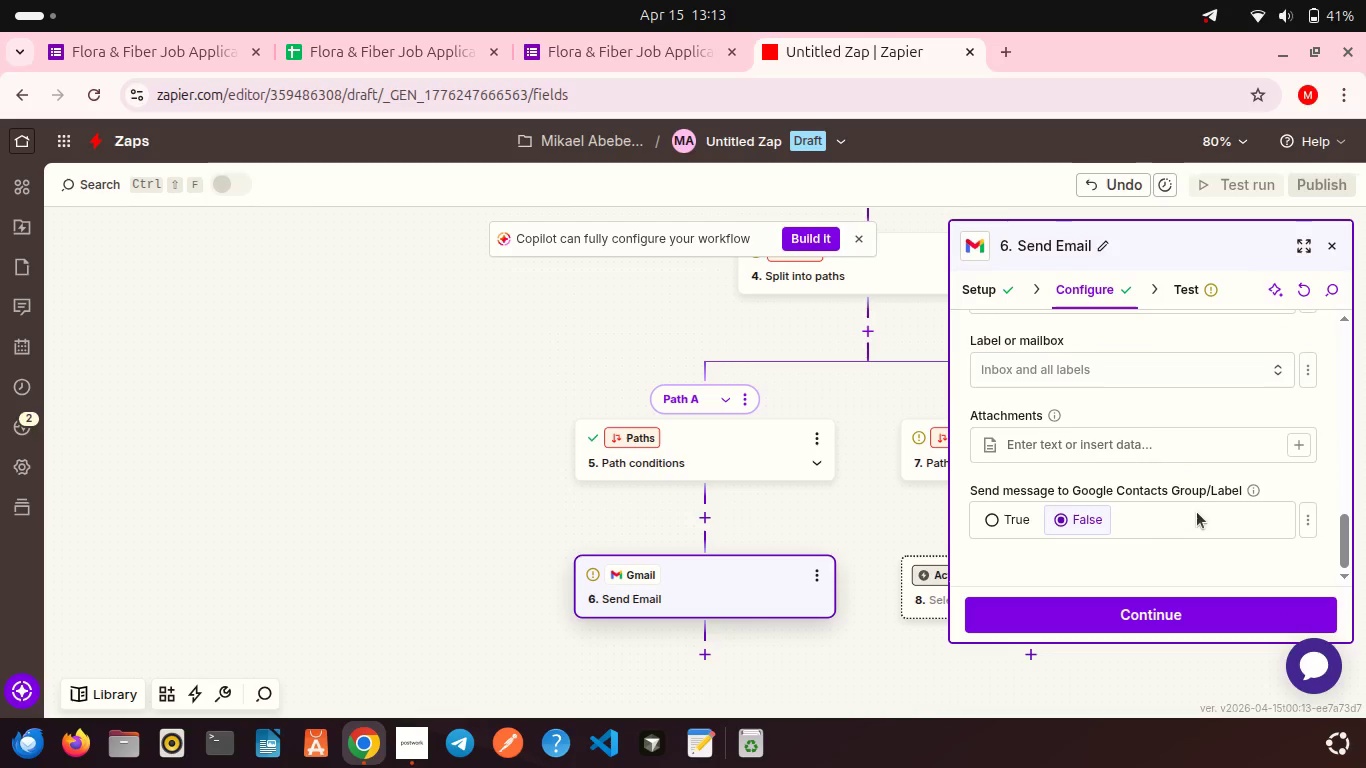 
left_click_drag(start_coordinate=[1197, 512], to_coordinate=[1157, 439])
 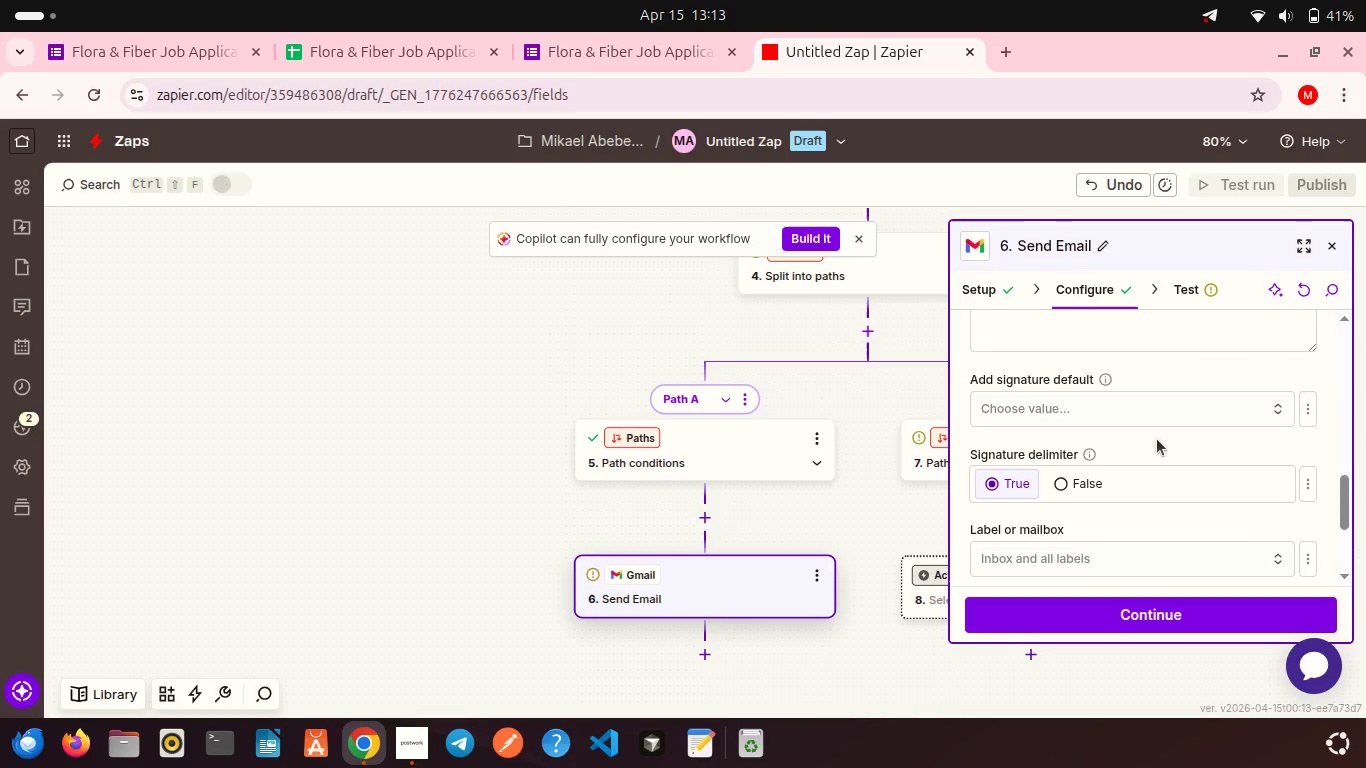 
scroll: coordinate [1157, 439], scroll_direction: up, amount: 2.0
 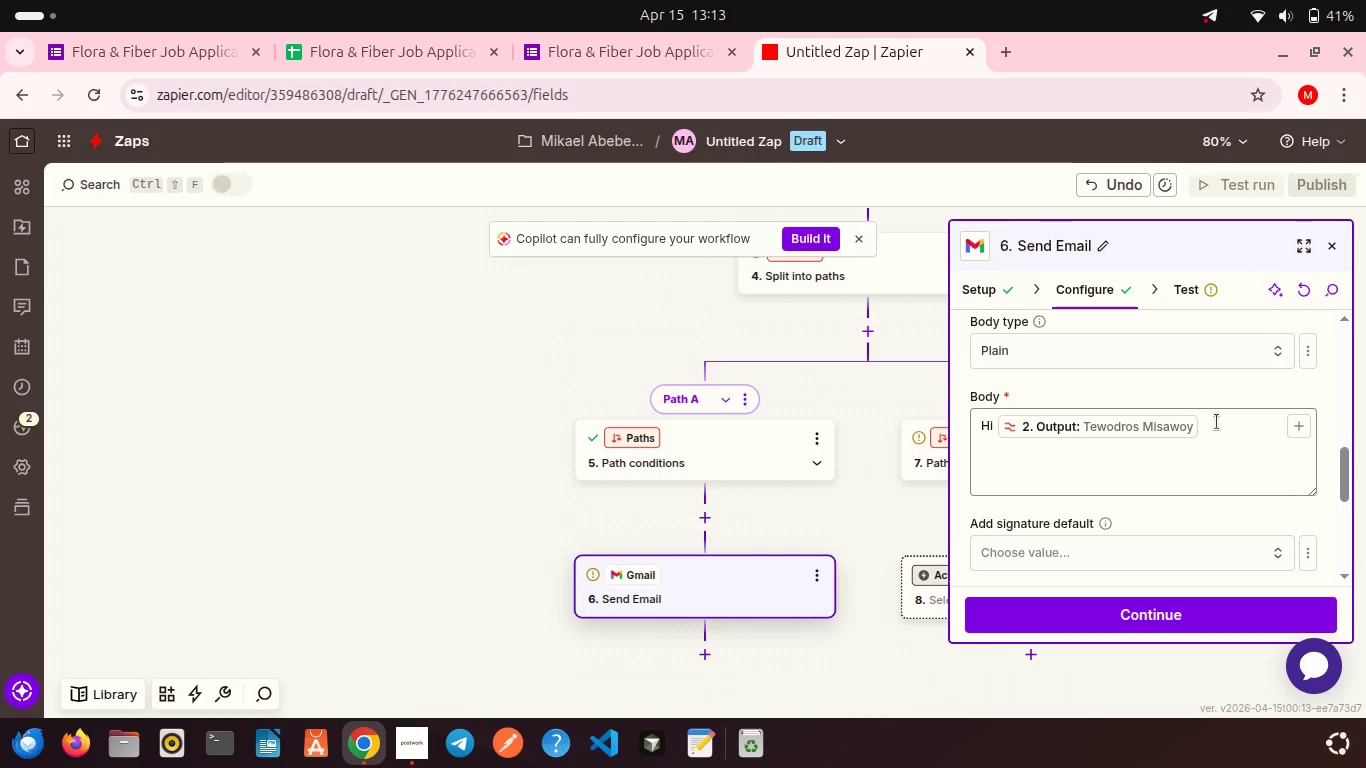 
left_click([1217, 422])
 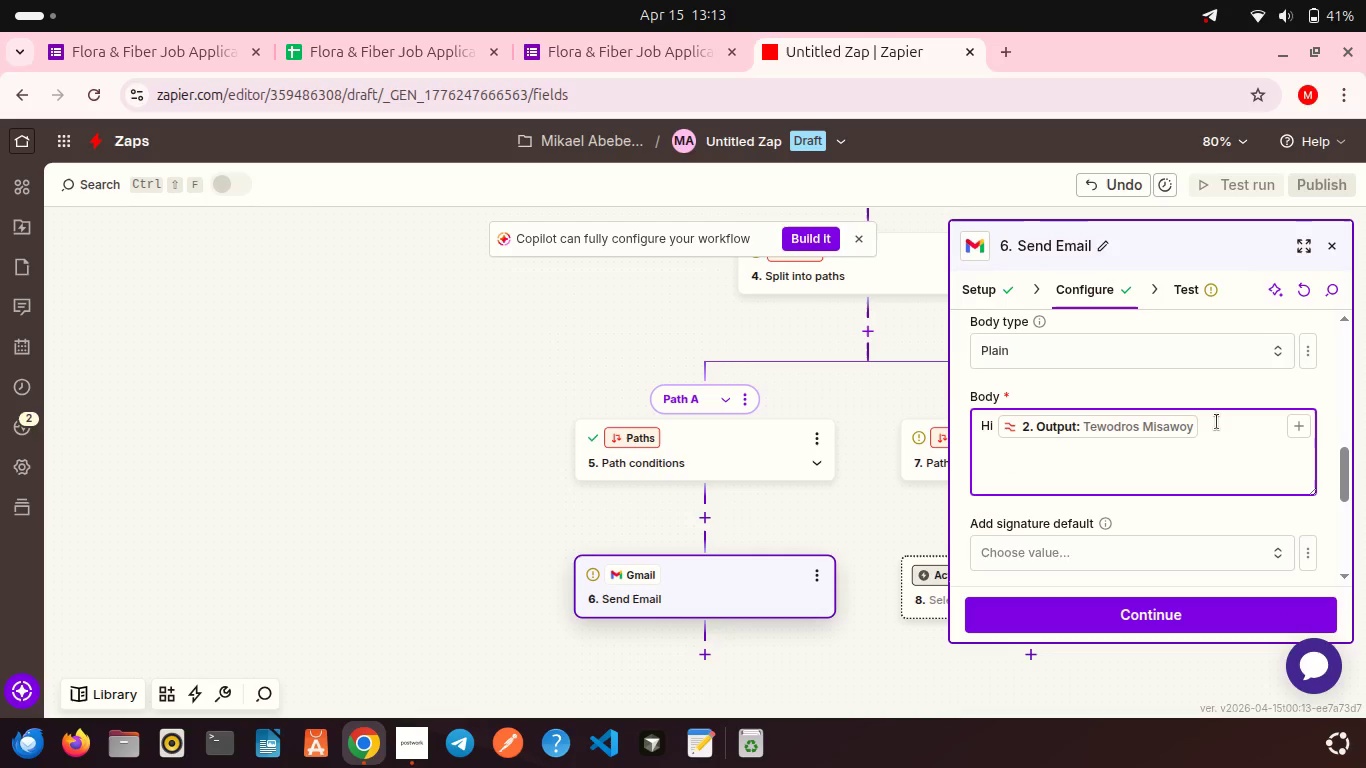 
key(Comma)
 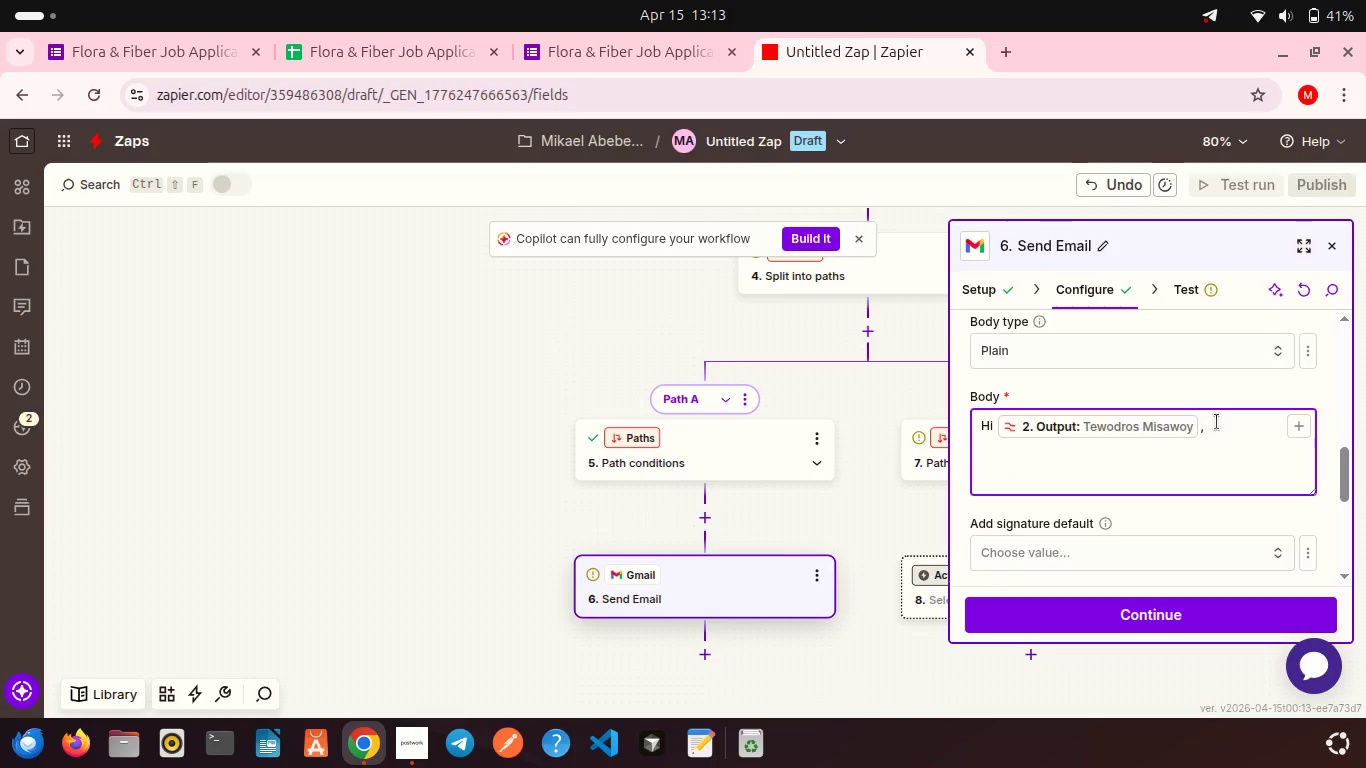 
key(Shift+Enter)
 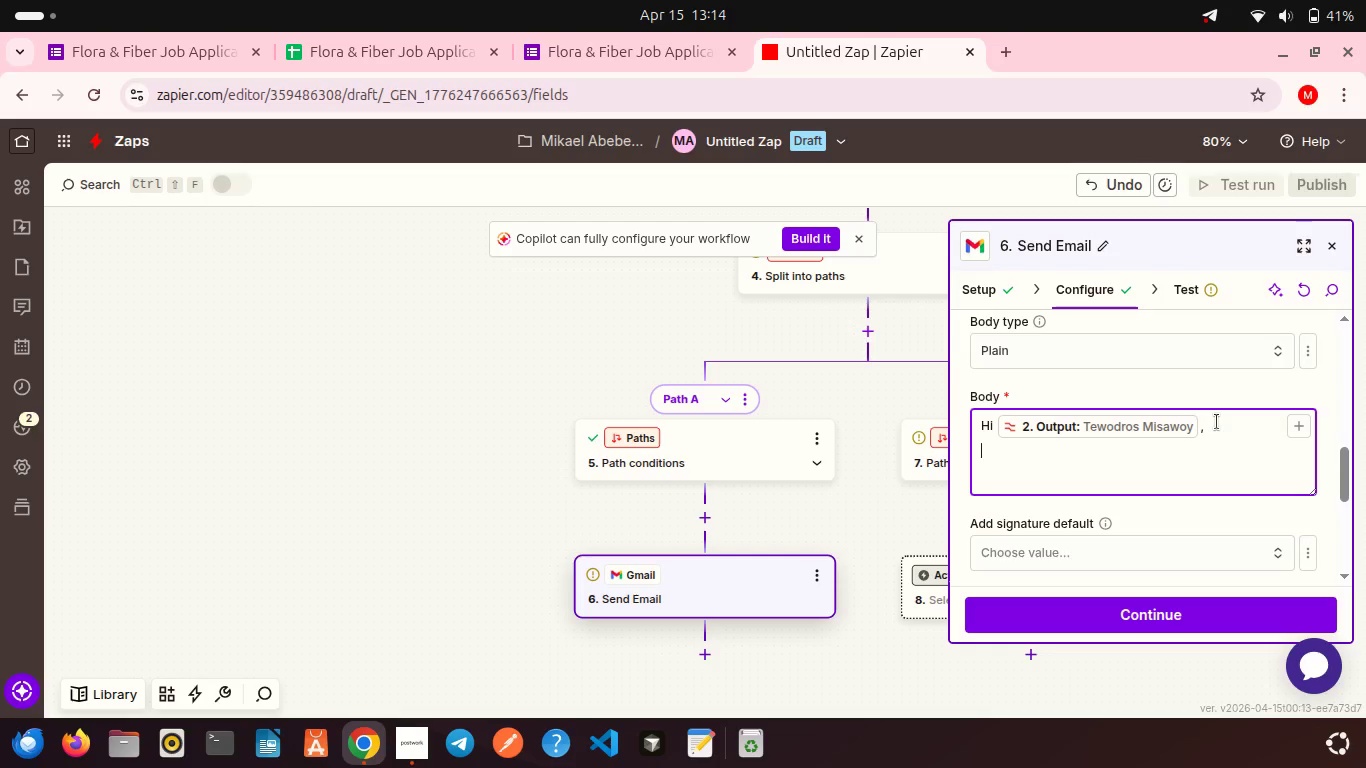 
key(Enter)
 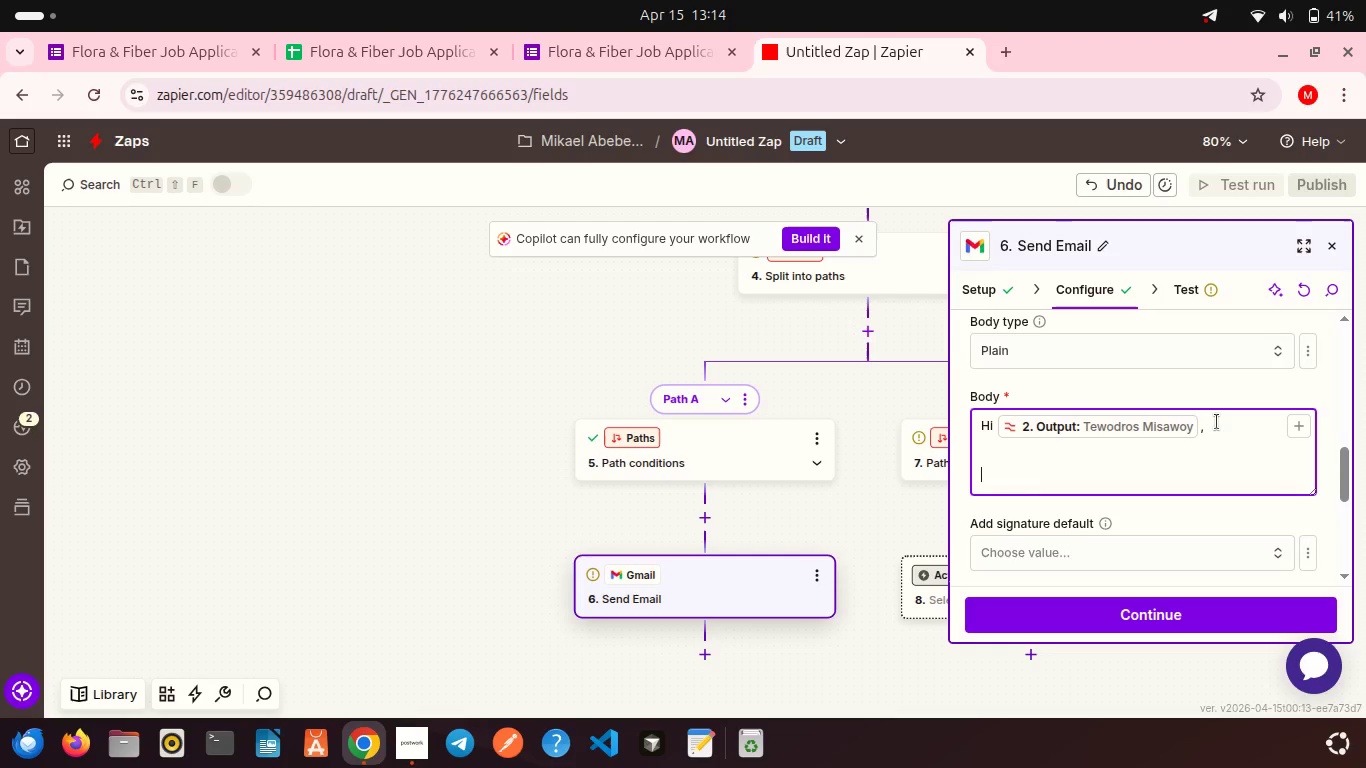 
type(Thank you for application )
key(Backspace)
key(Backspace)
key(Backspace)
key(Backspace)
key(Backspace)
key(Backspace)
key(Backspace)
key(Backspace)
key(Backspace)
type(lying to Flora & Fiber.)
 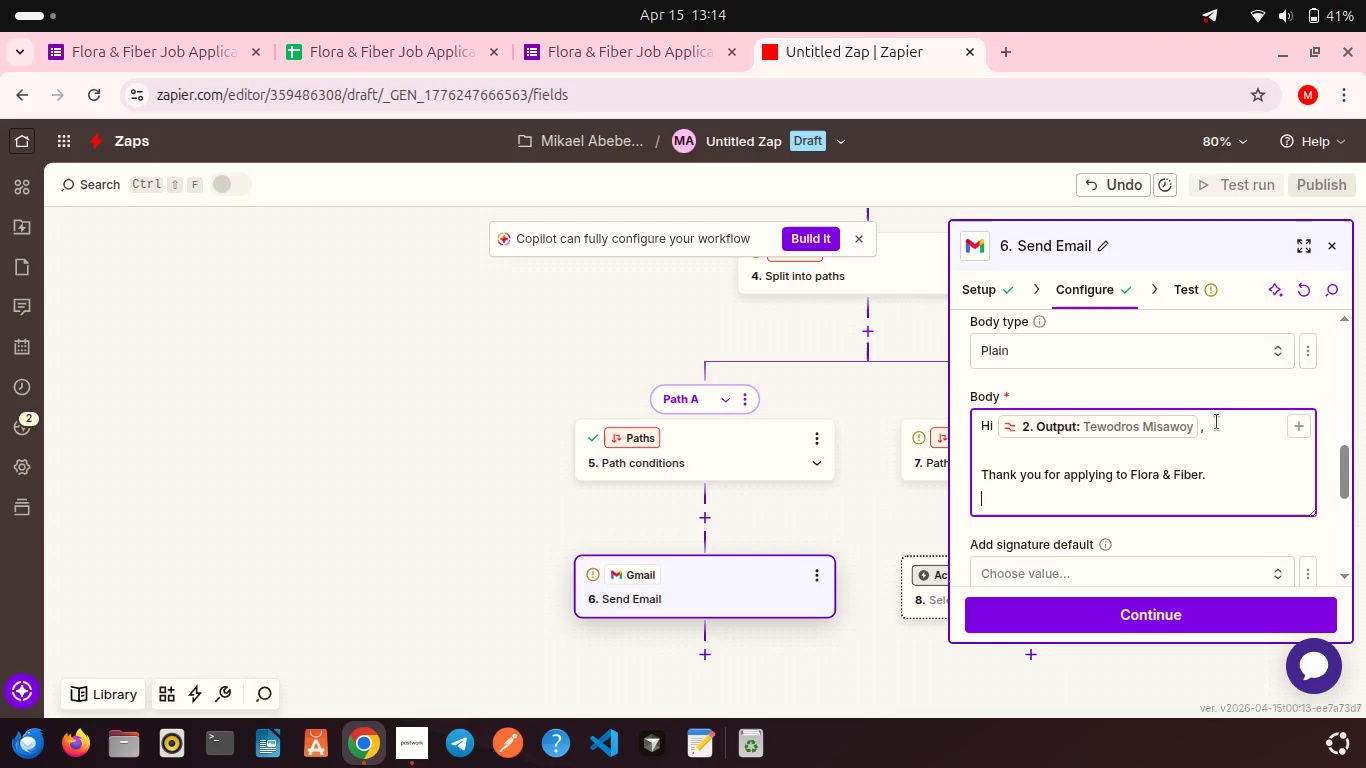 
key(Shift+Enter)
 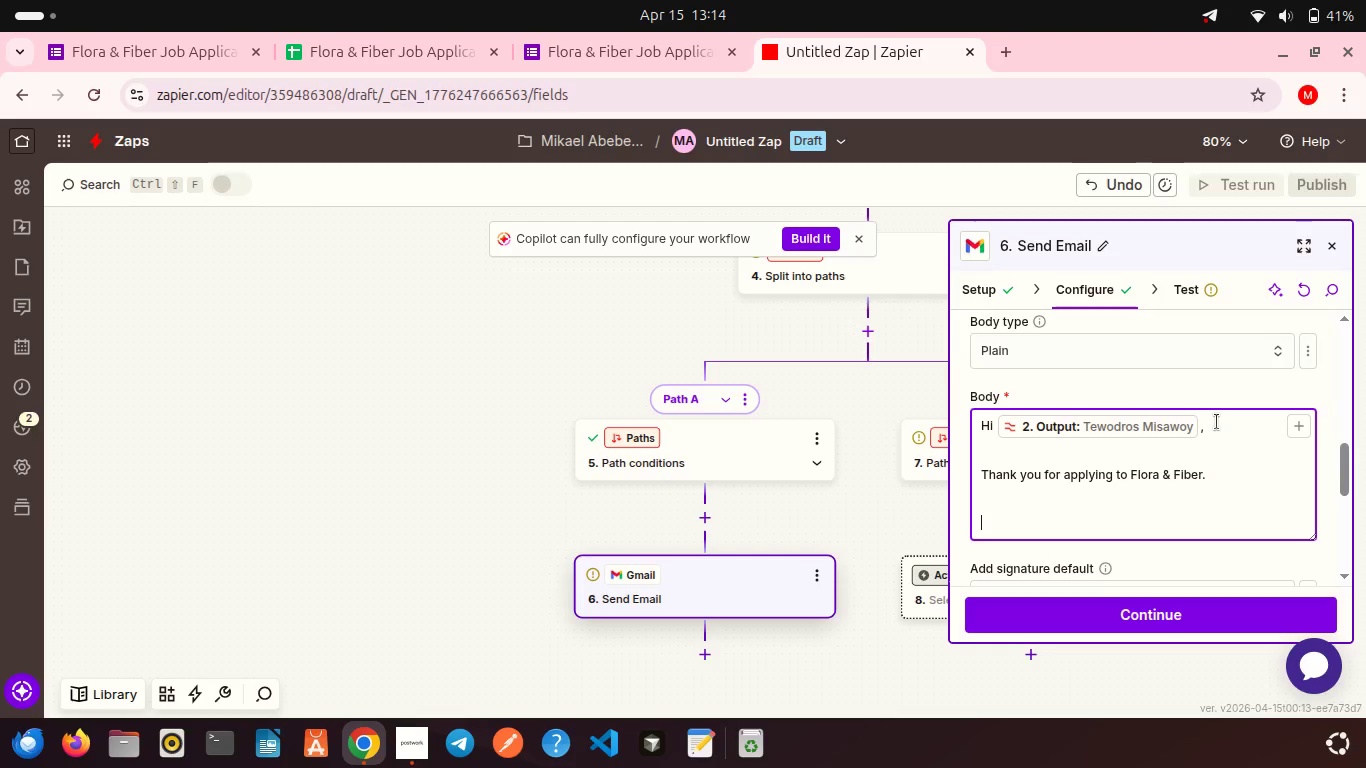 
key(Shift+Enter)
 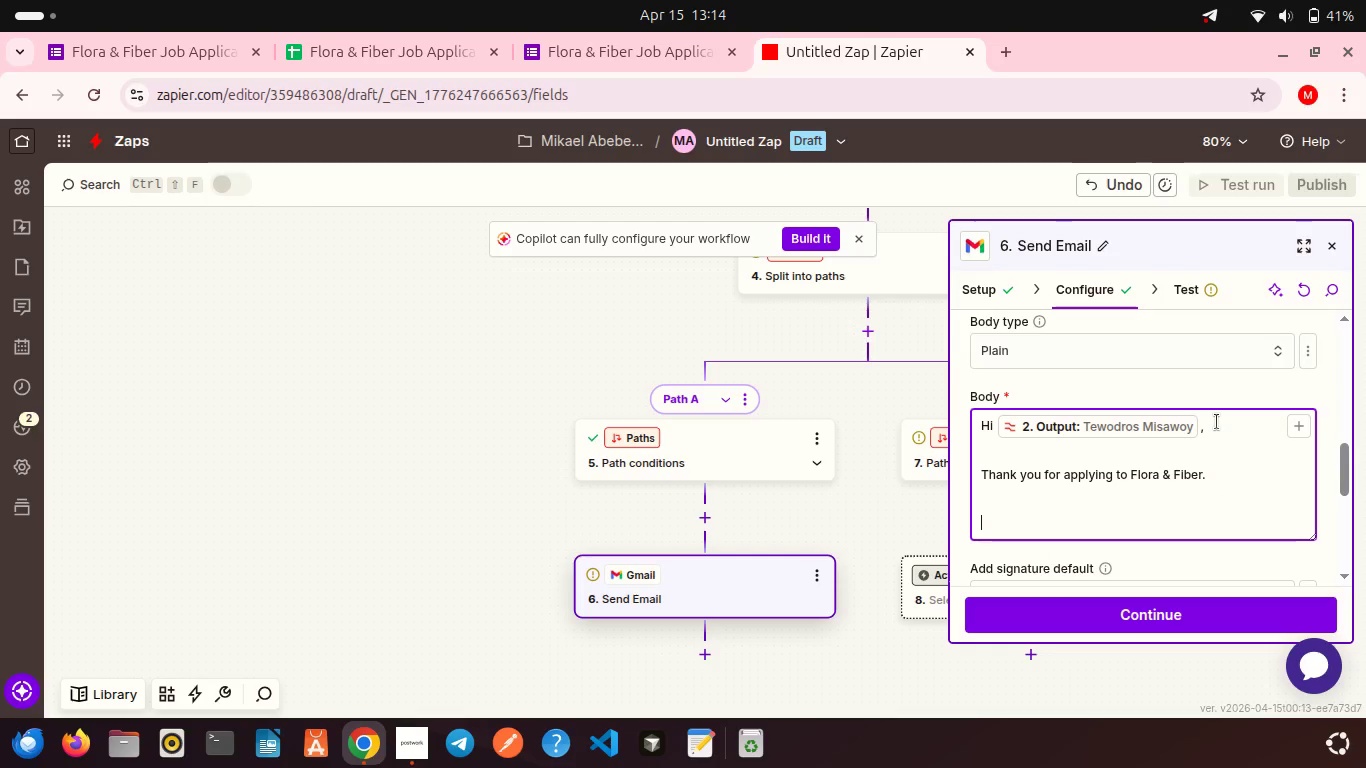 
type(We noticed your application is missing a Portfolio or LinkedIn link.)
 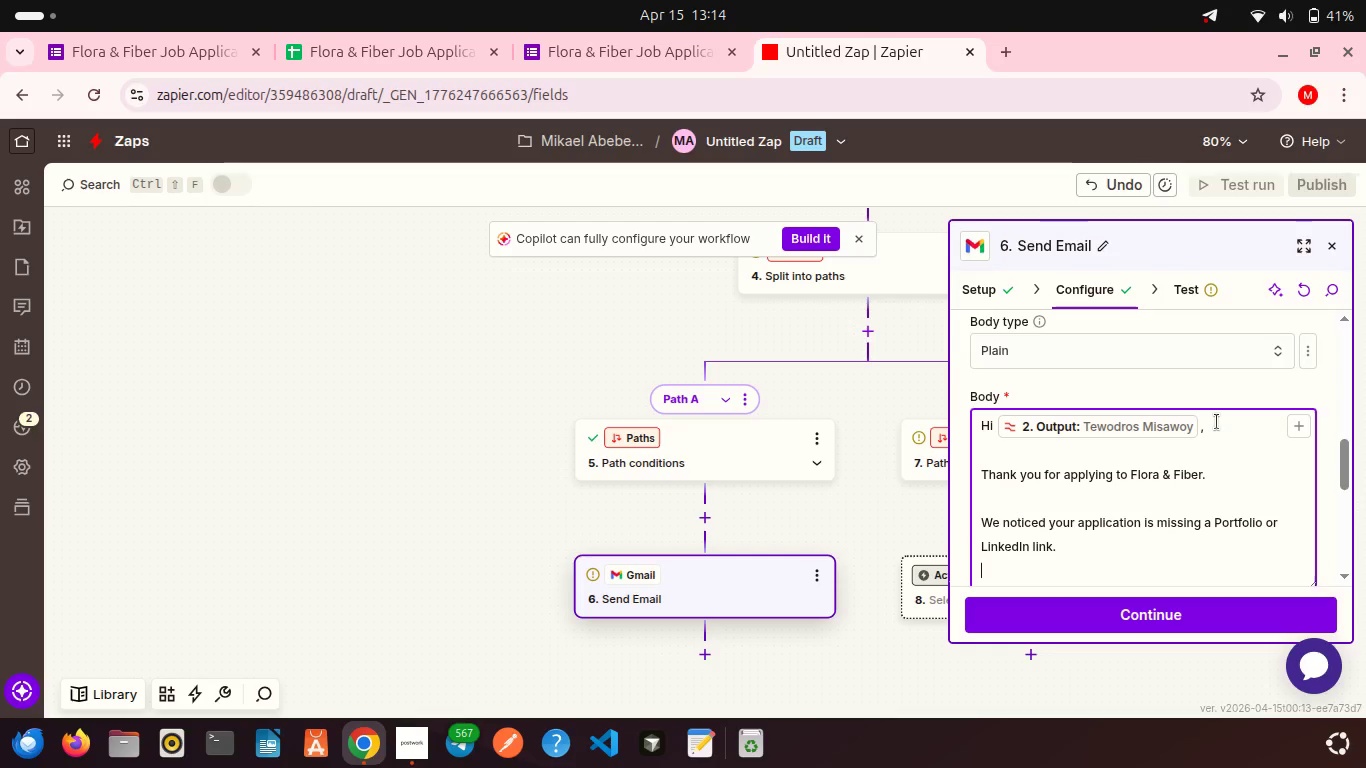 
key(Shift+Enter)
 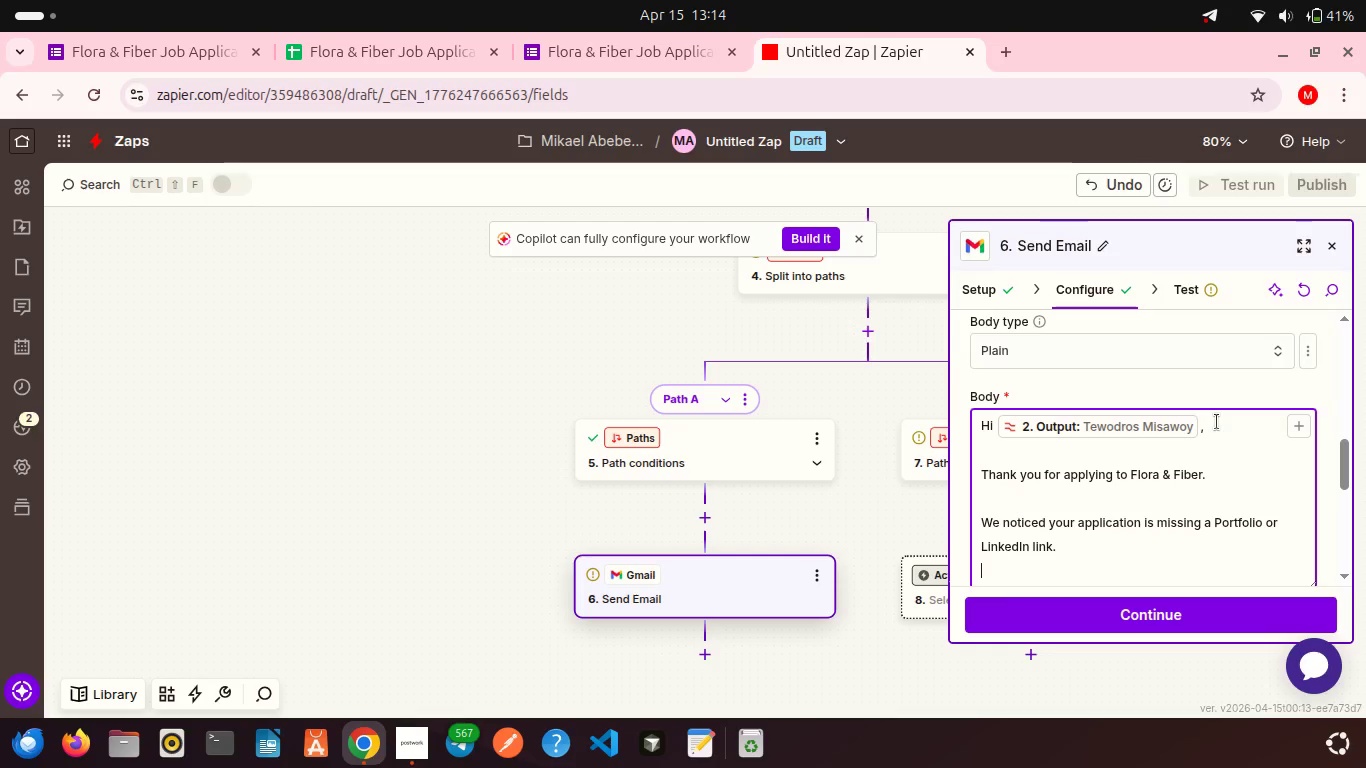 
type(Please resubmit your application with this information so we can continue reviewing your profile.)
 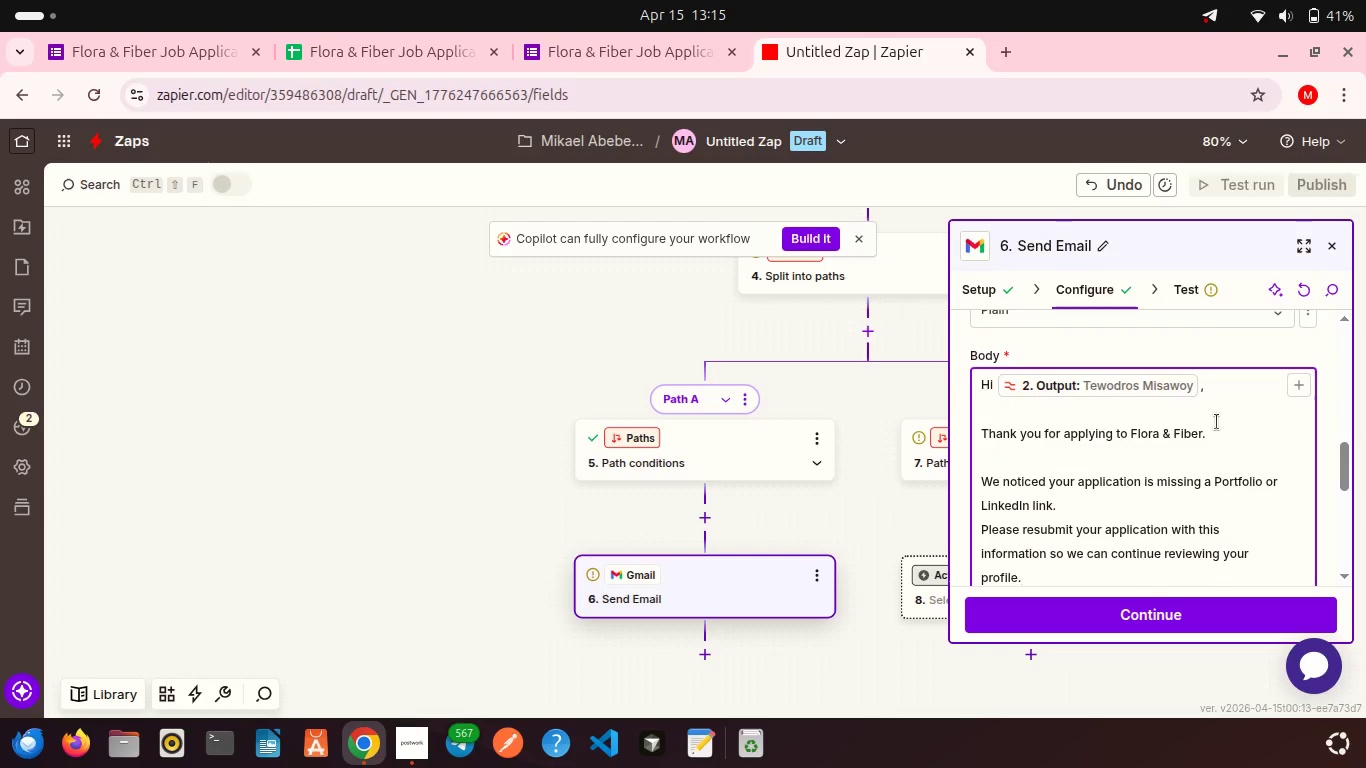 
key(Shift+Enter)
 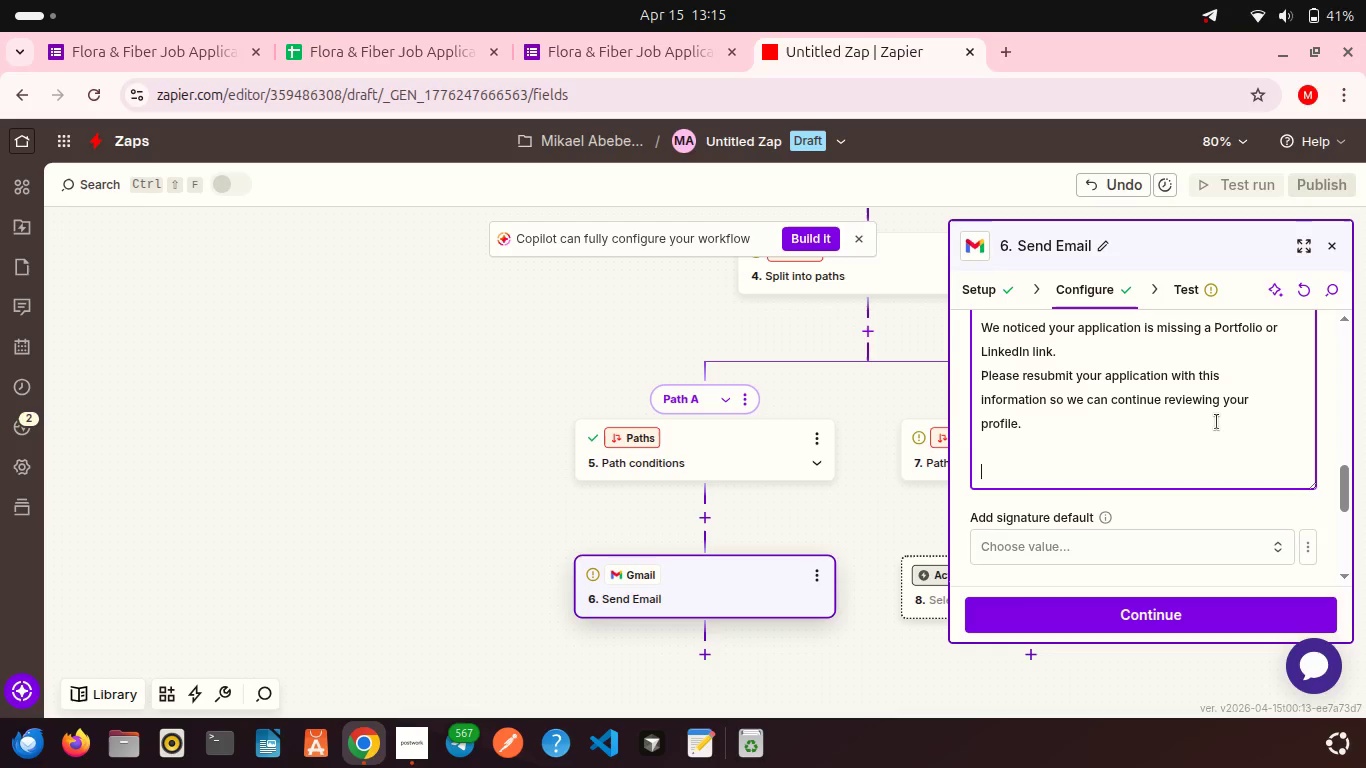 
key(Shift+Enter)
 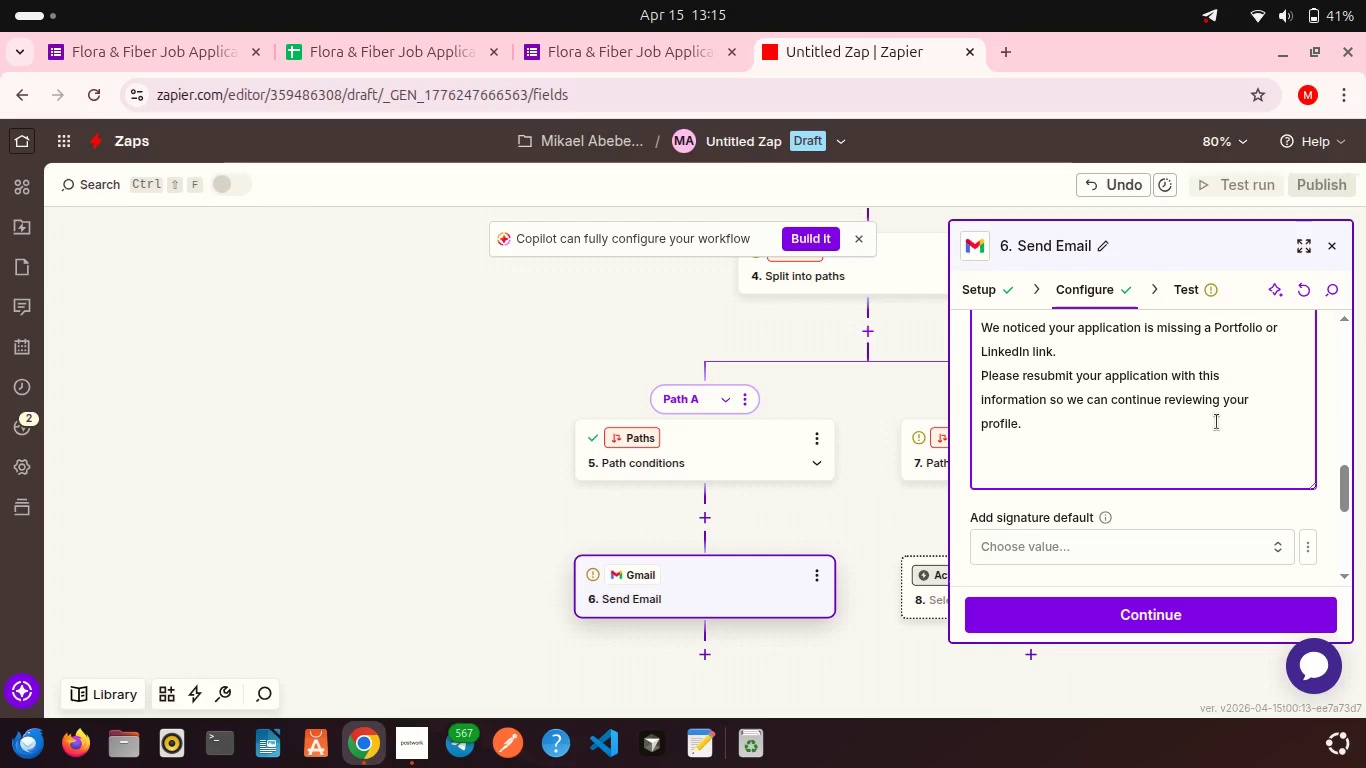 
type(Best regards,)
 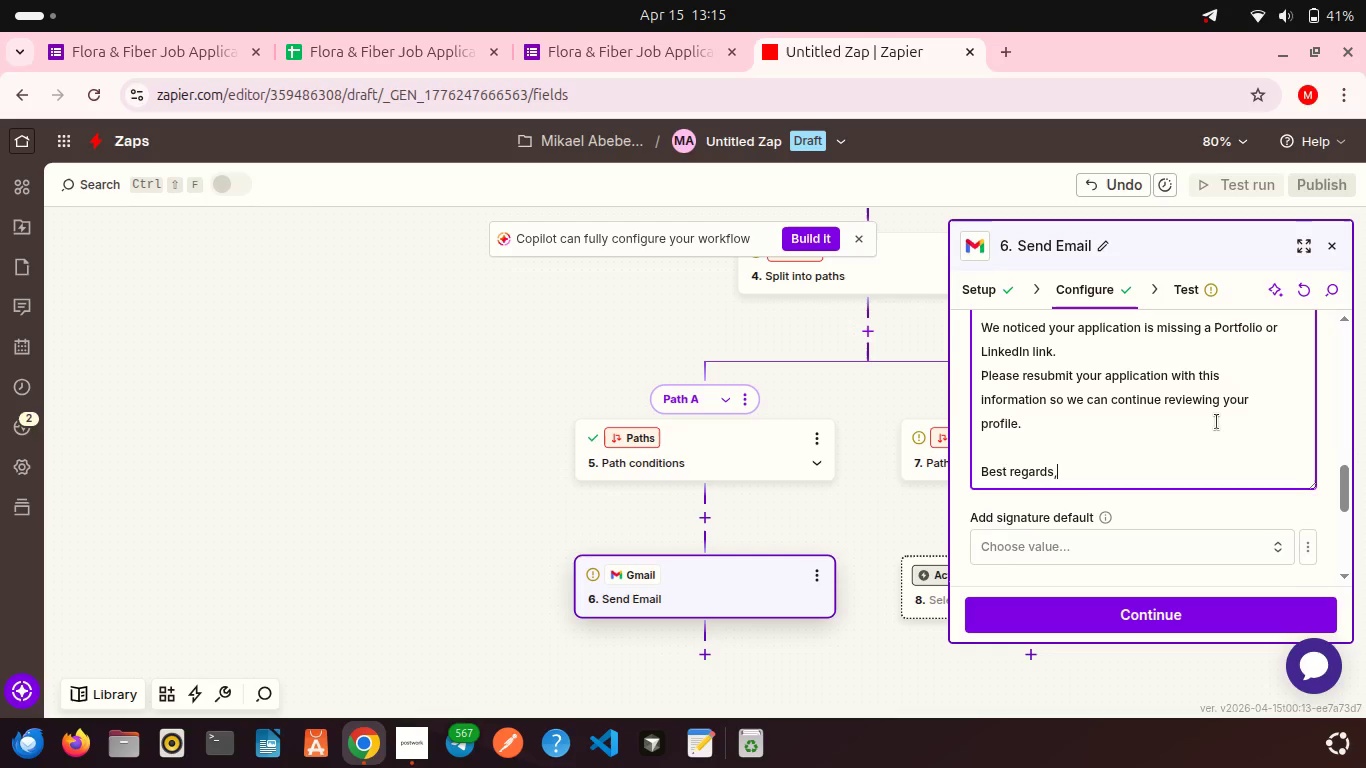 
key(Shift+Enter)
 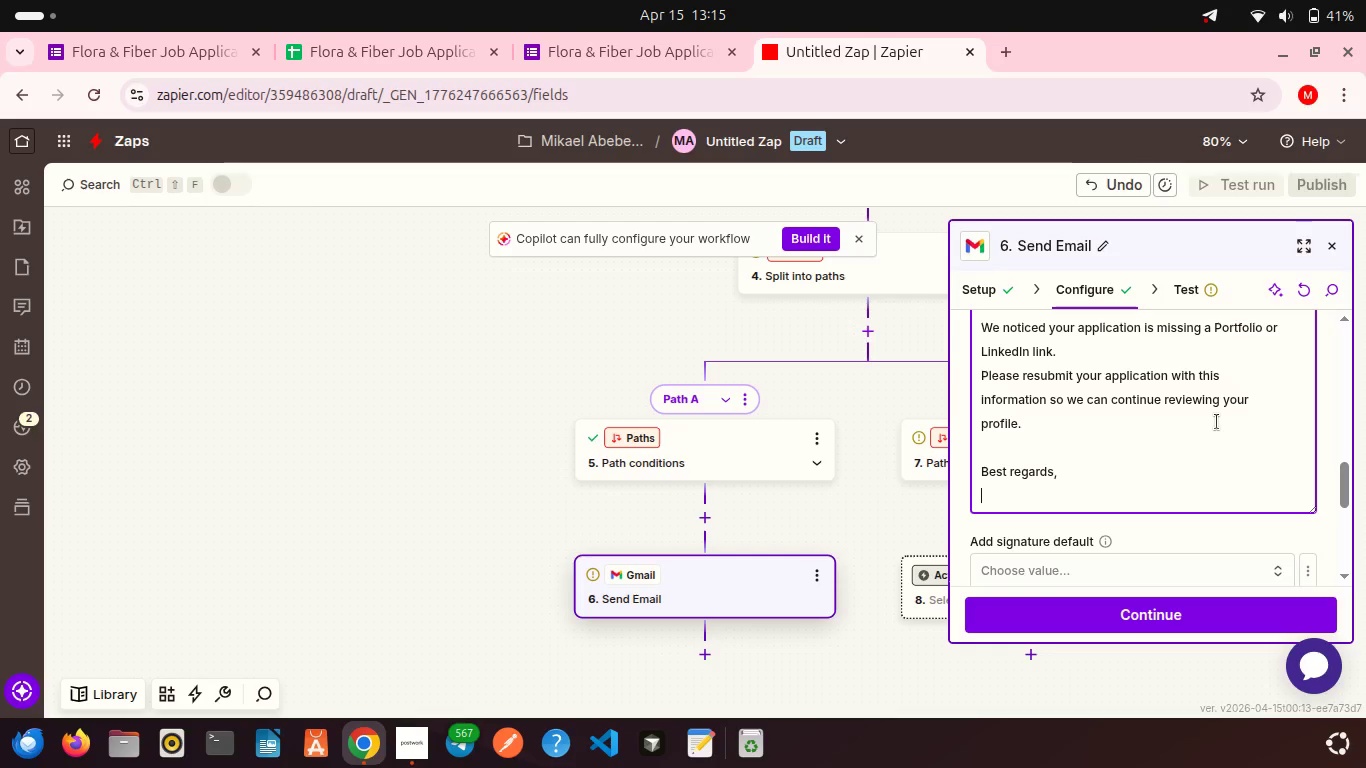 
type(Elena)
 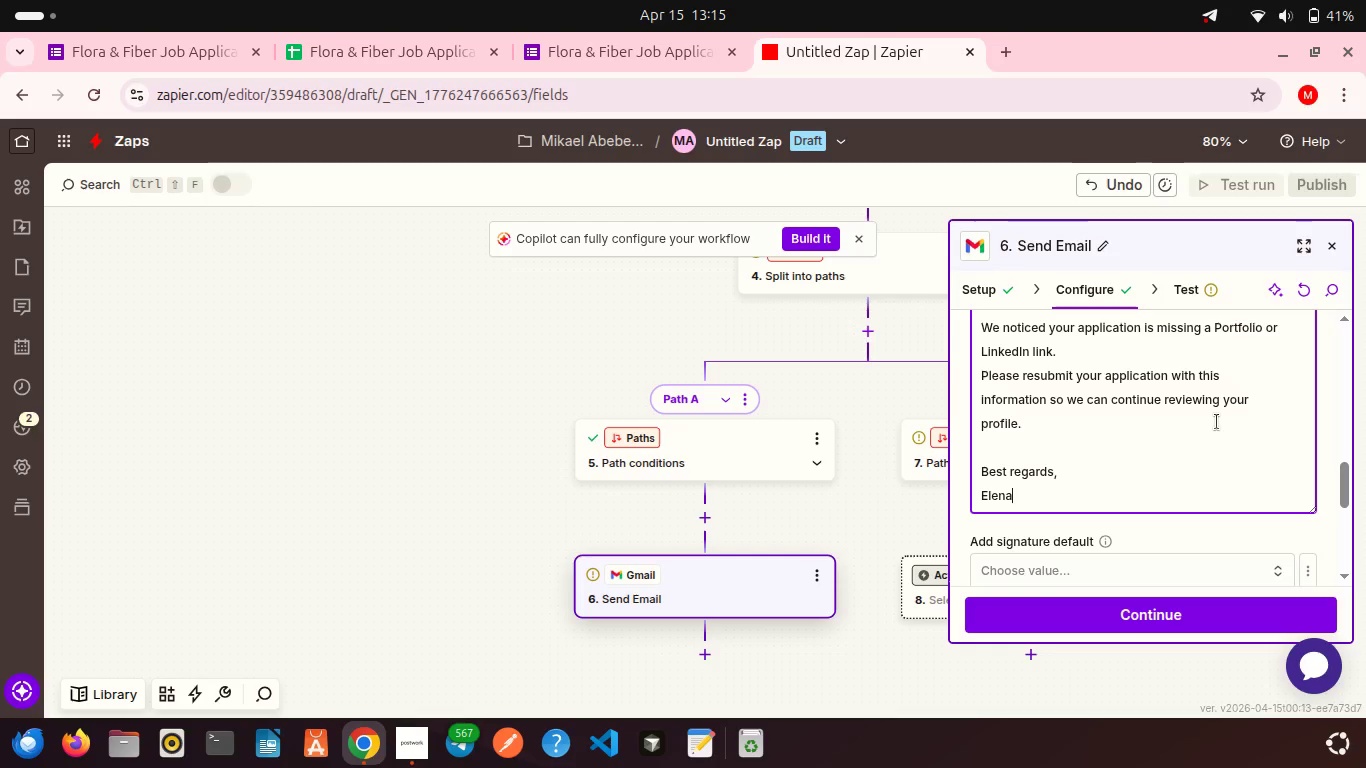 
key(Shift+Enter)
 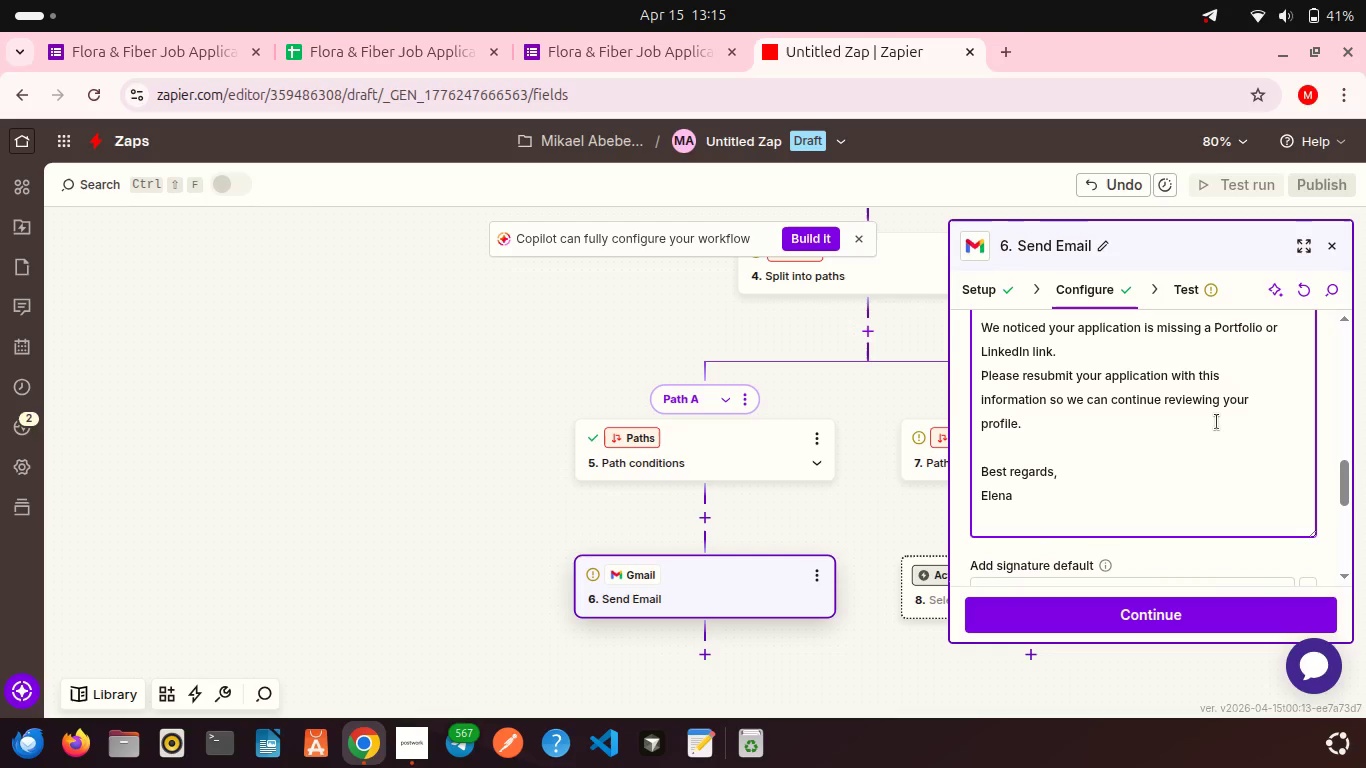 
type(HR Manager)
 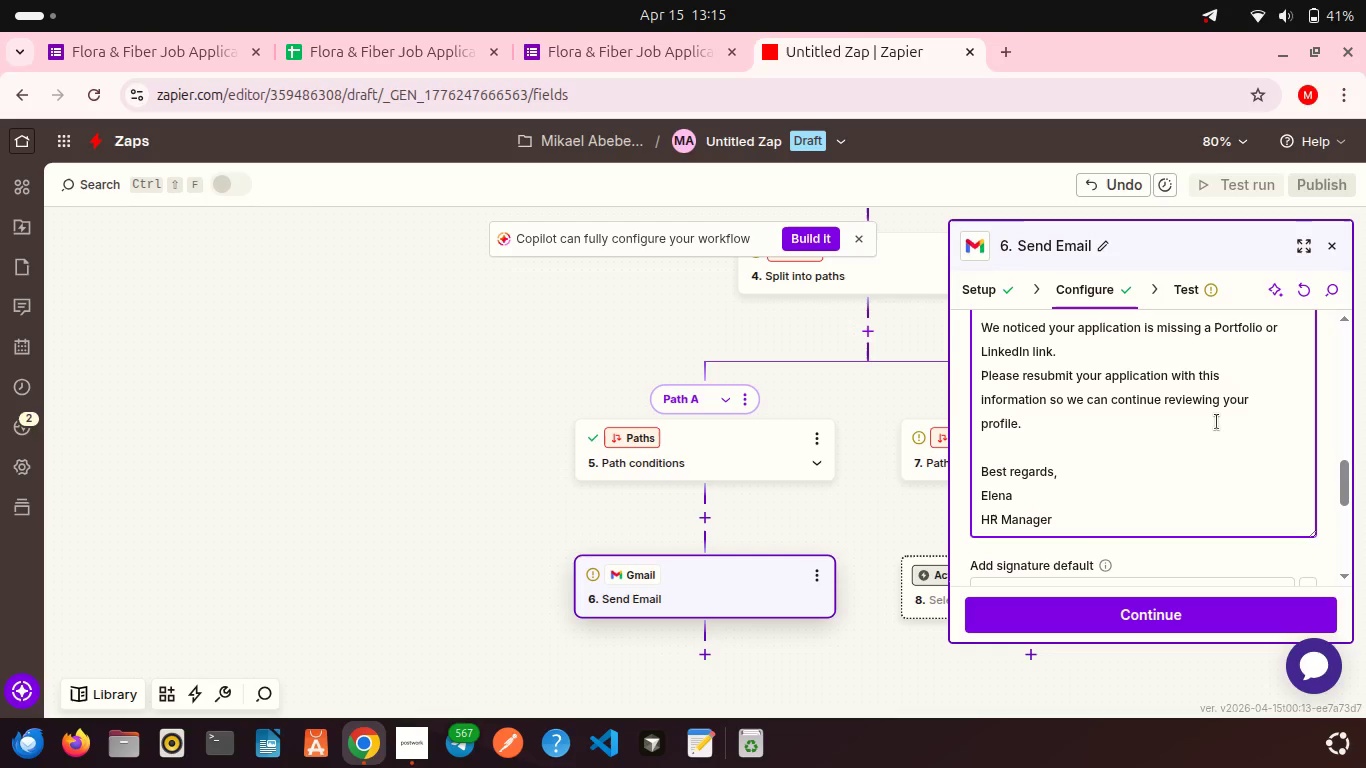 
key(Shift+Enter)
 